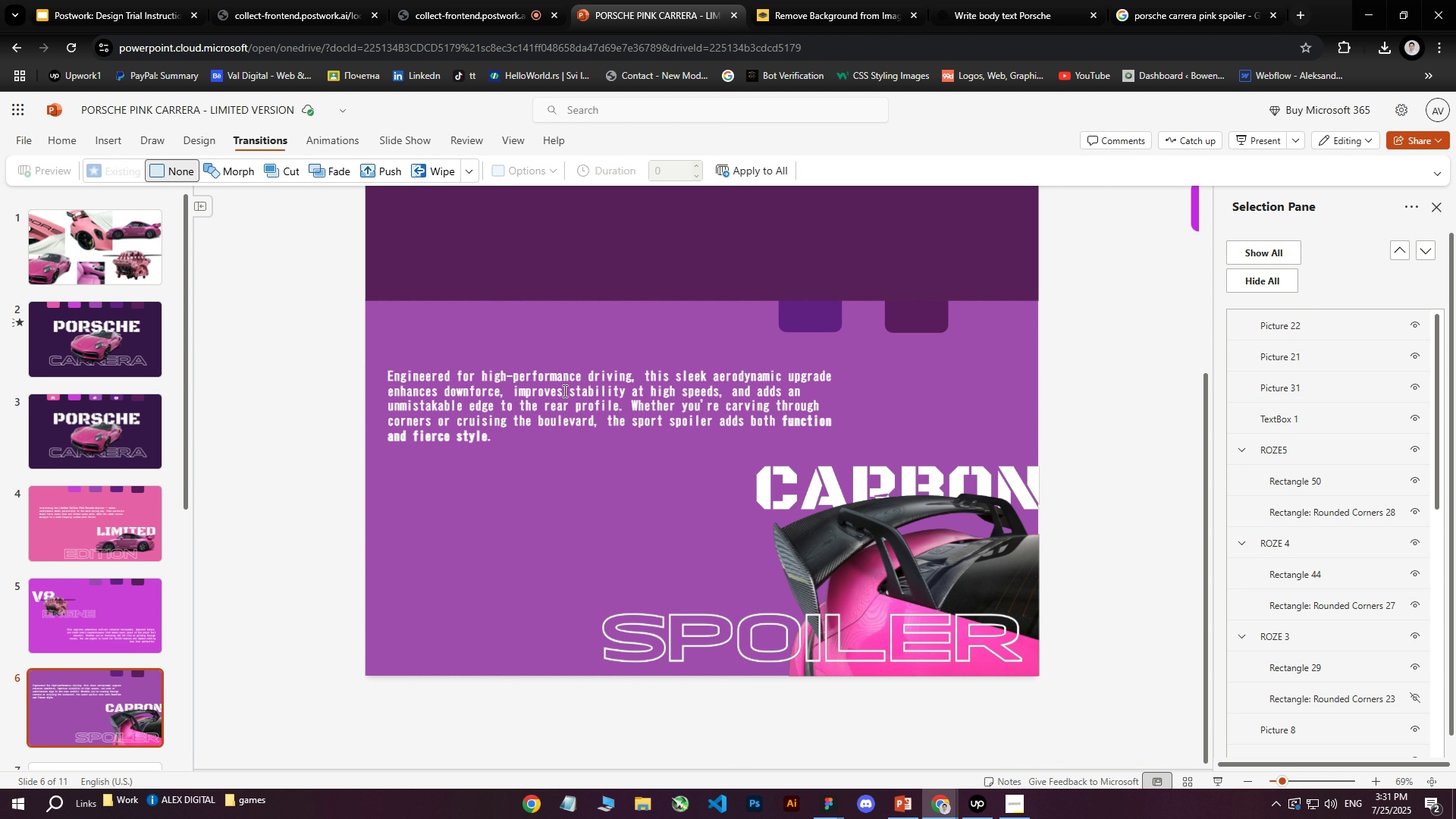 
wait(11.03)
 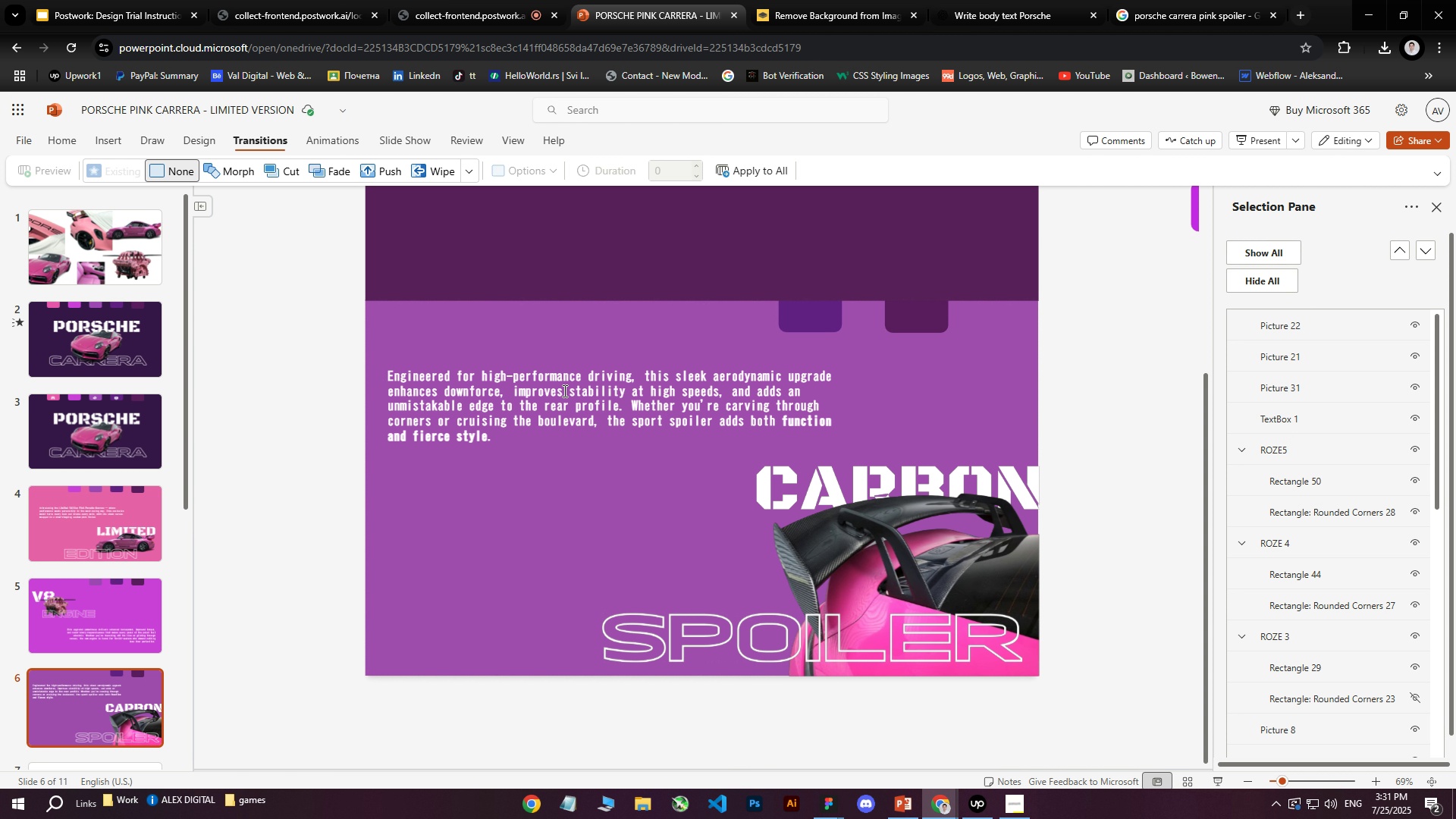 
left_click([478, 422])
 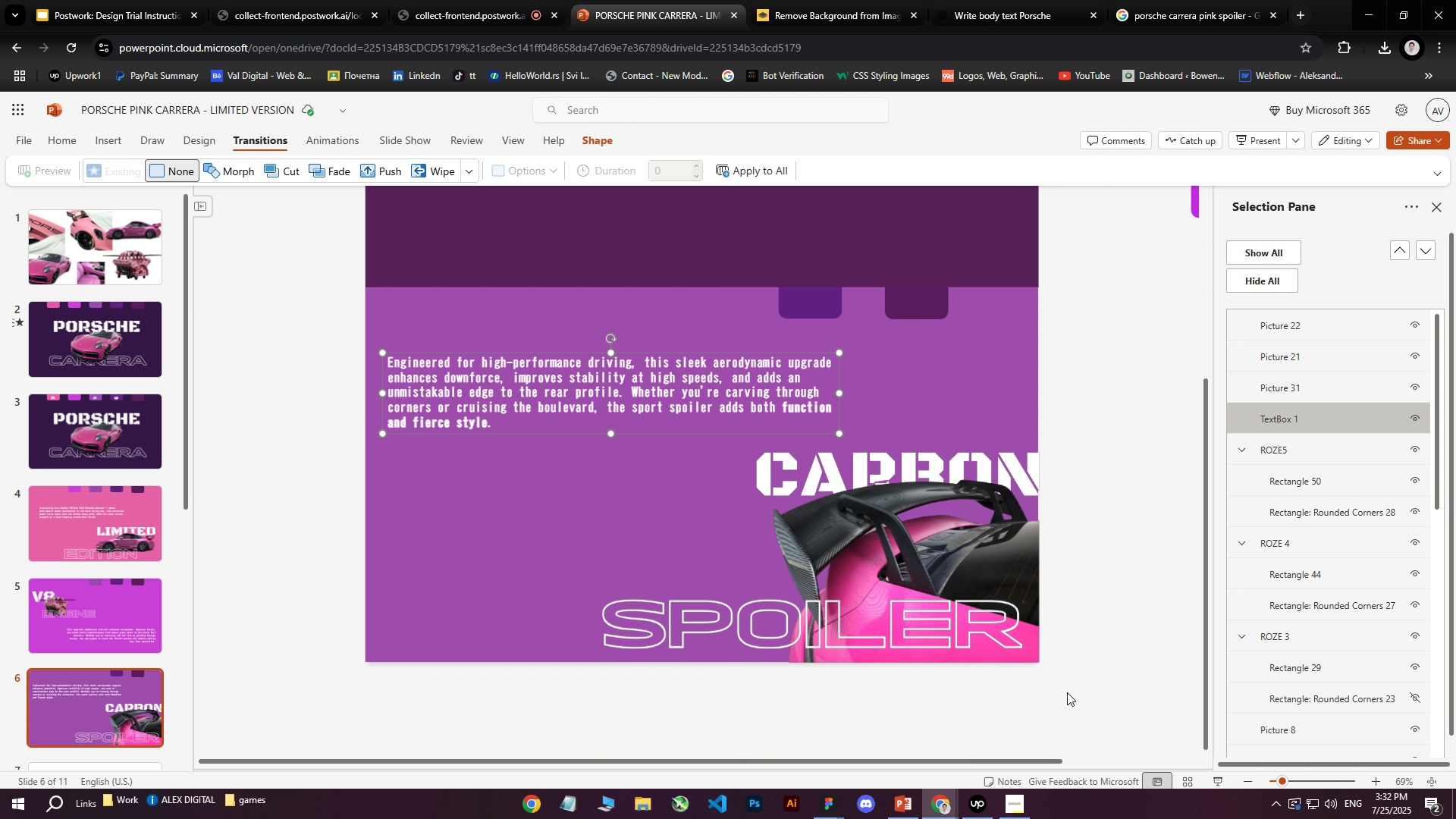 
left_click([896, 537])
 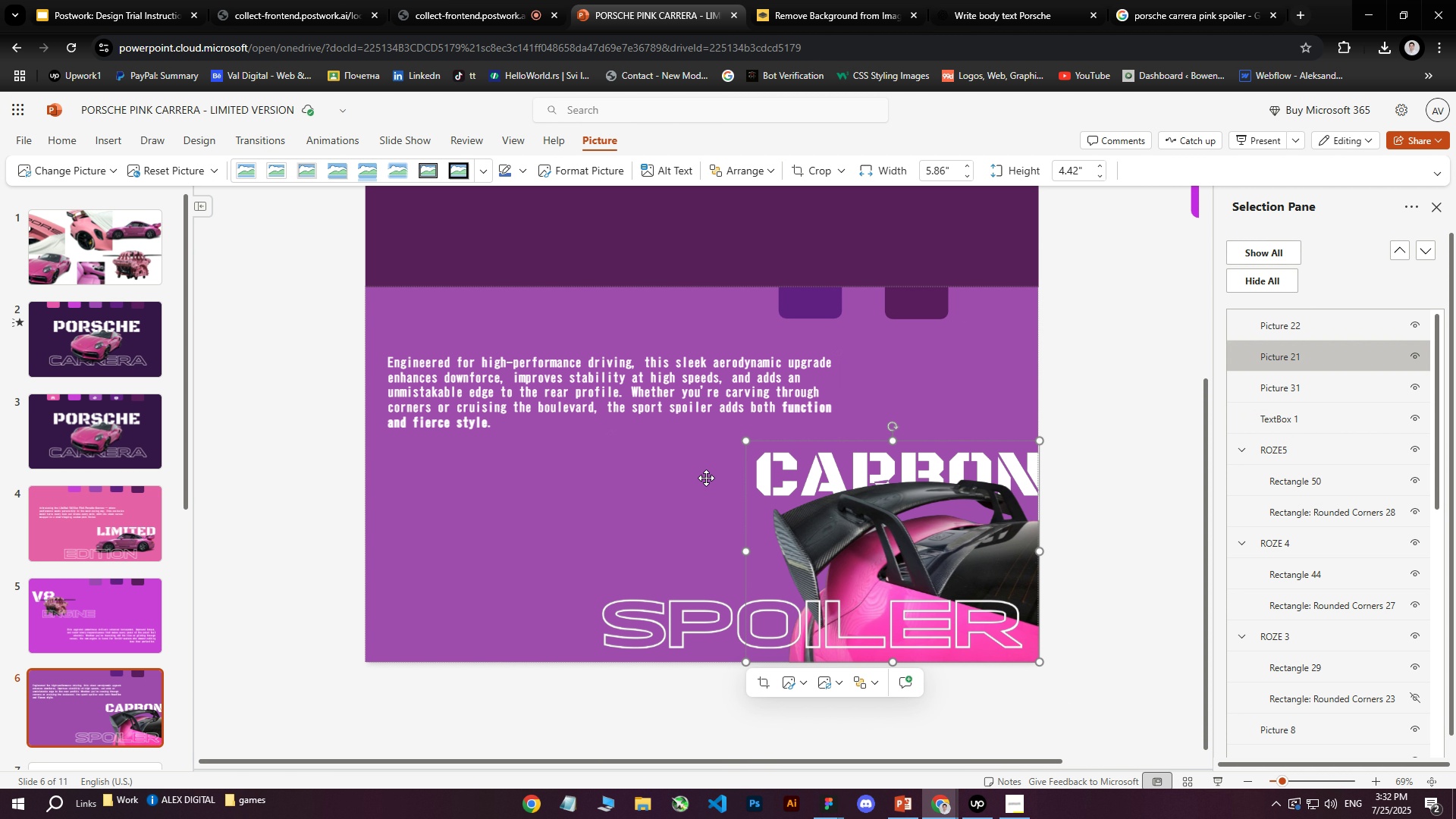 
left_click([336, 495])
 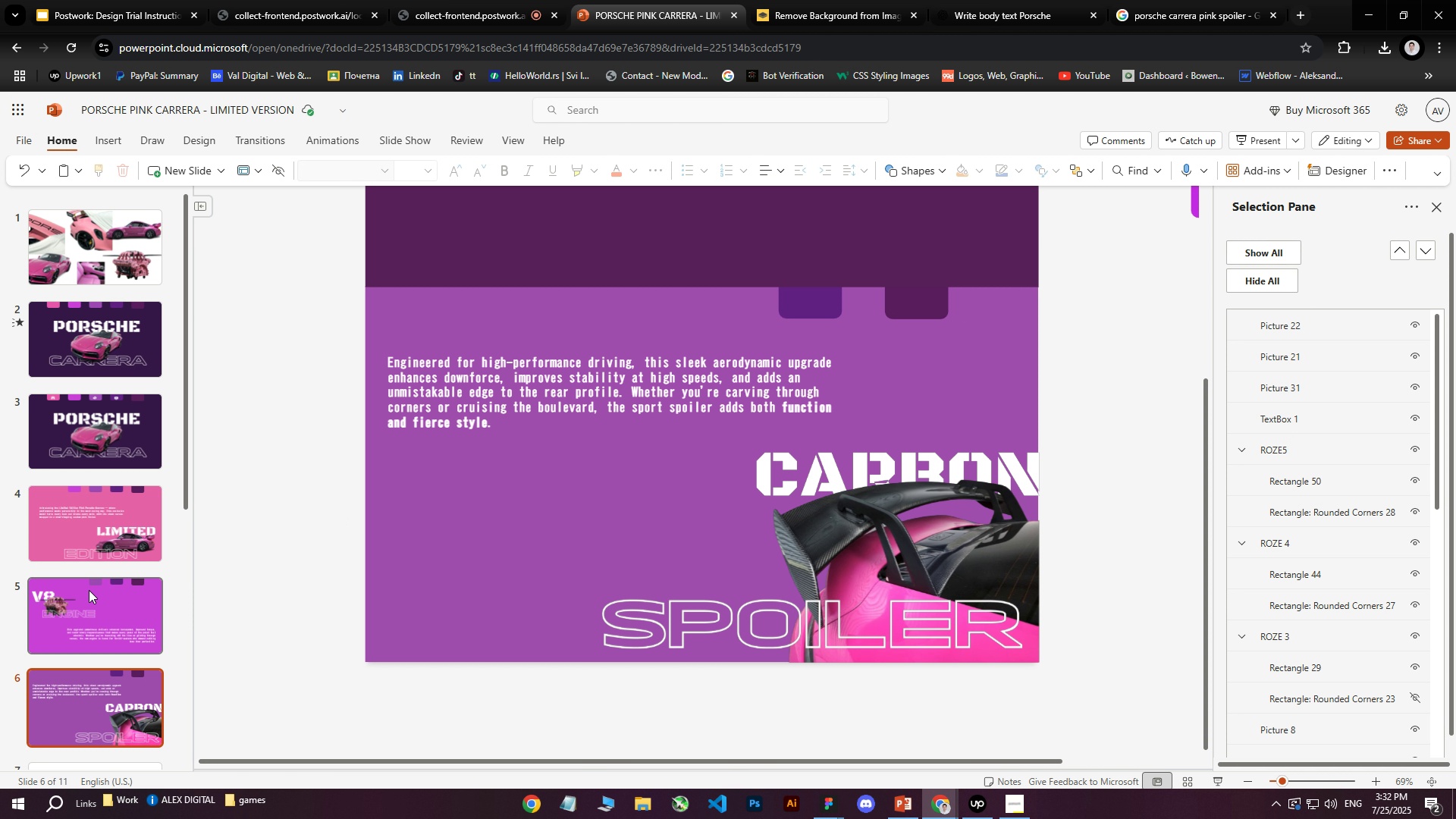 
scroll: coordinate [223, 579], scroll_direction: down, amount: 2.0
 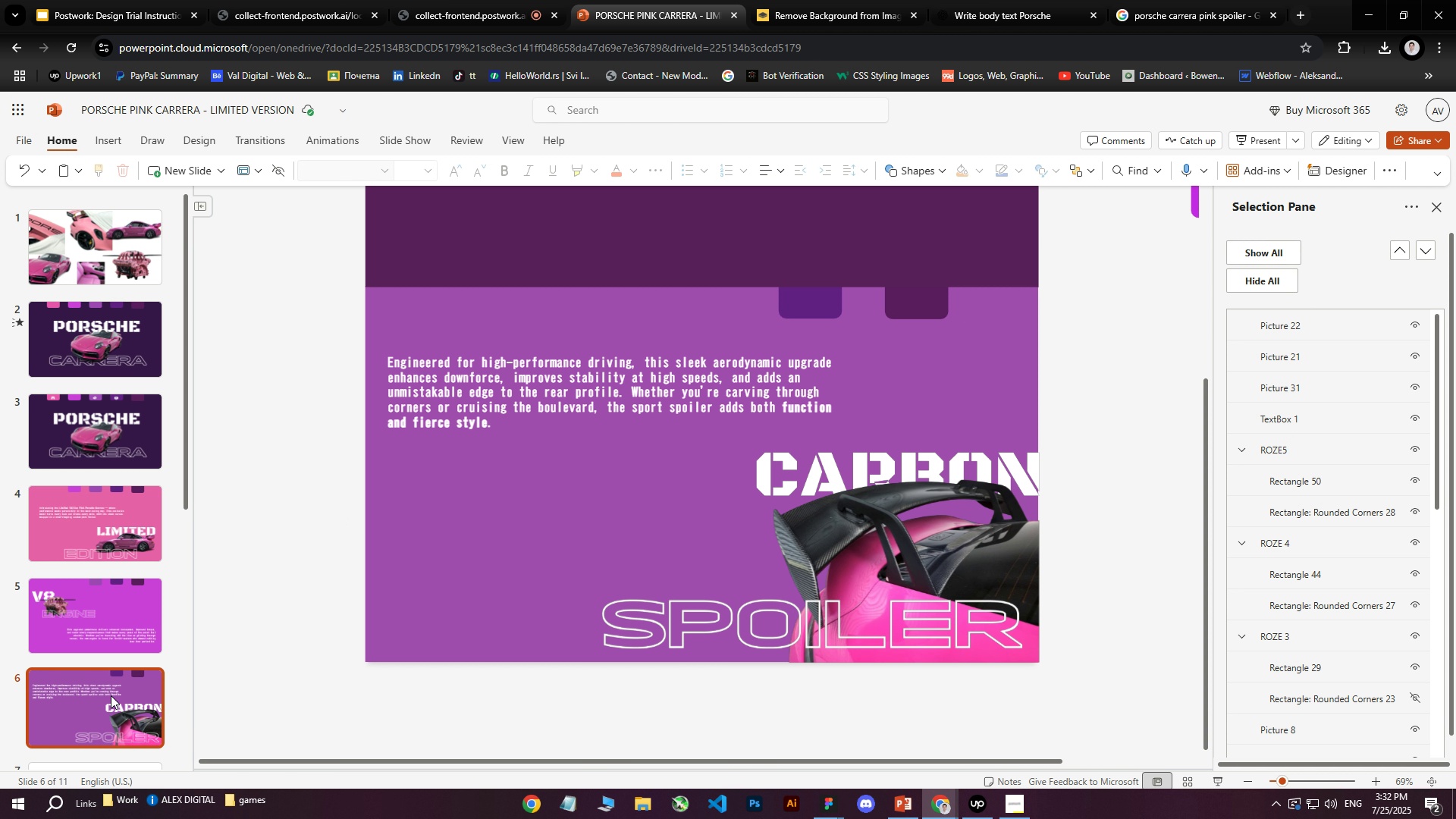 
left_click([108, 697])
 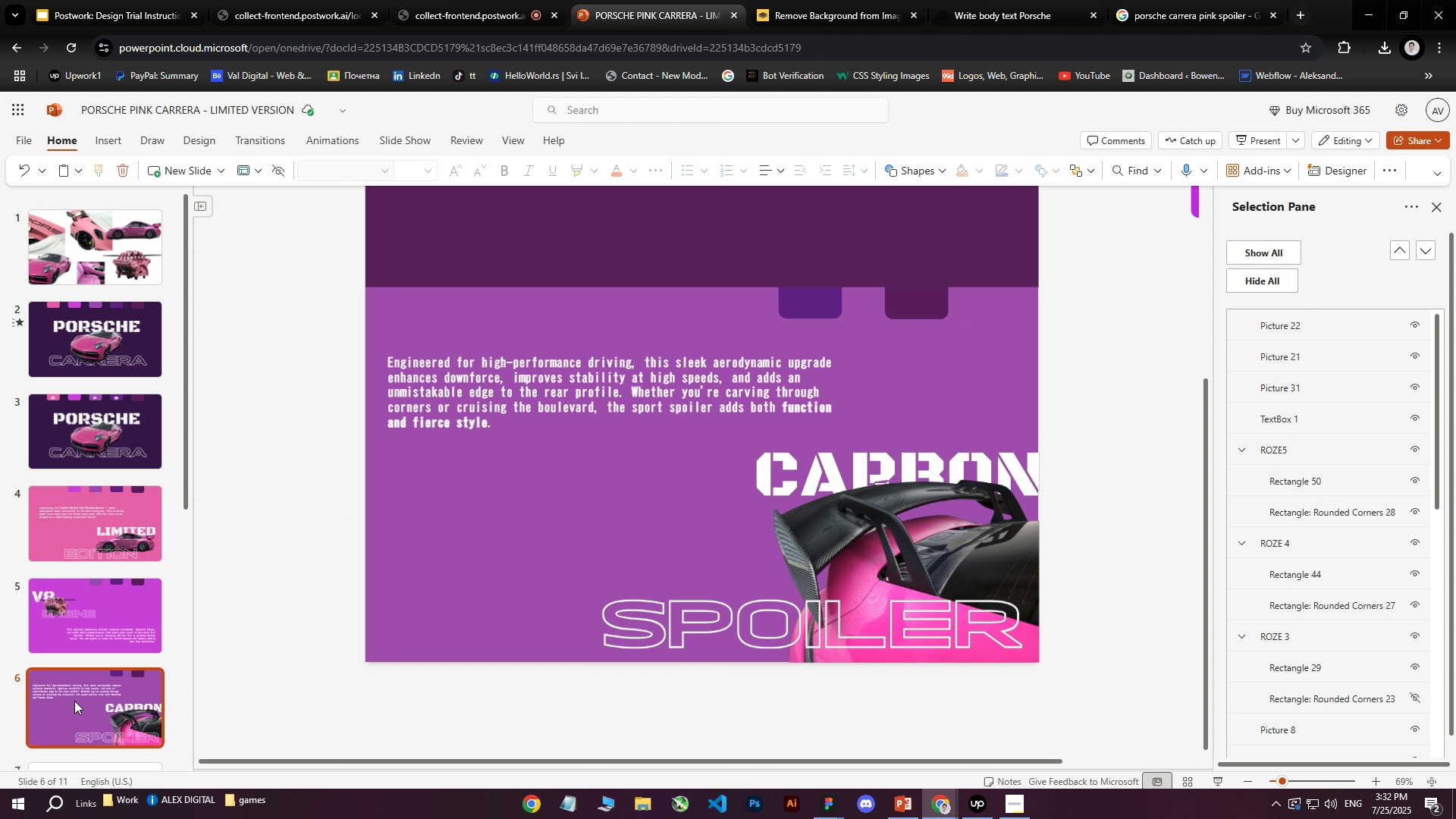 
right_click([74, 701])
 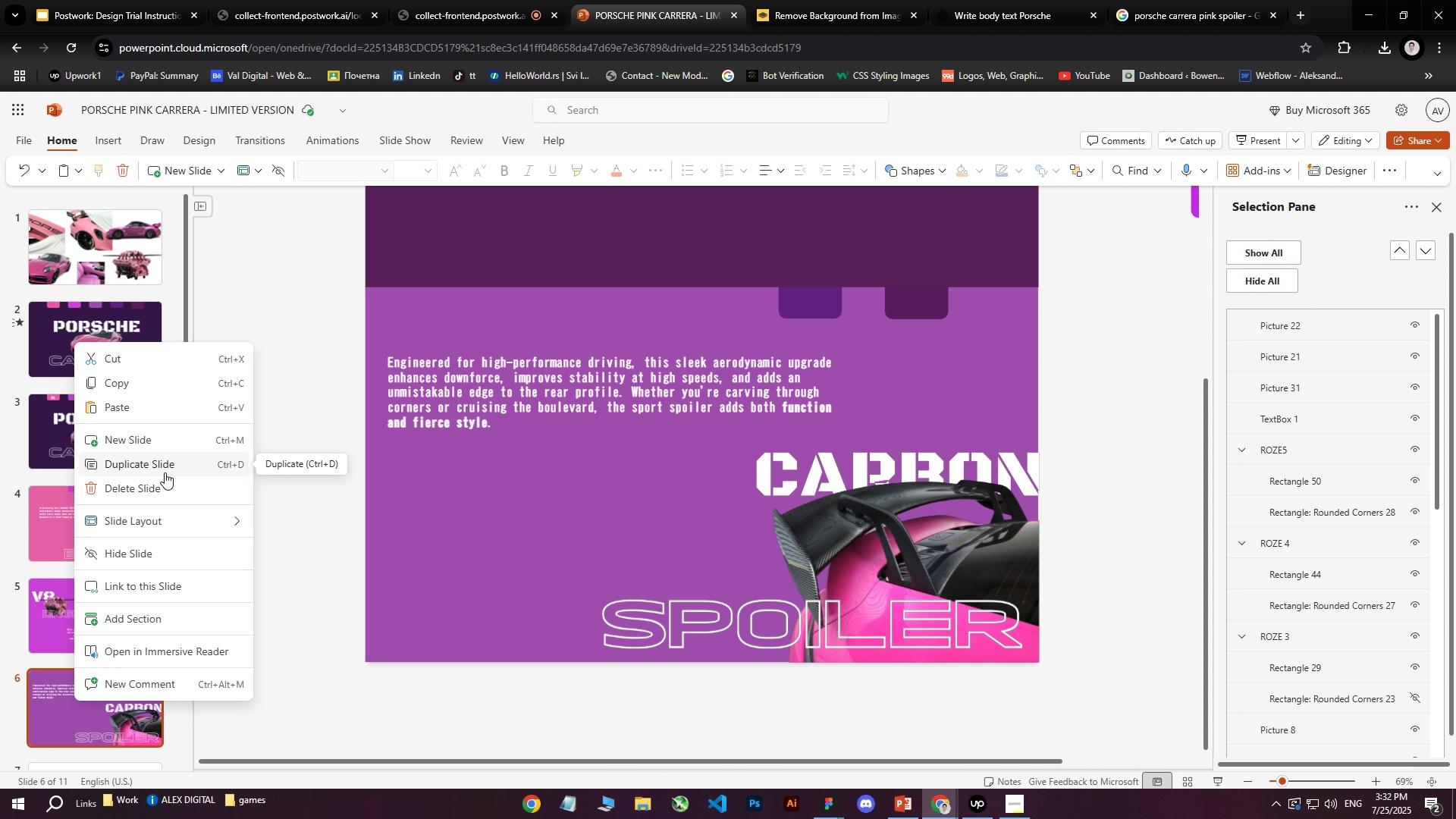 
left_click([165, 469])
 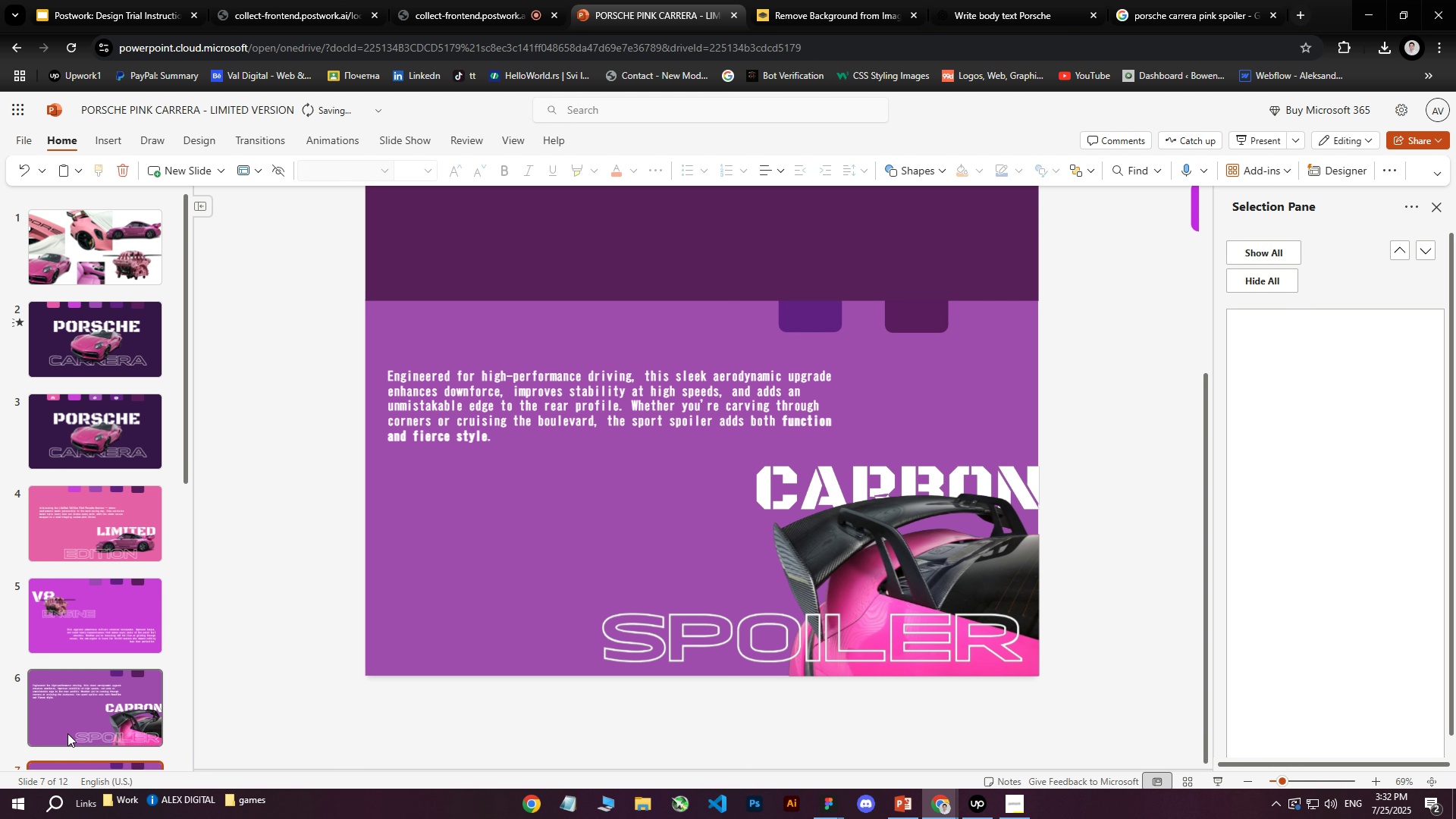 
left_click([75, 717])
 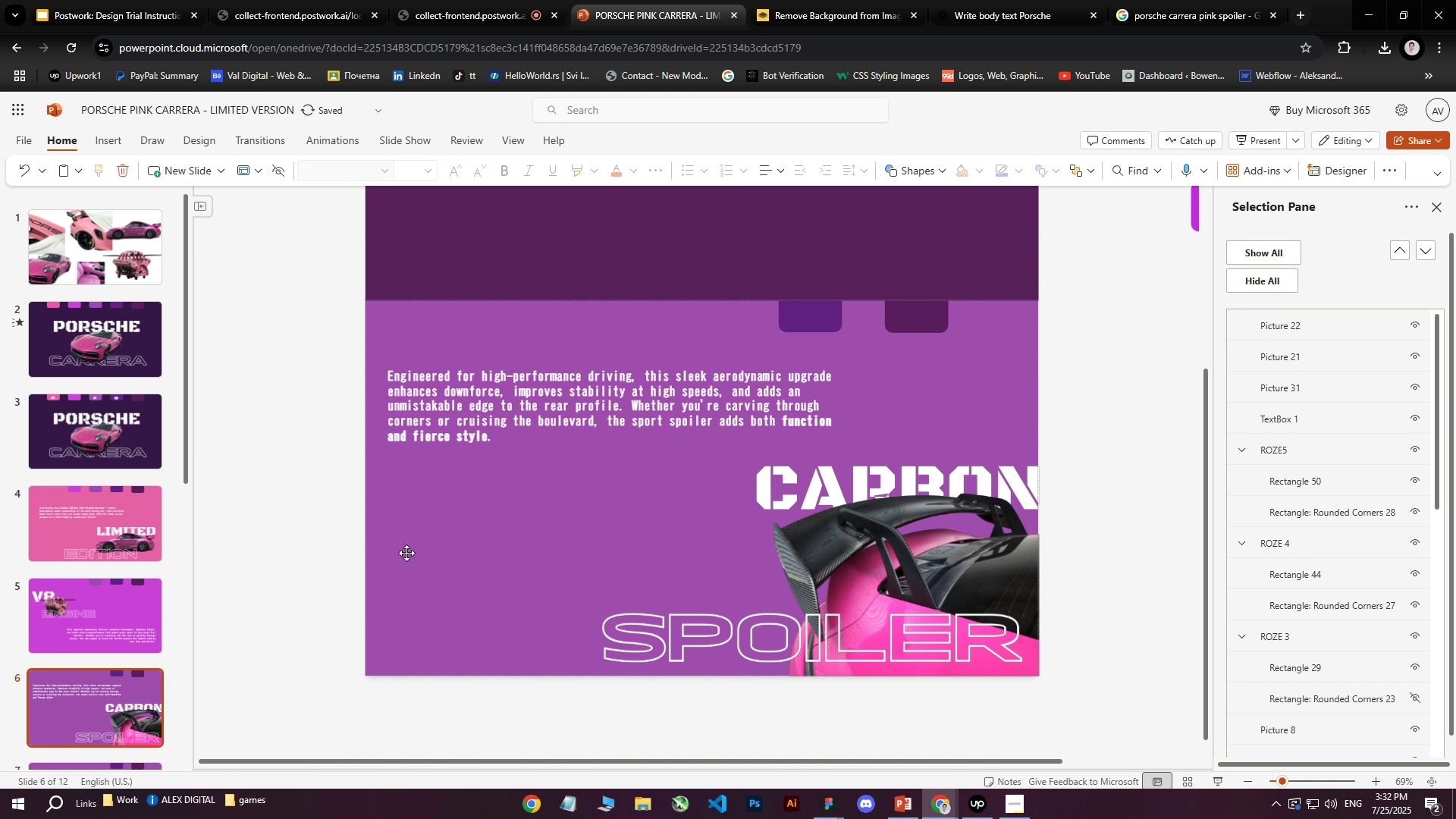 
left_click([69, 604])
 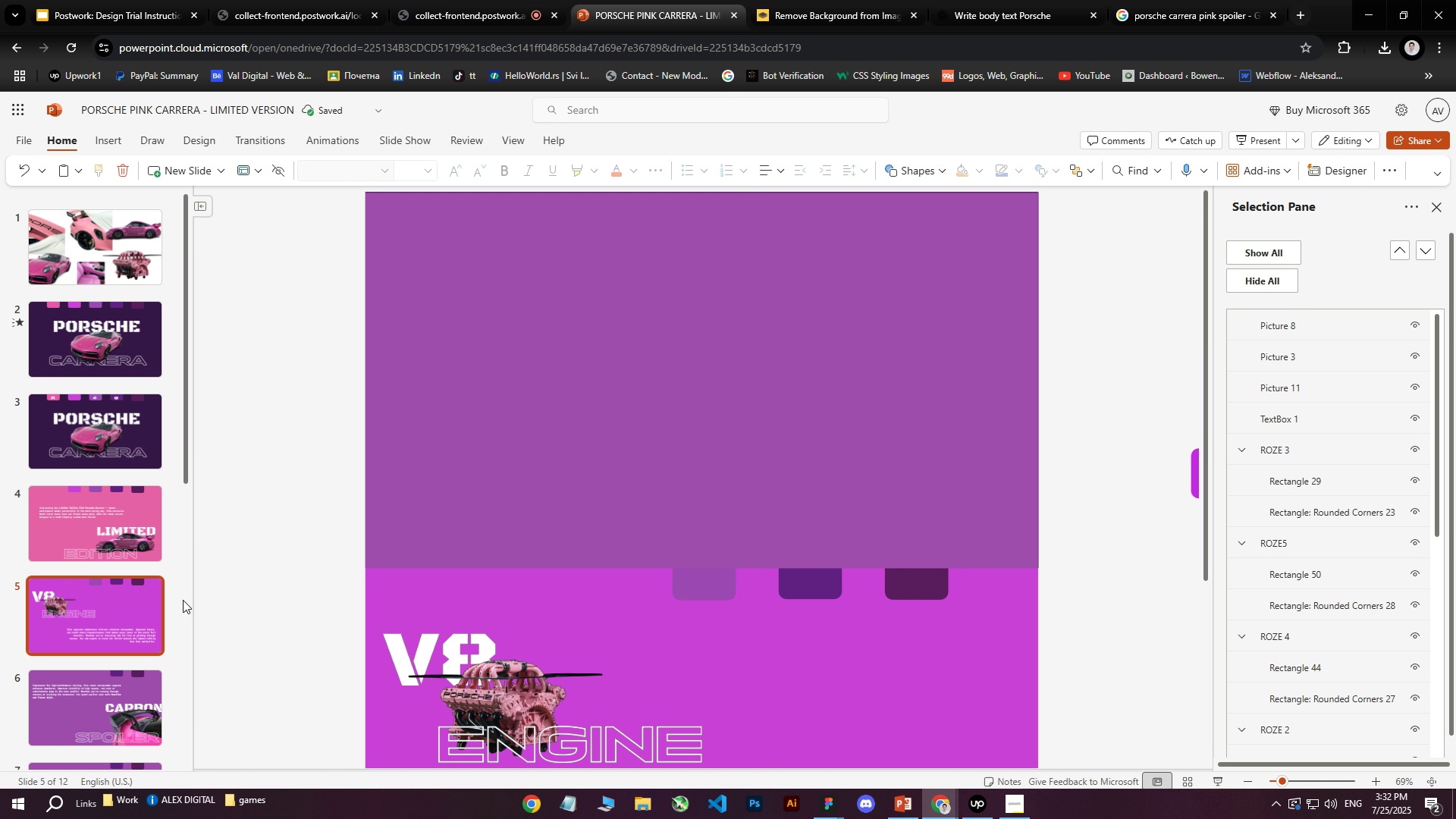 
scroll: coordinate [98, 613], scroll_direction: down, amount: 9.0
 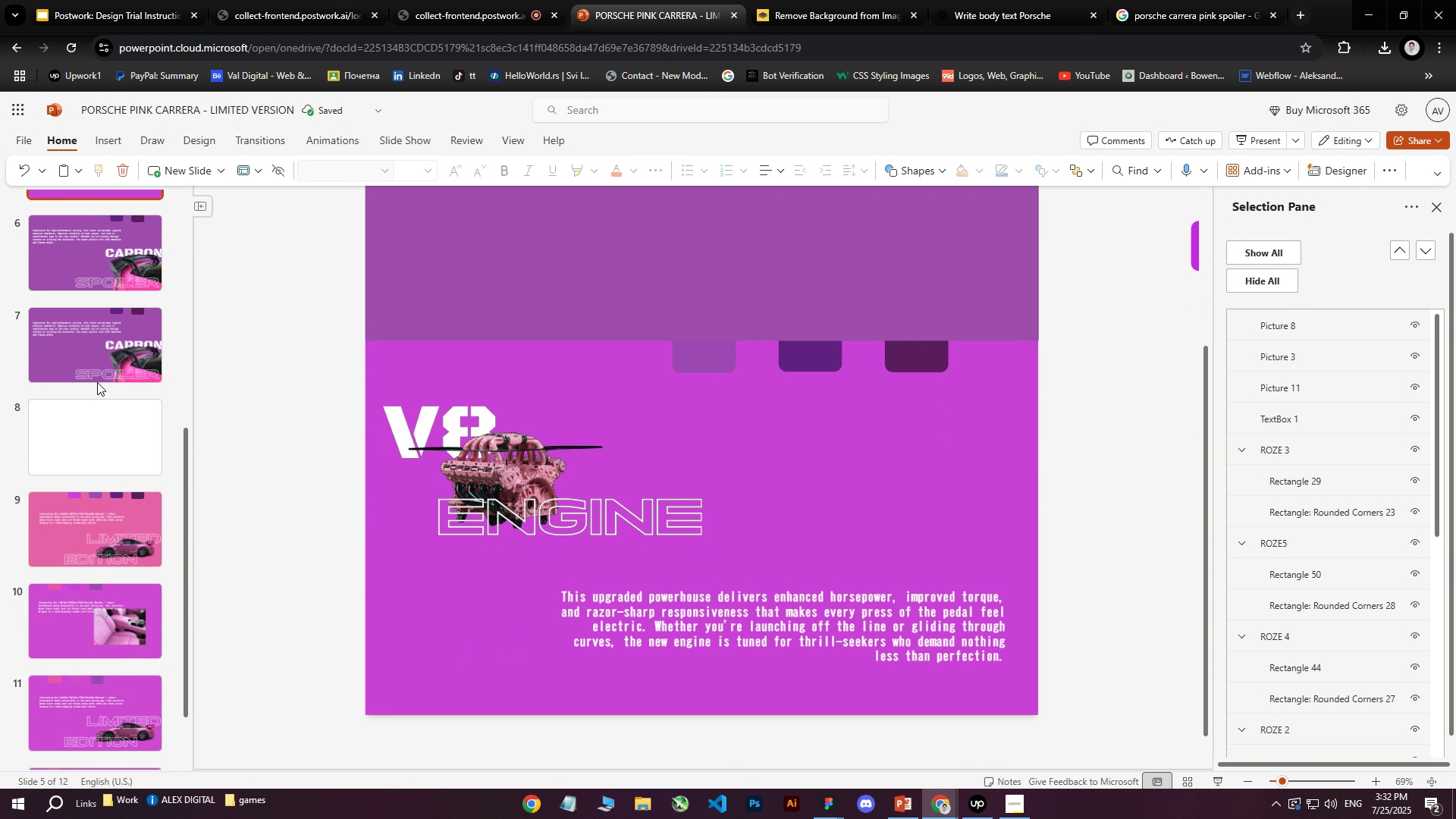 
left_click([99, 330])
 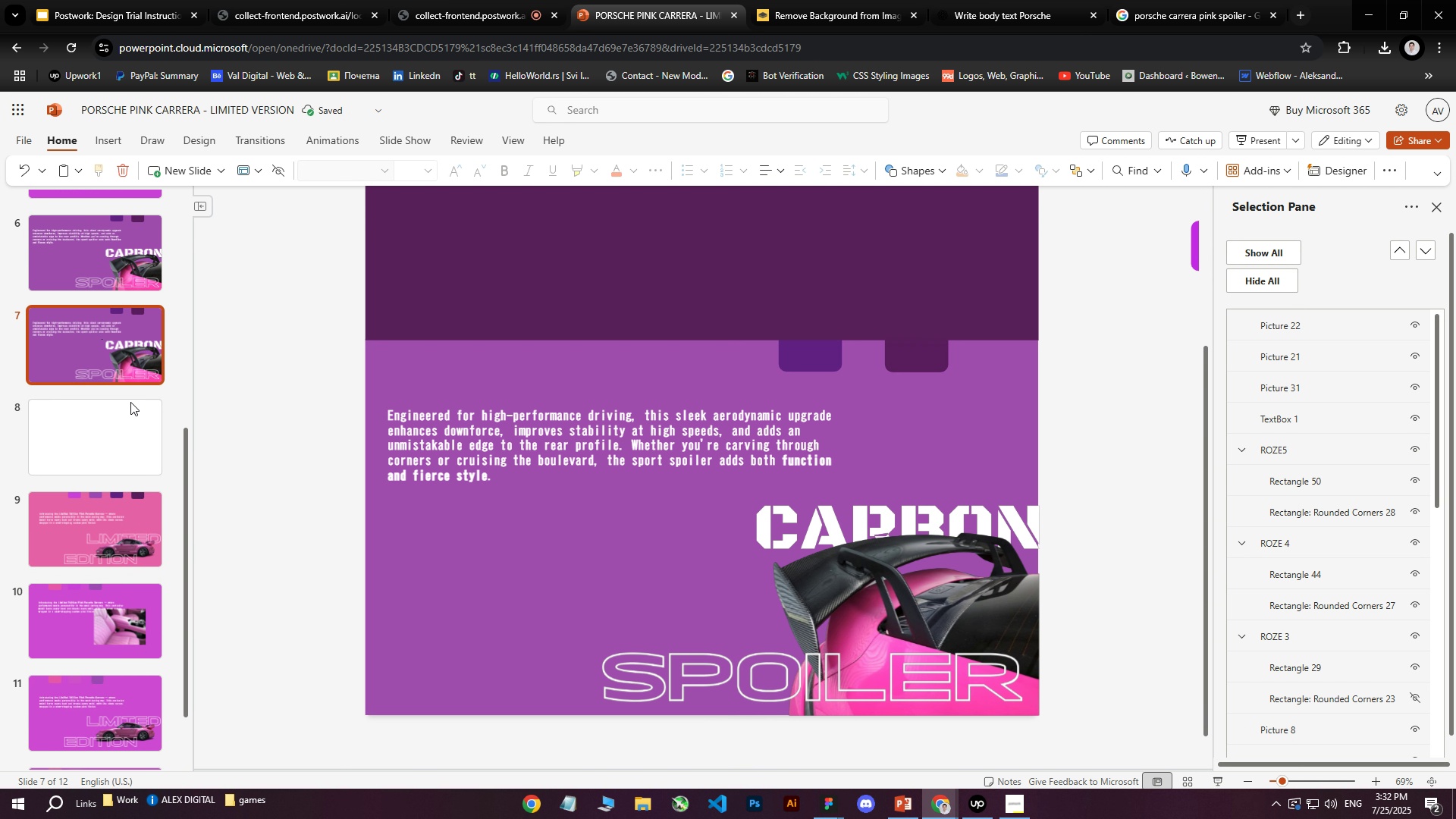 
scroll: coordinate [87, 456], scroll_direction: up, amount: 3.0
 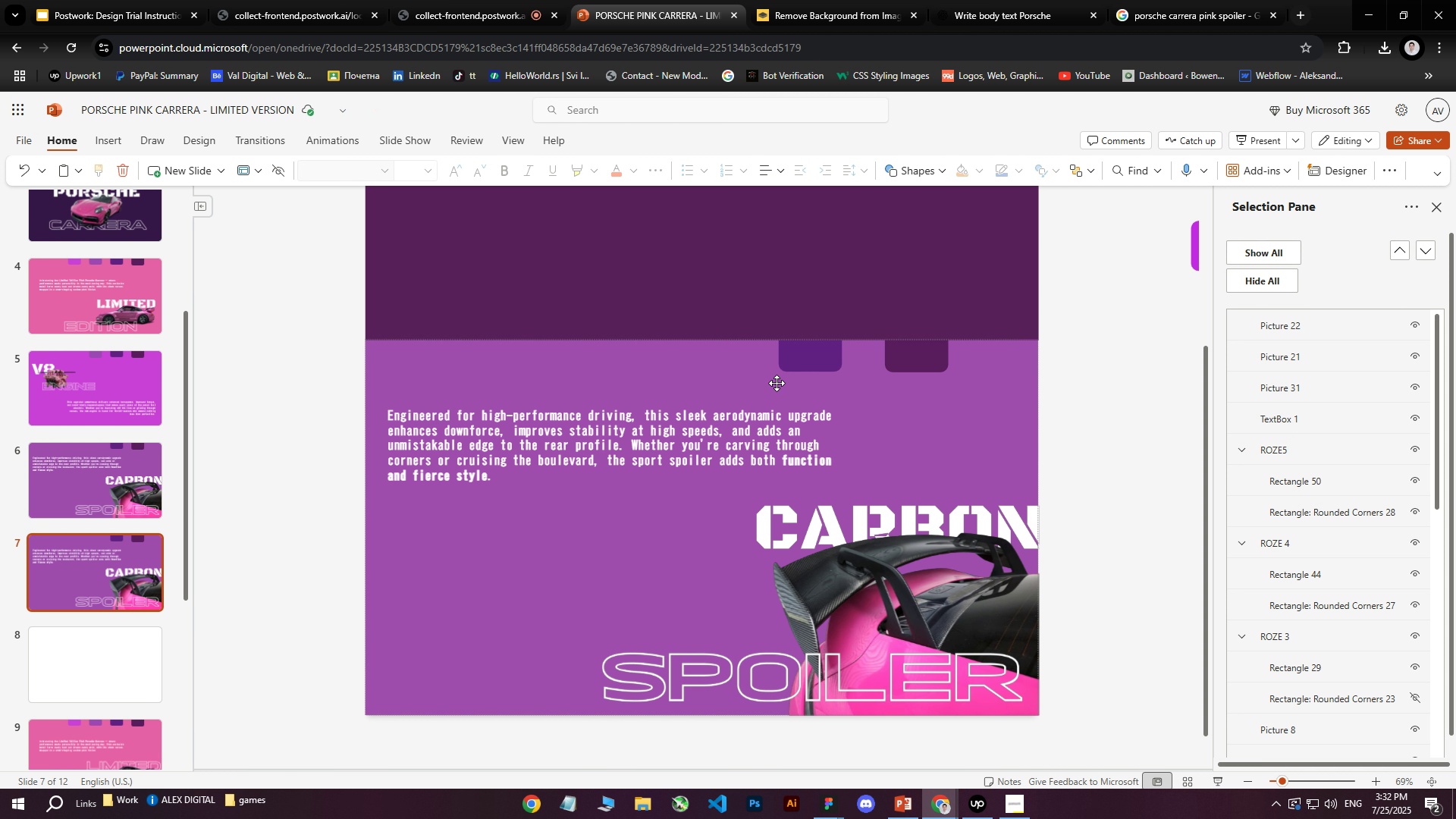 
left_click([814, 360])
 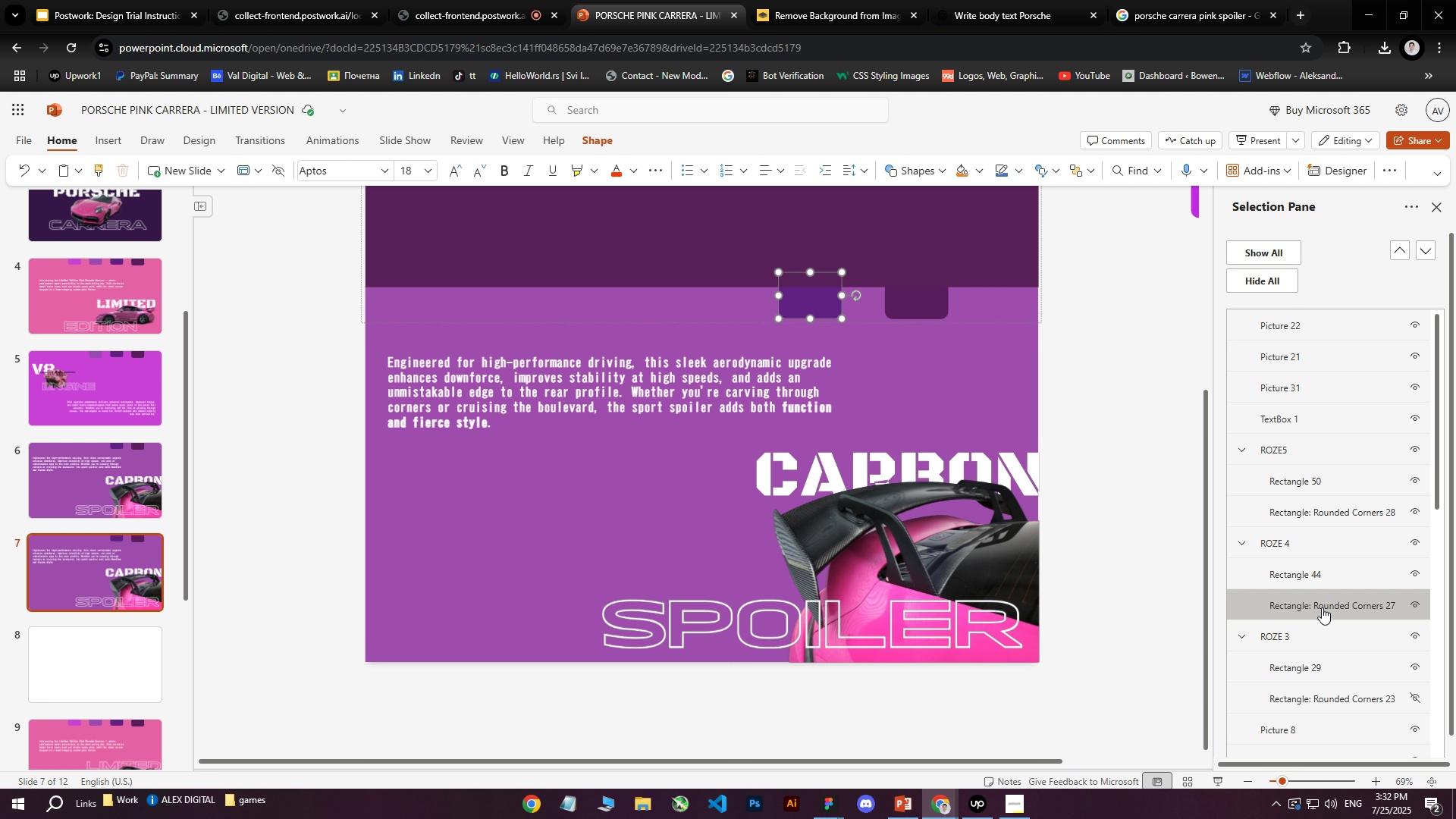 
left_click([1293, 547])
 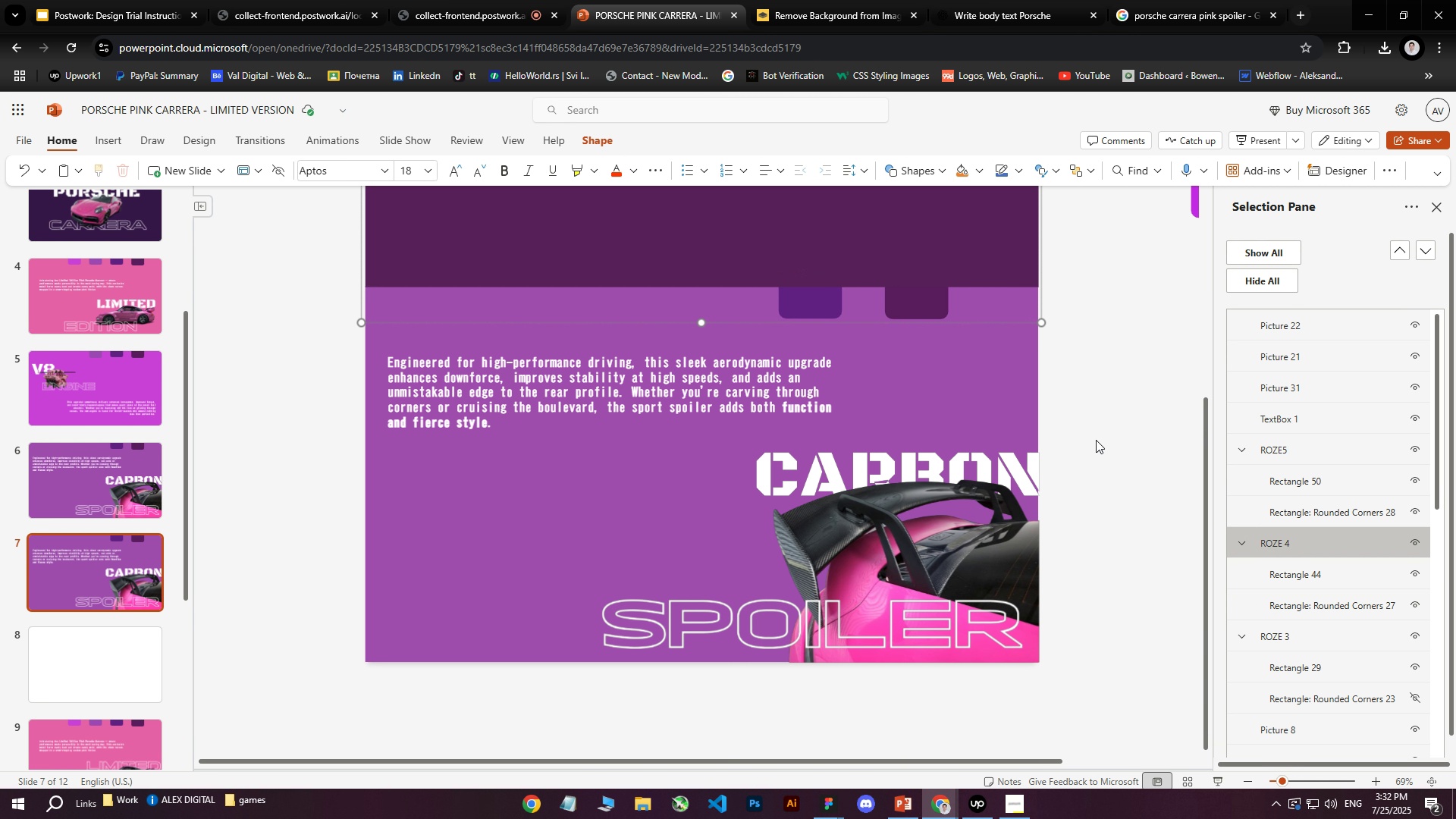 
left_click_drag(start_coordinate=[1291, 535], to_coordinate=[1301, 312])
 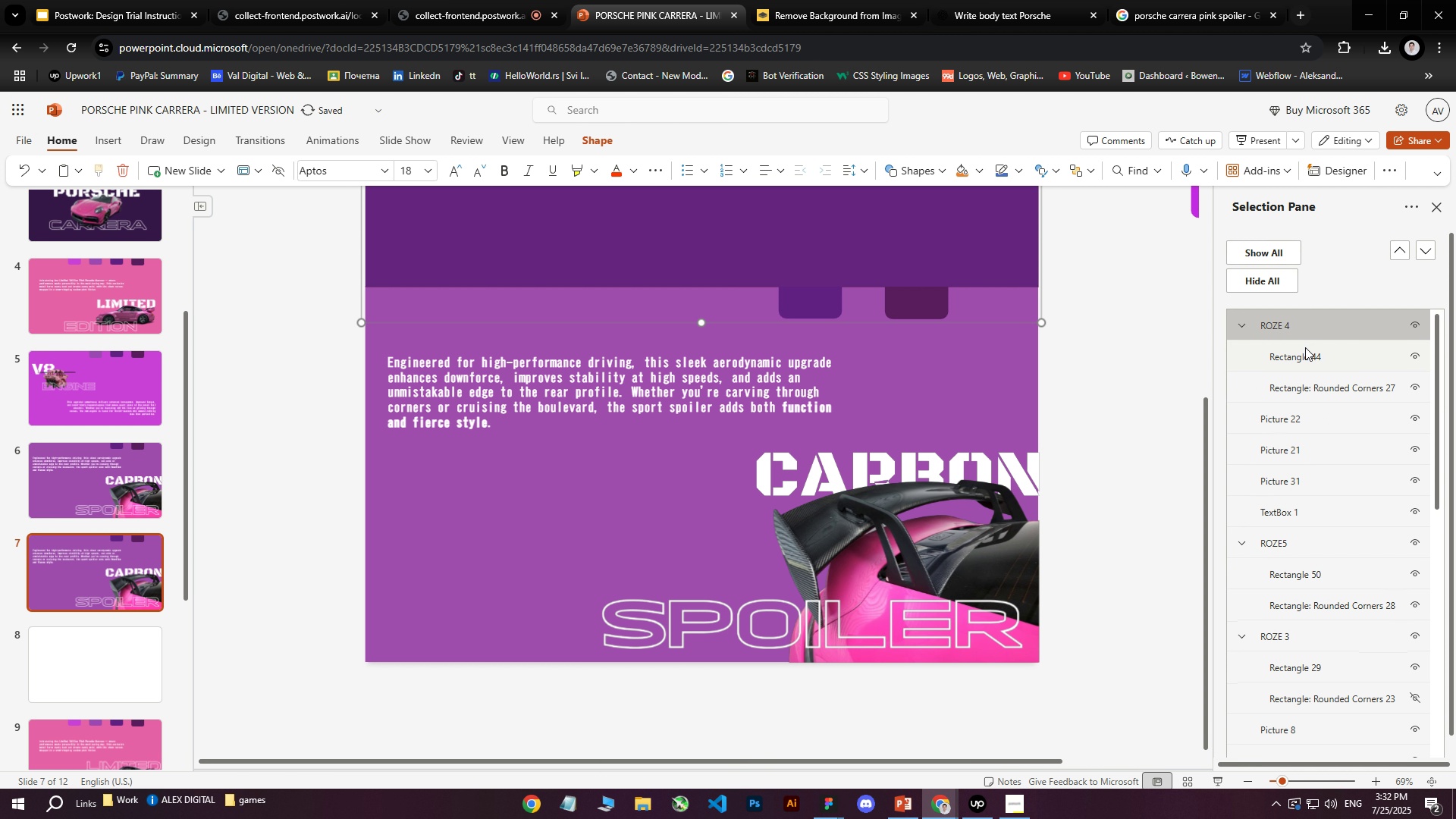 
scroll: coordinate [1306, 346], scroll_direction: up, amount: 11.0
 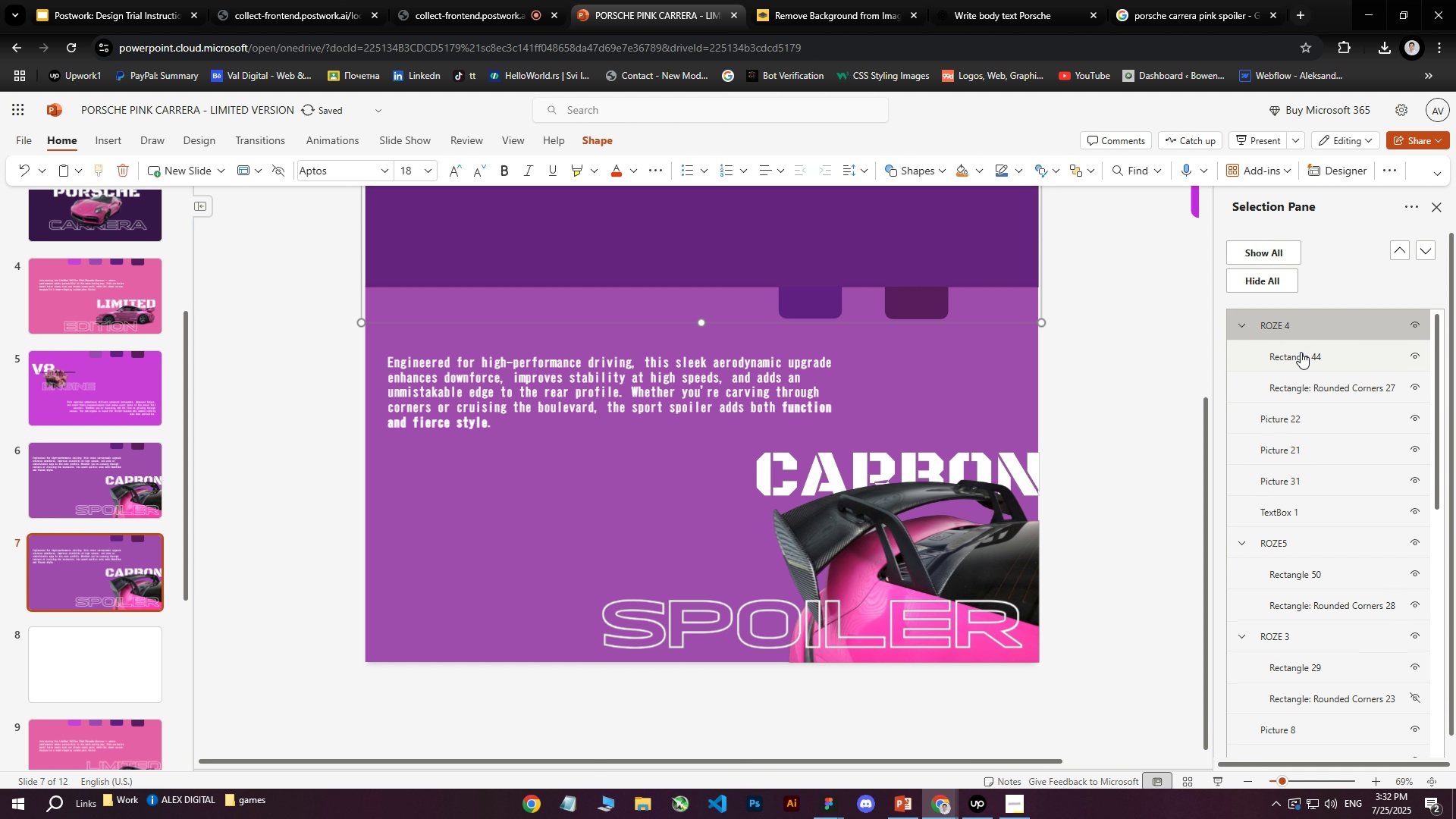 
hold_key(key=ArrowDown, duration=1.52)
 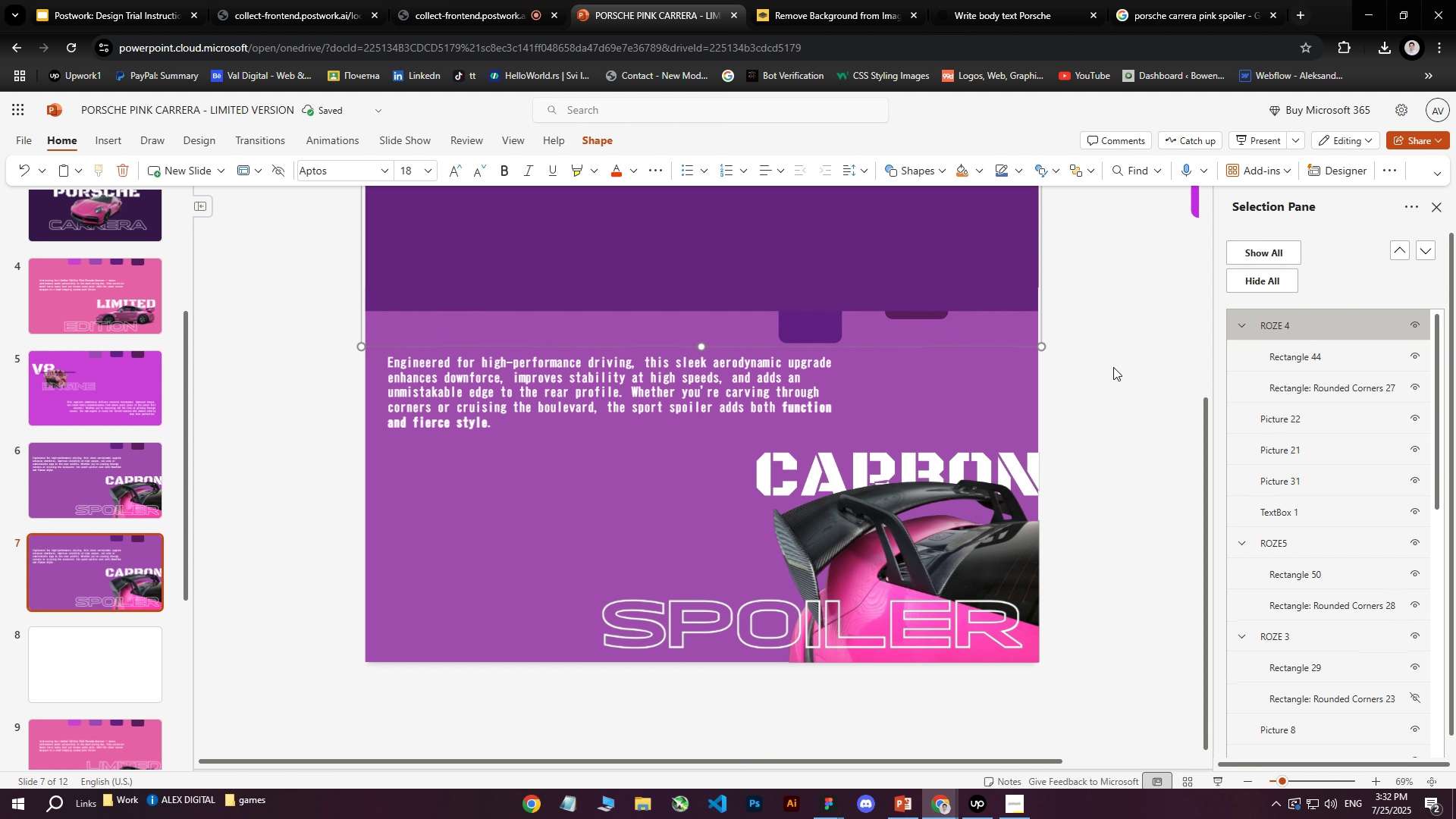 
hold_key(key=ArrowDown, duration=1.53)
 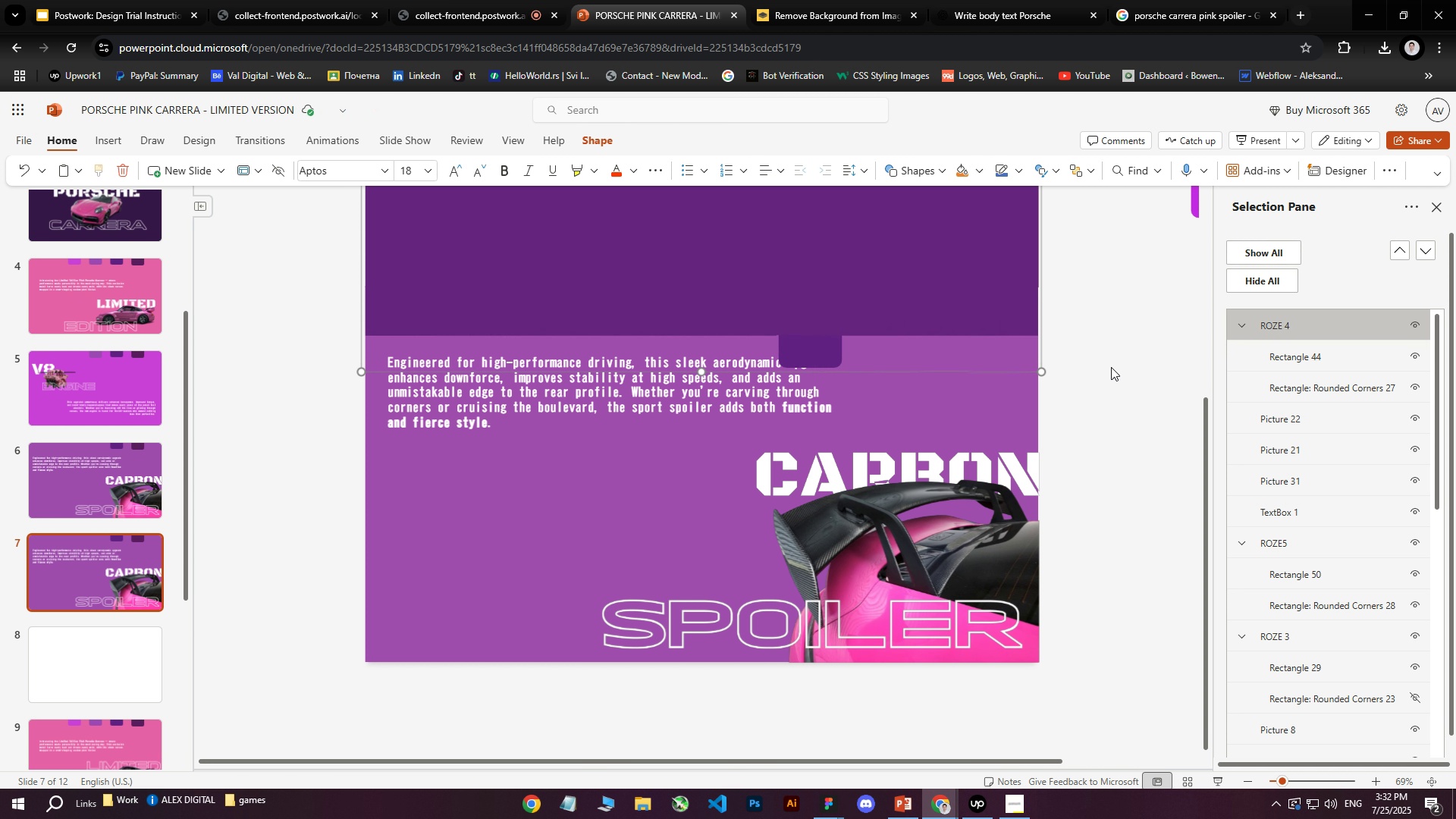 
hold_key(key=ArrowDown, duration=1.52)
 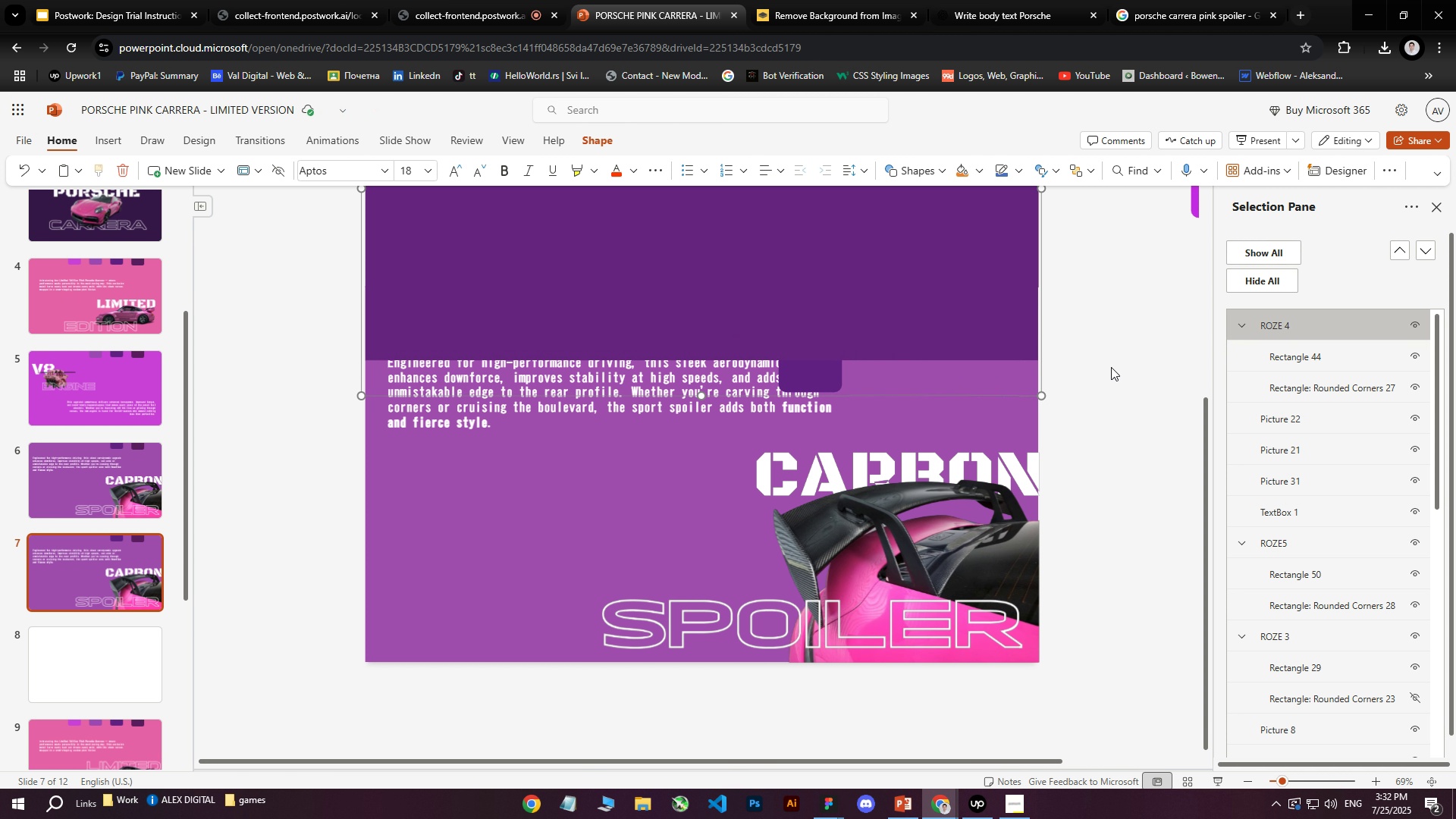 
hold_key(key=ArrowDown, duration=1.52)
 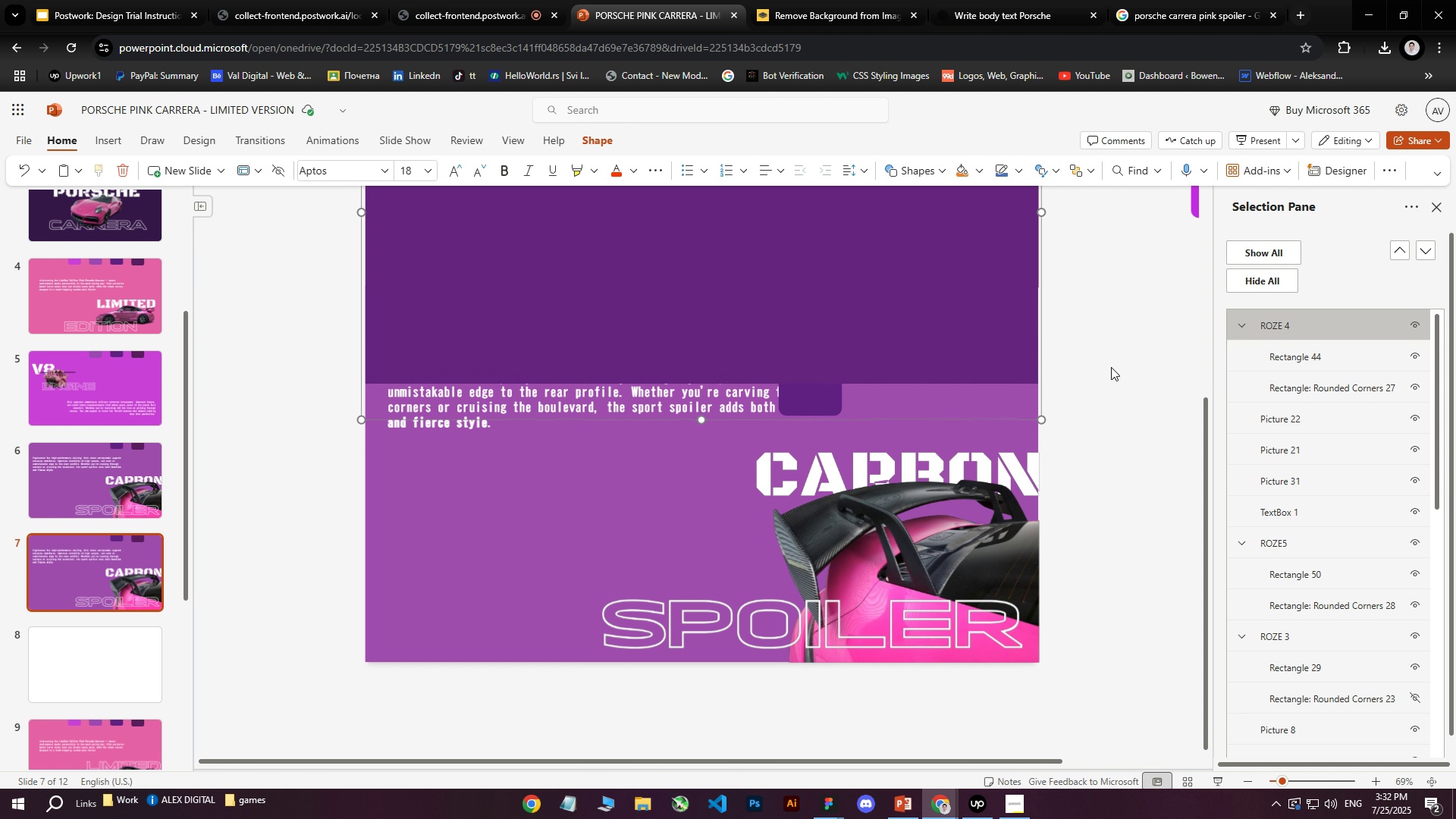 
hold_key(key=ArrowDown, duration=1.52)
 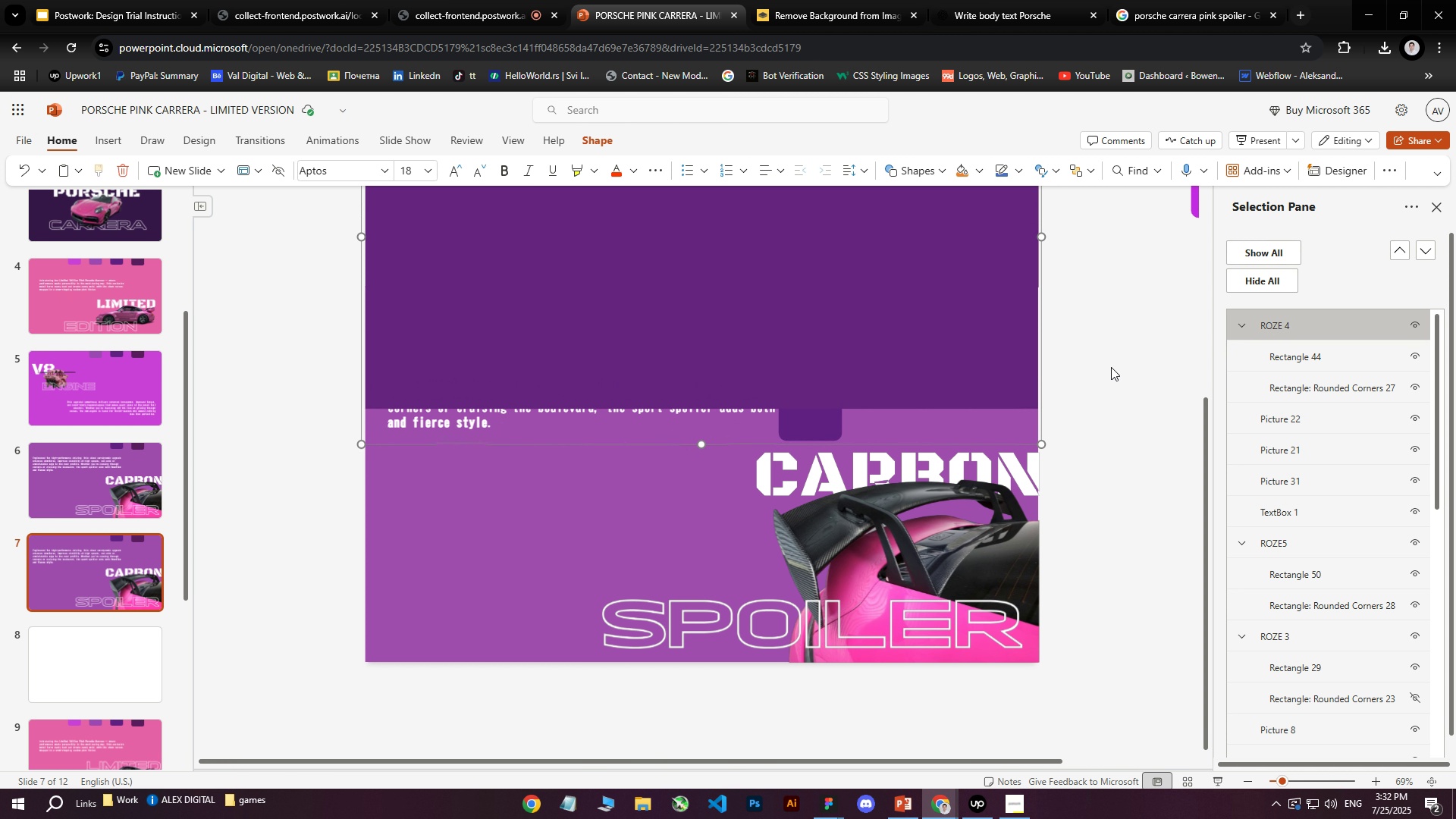 
hold_key(key=ArrowDown, duration=1.52)
 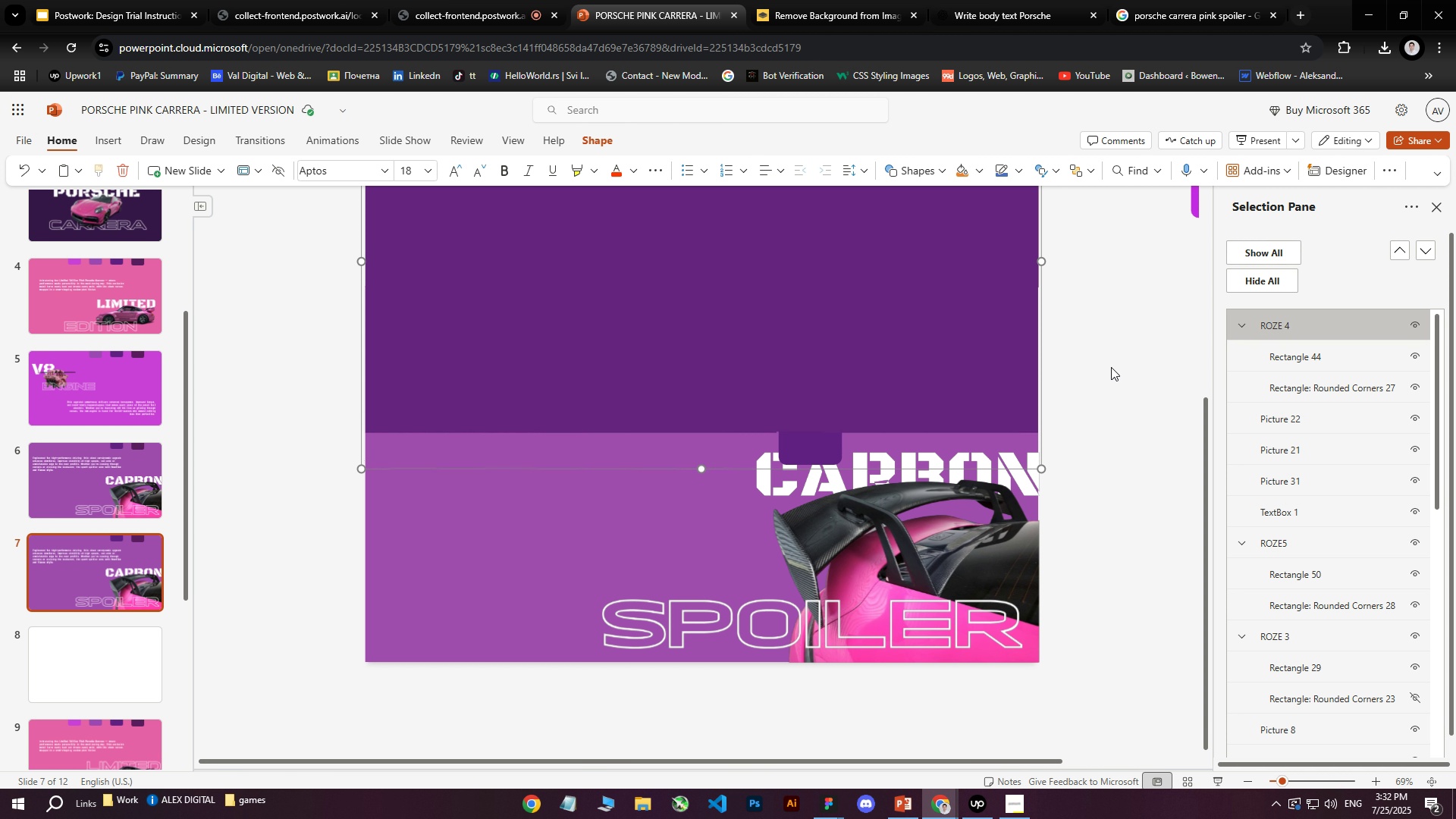 
hold_key(key=ArrowDown, duration=1.51)
 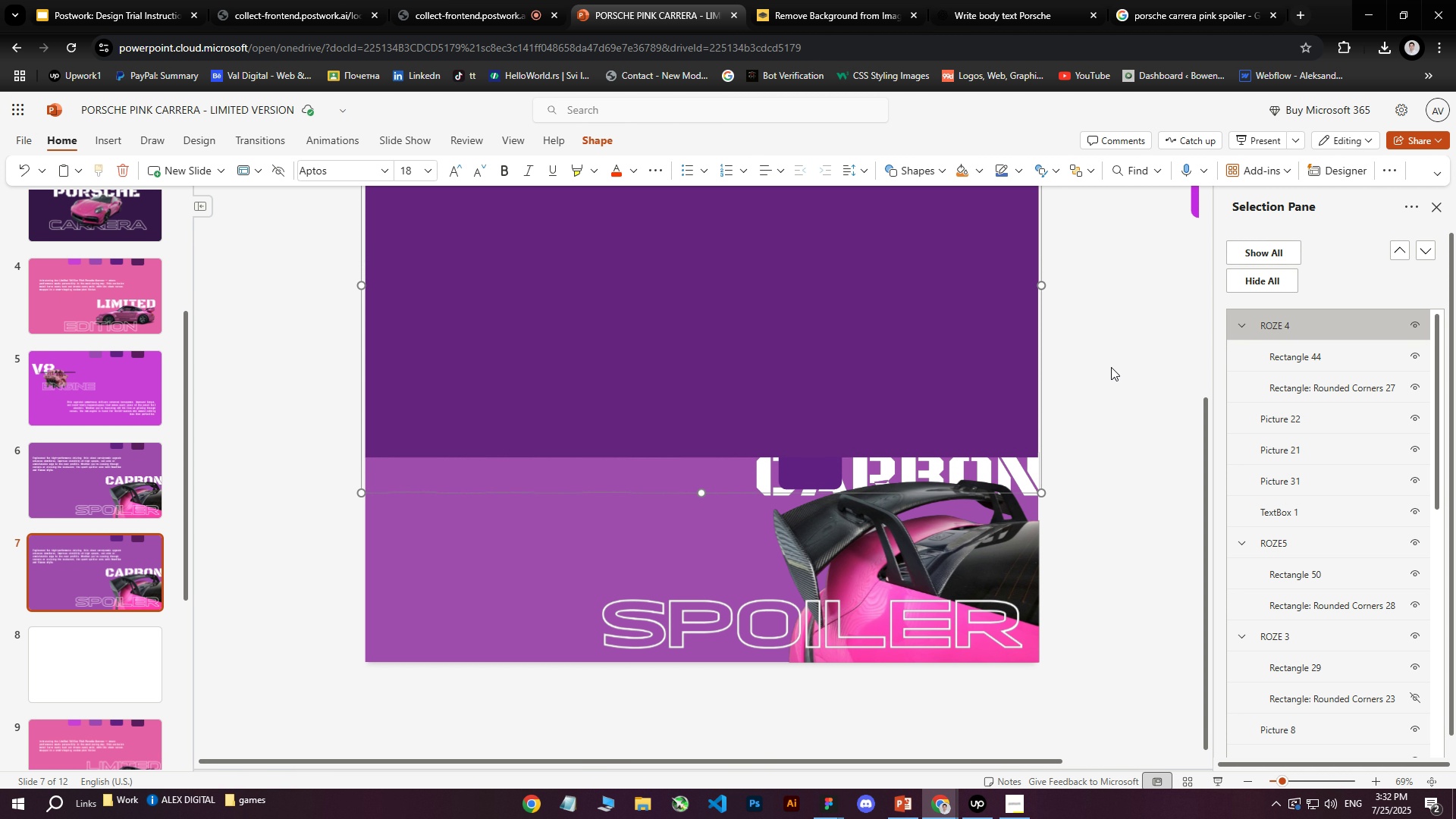 
hold_key(key=ArrowDown, duration=1.52)
 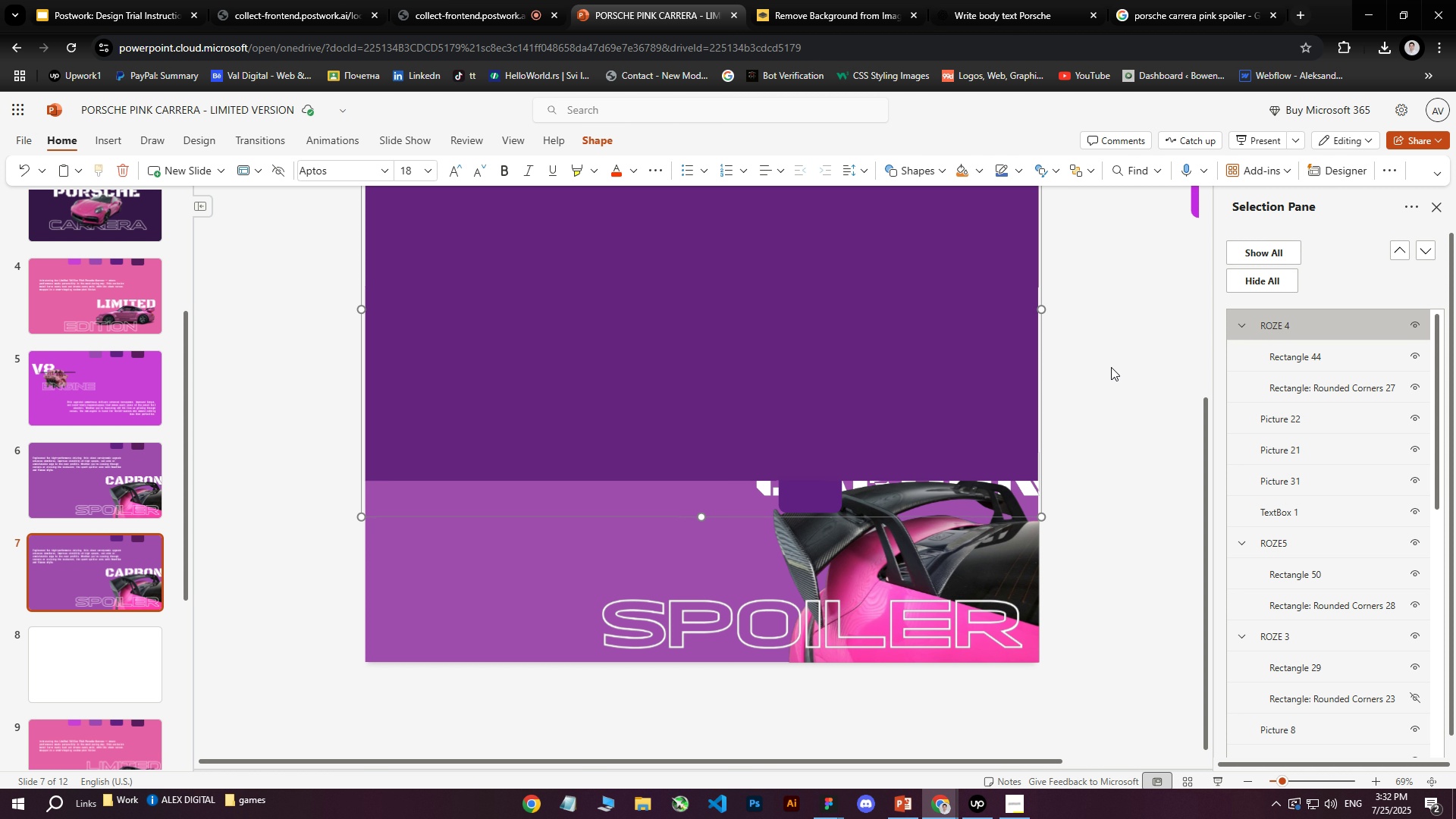 
hold_key(key=ArrowDown, duration=1.52)
 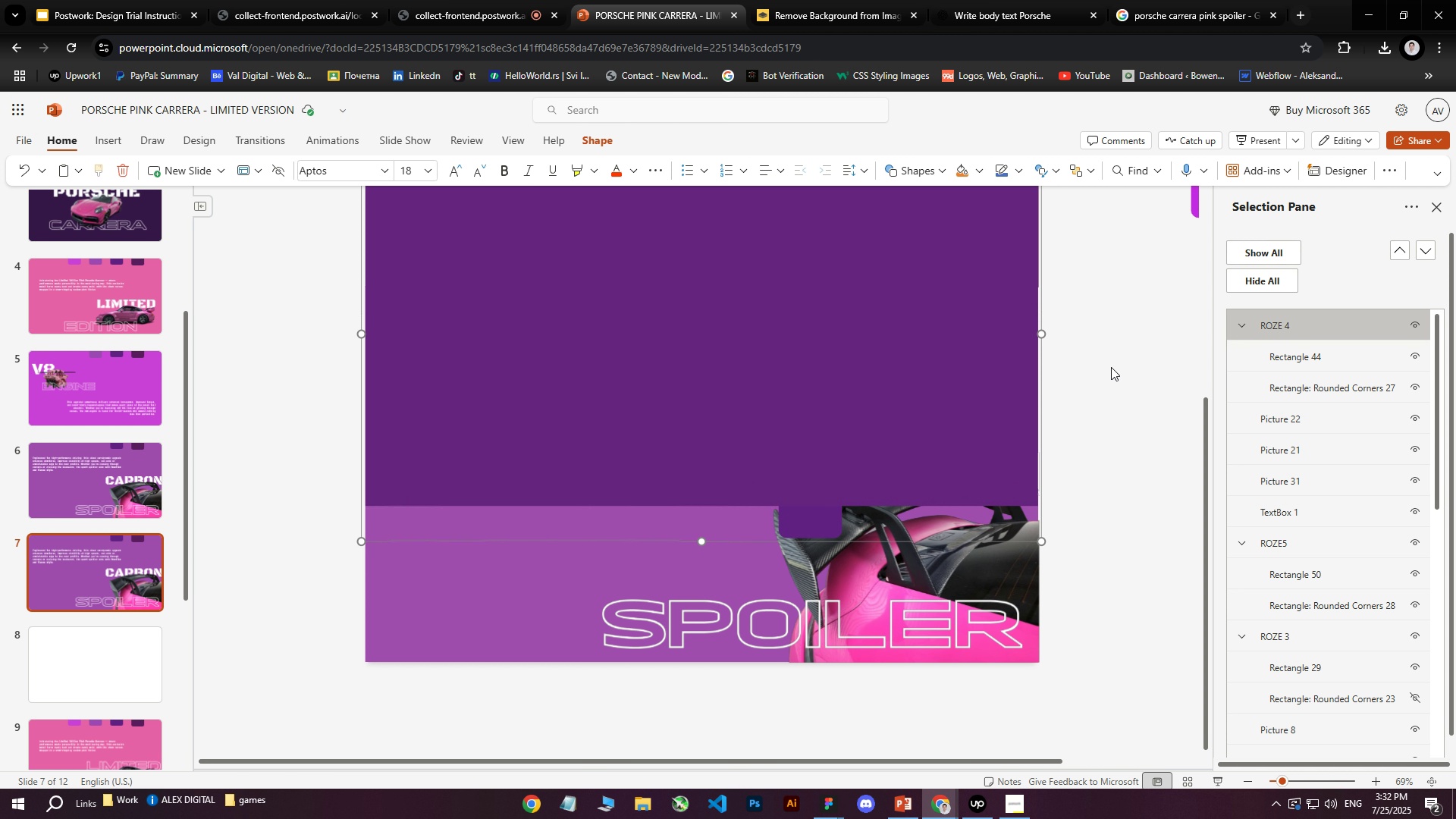 
hold_key(key=ArrowDown, duration=1.51)
 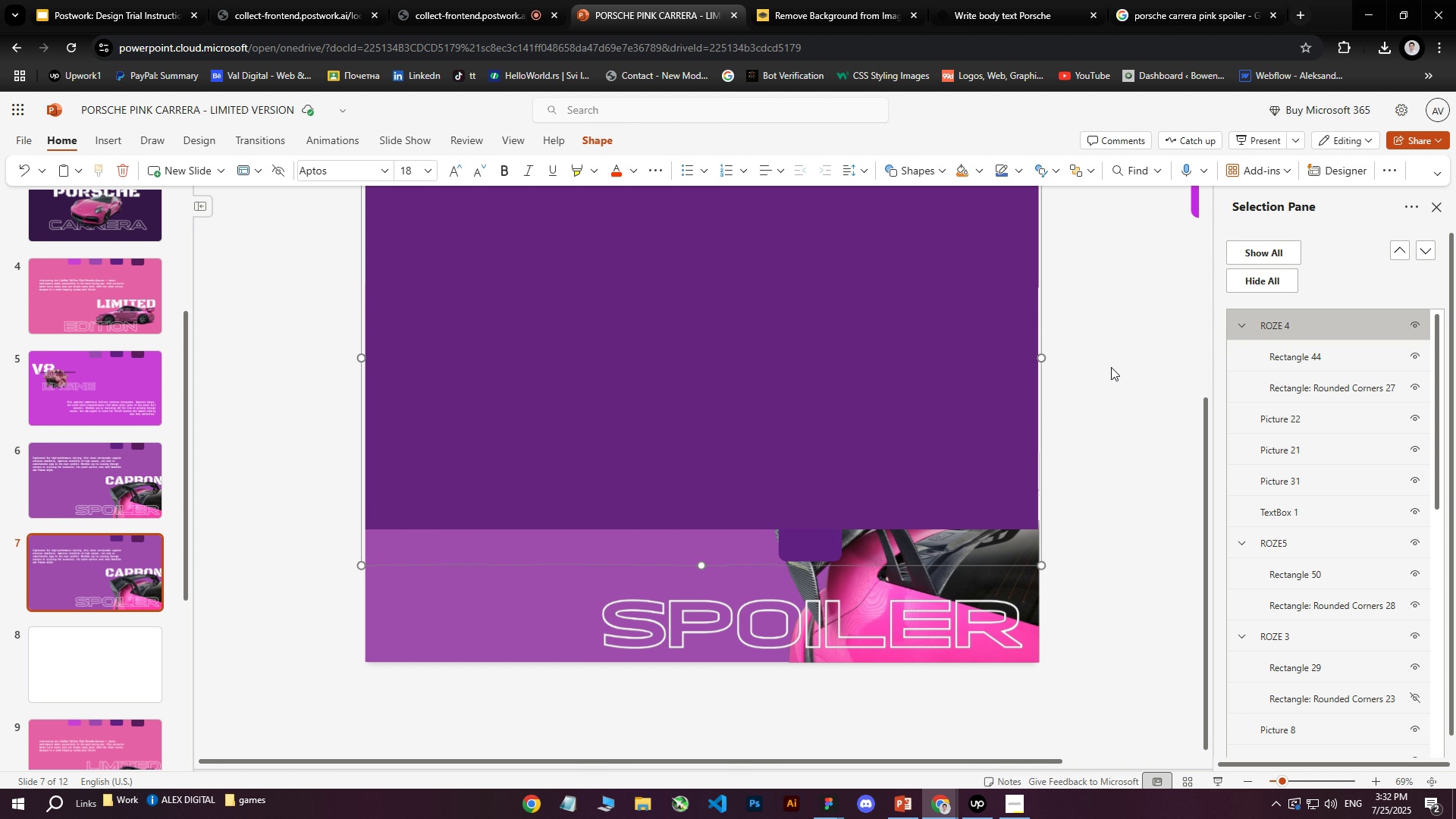 
hold_key(key=ArrowDown, duration=1.53)
 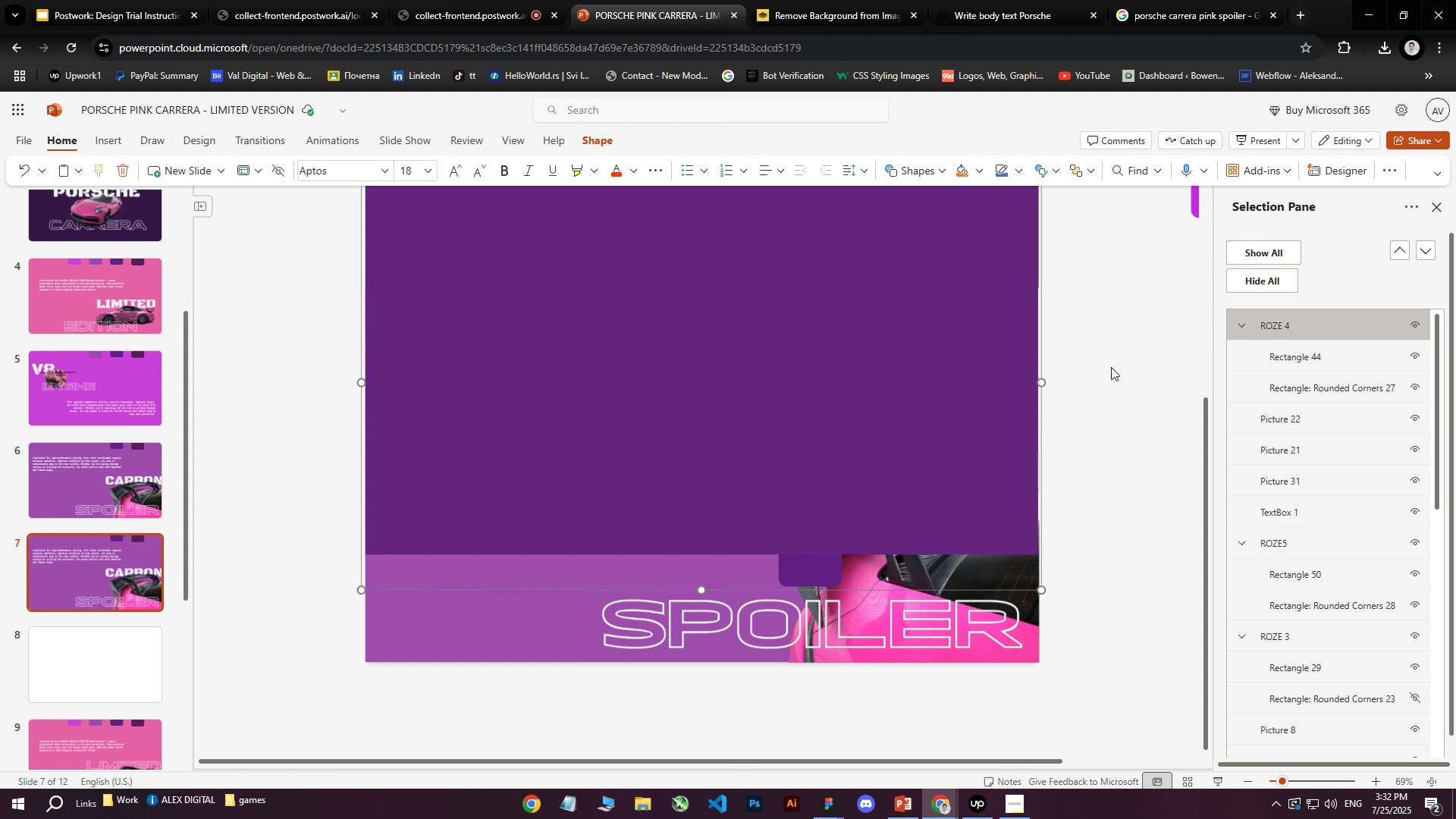 
hold_key(key=ArrowDown, duration=1.5)
 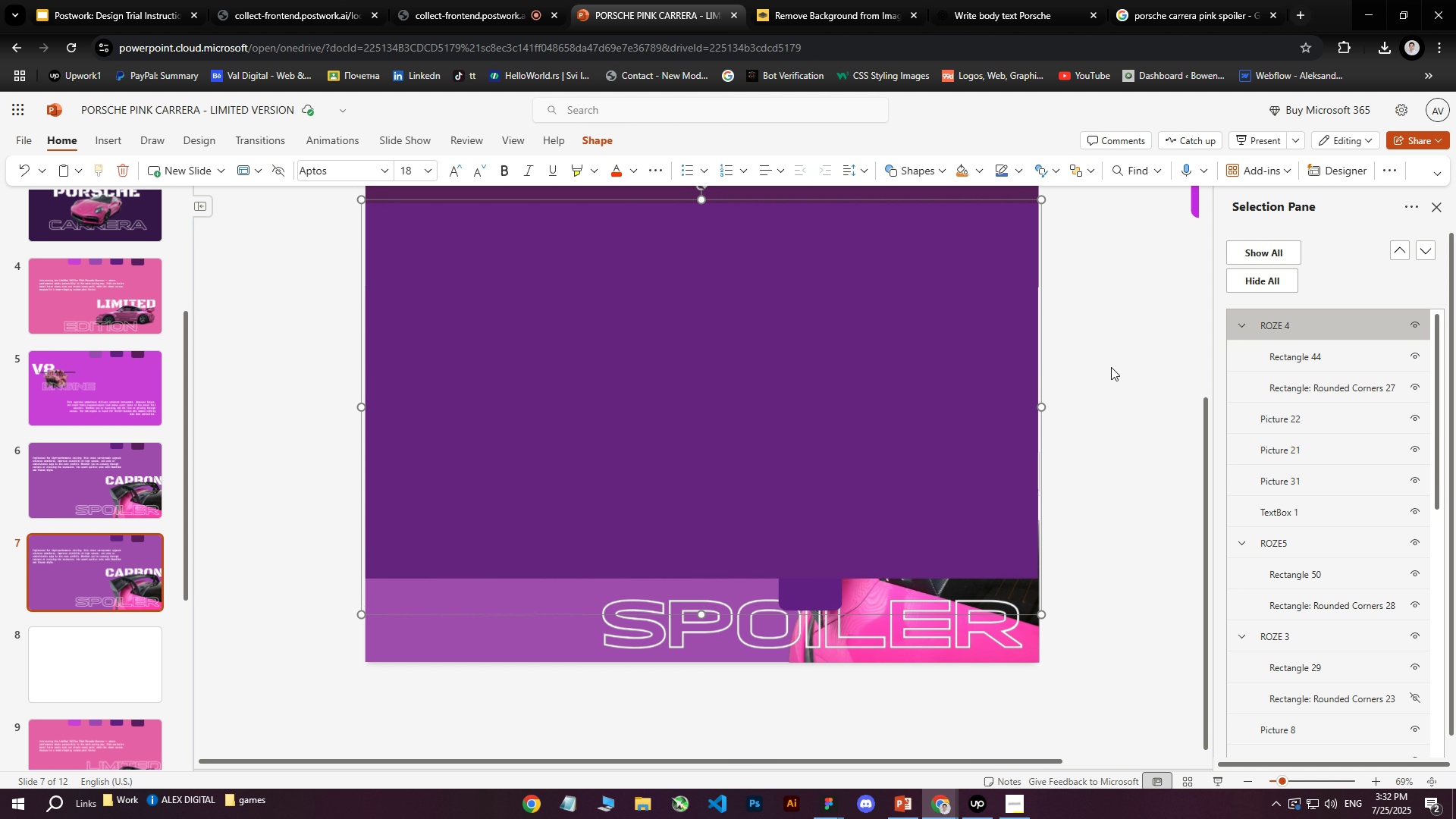 
hold_key(key=ArrowDown, duration=1.52)
 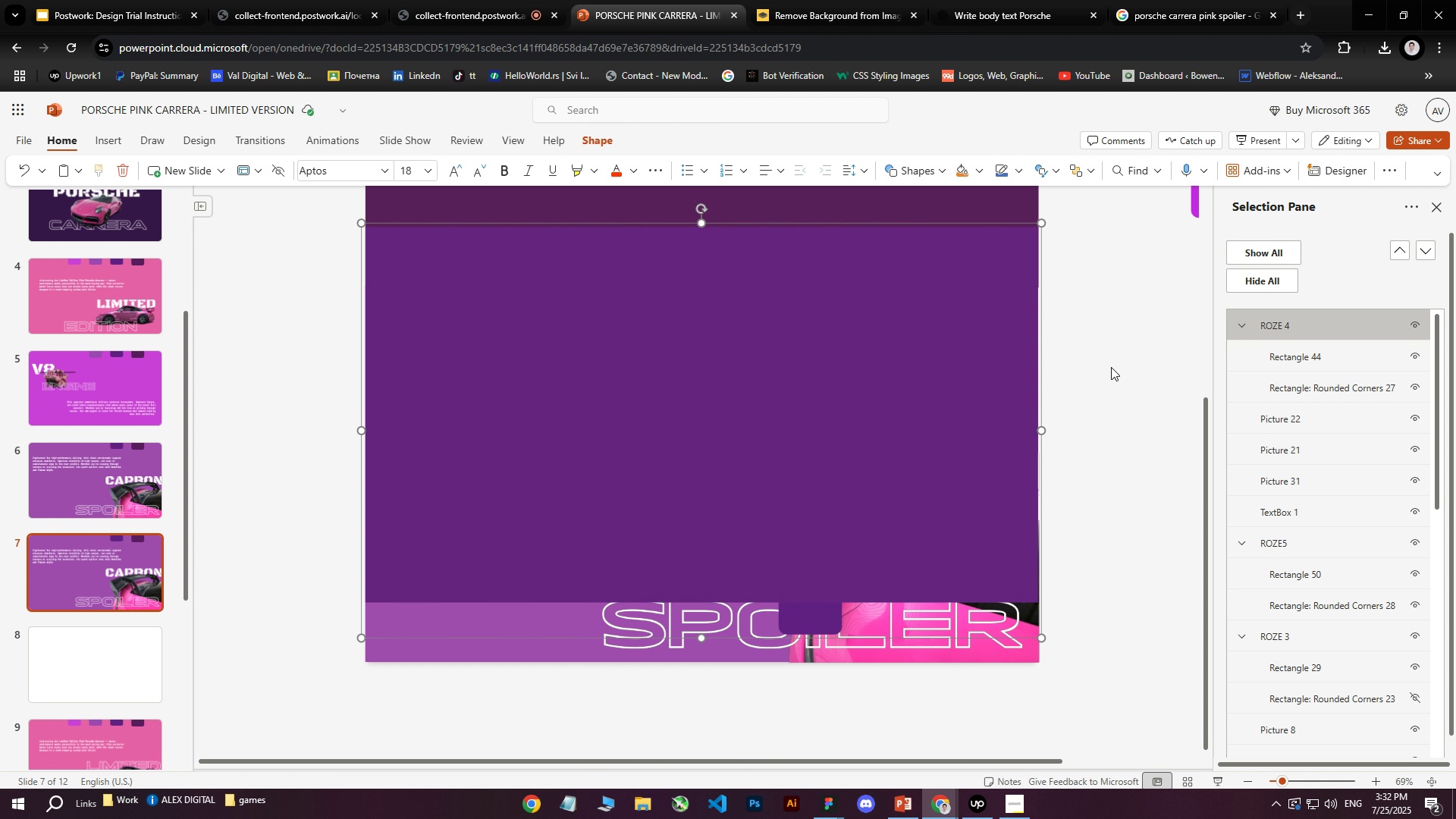 
hold_key(key=ArrowDown, duration=1.53)
 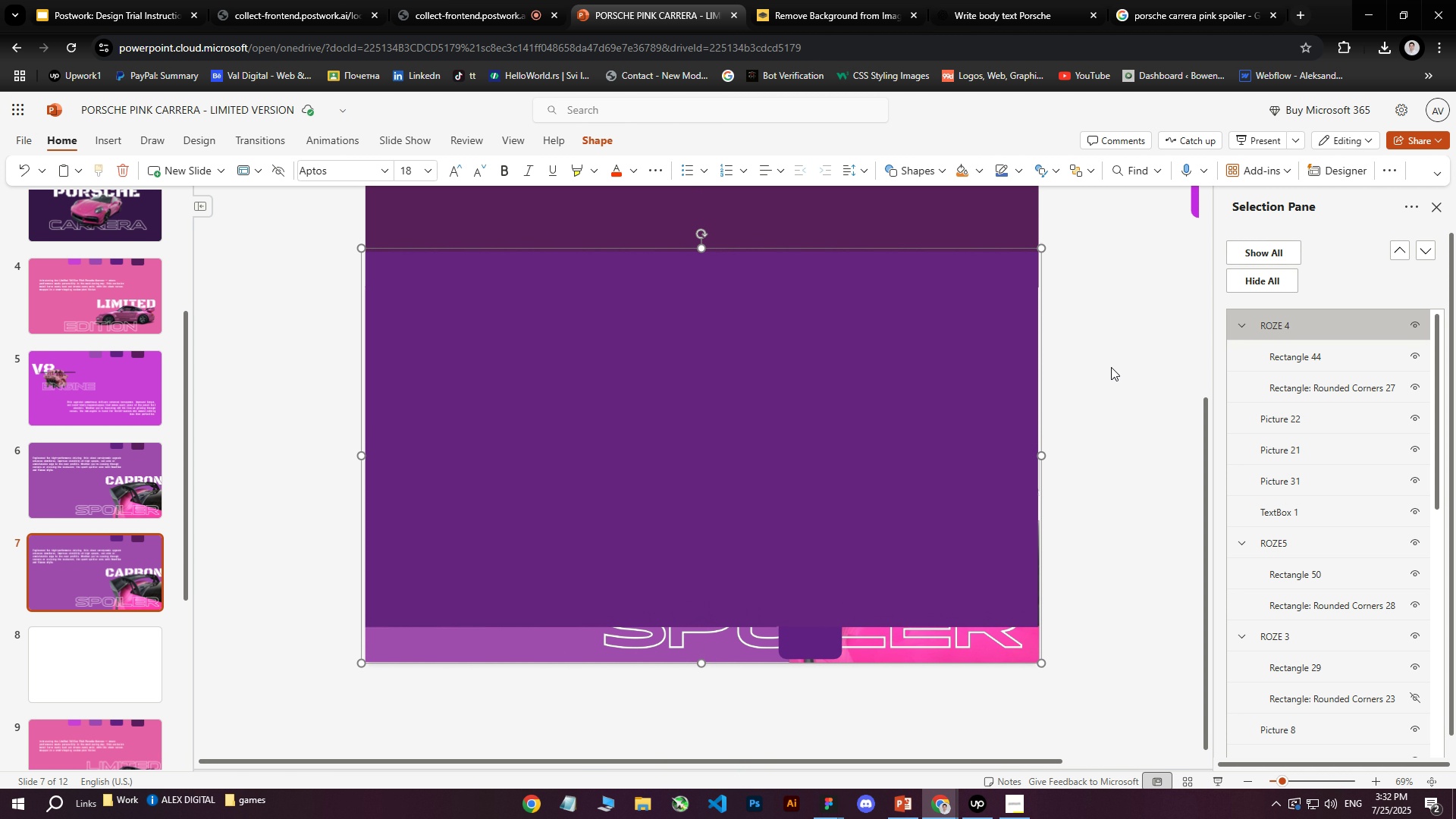 
hold_key(key=ArrowDown, duration=1.51)
 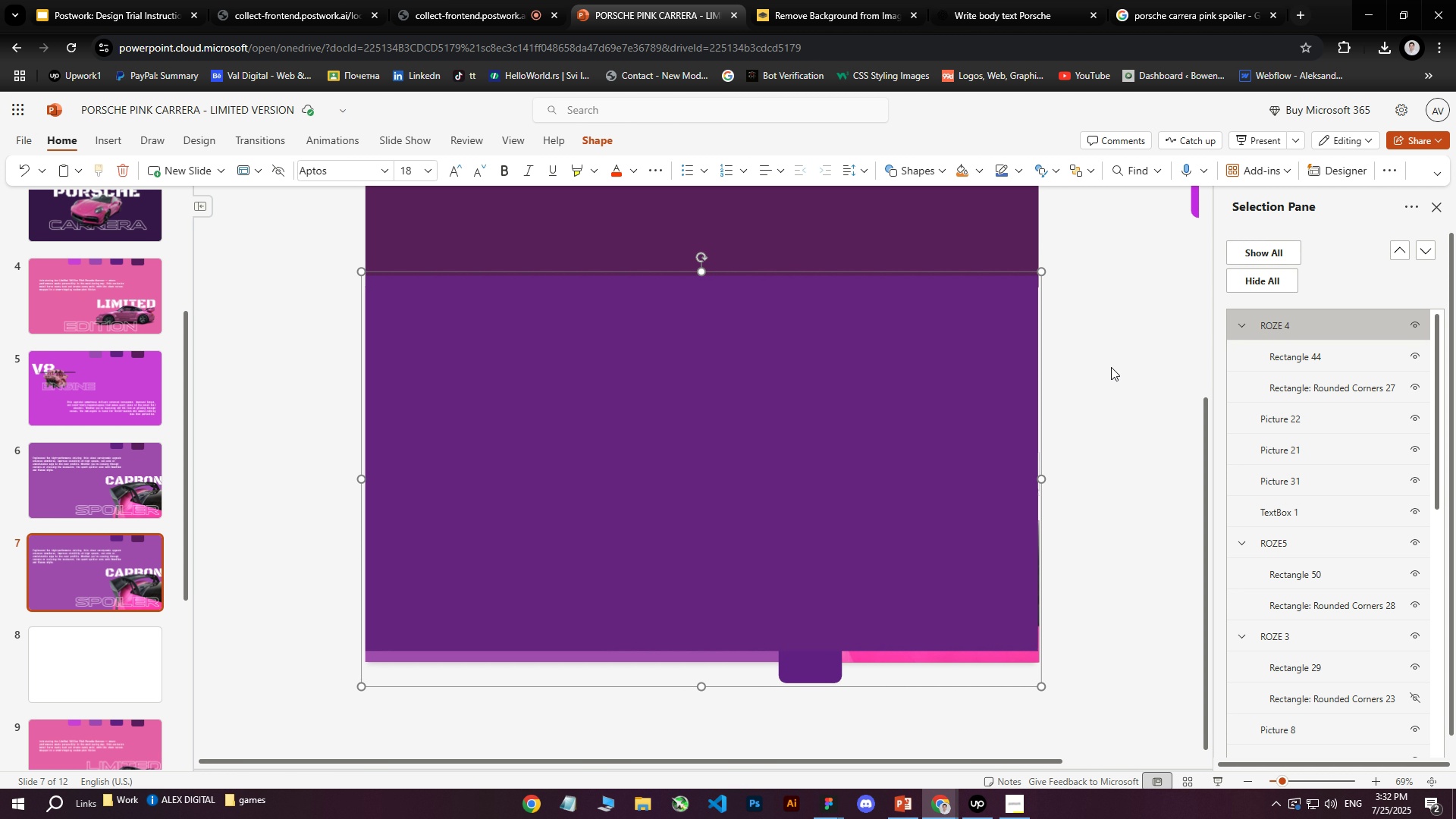 
hold_key(key=ArrowDown, duration=1.15)
 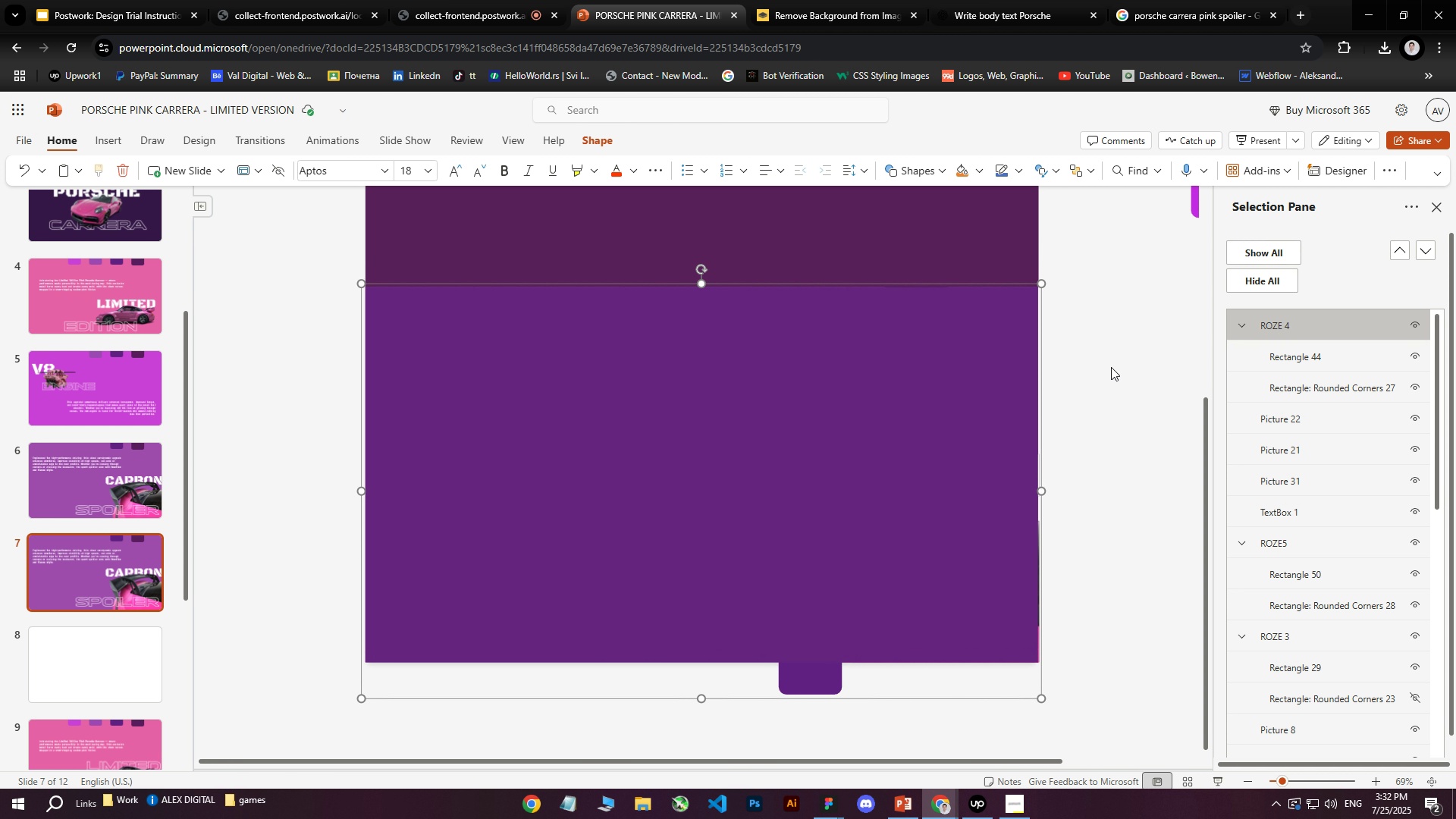 
key(ArrowDown)
 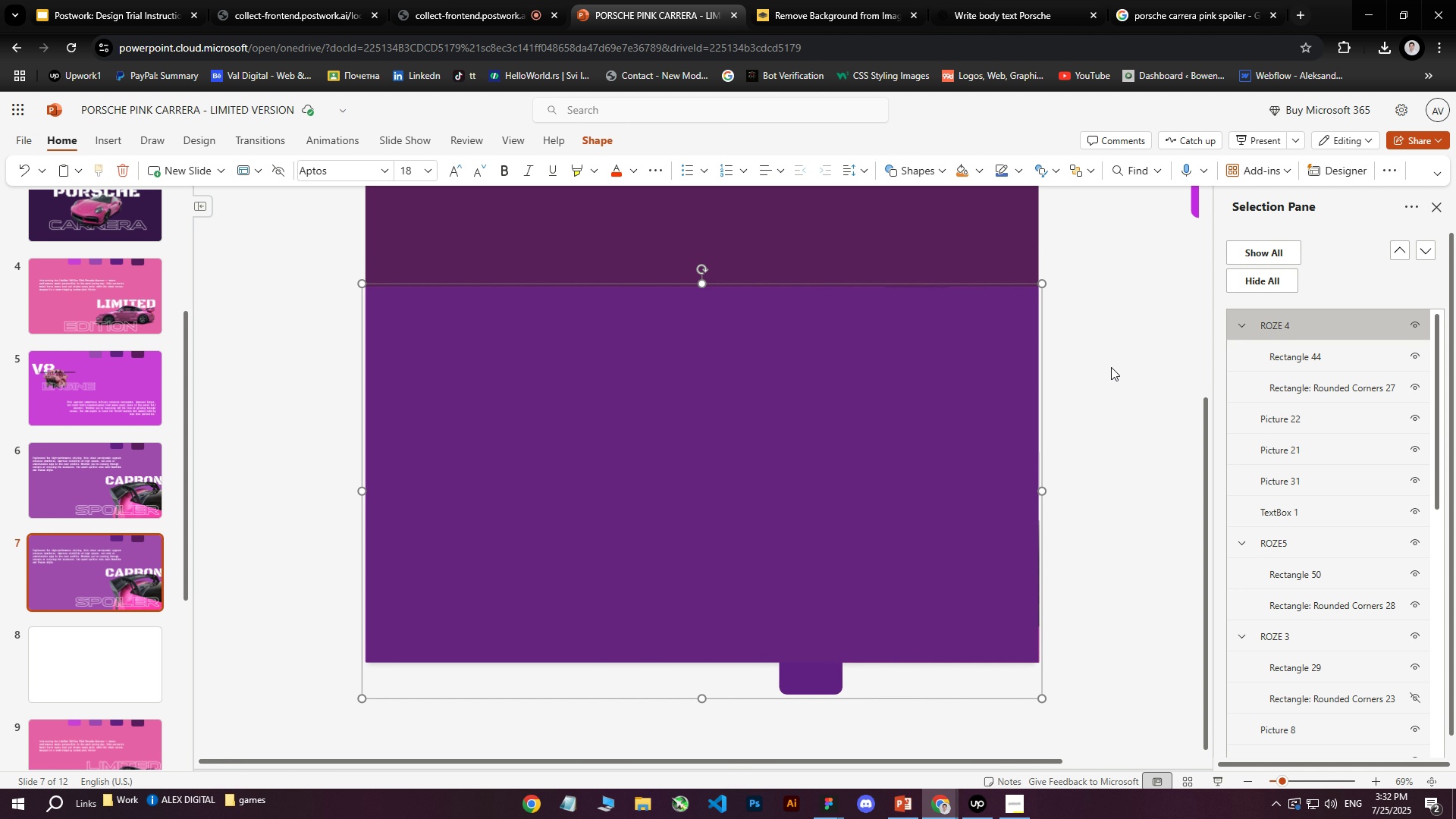 
key(ArrowRight)
 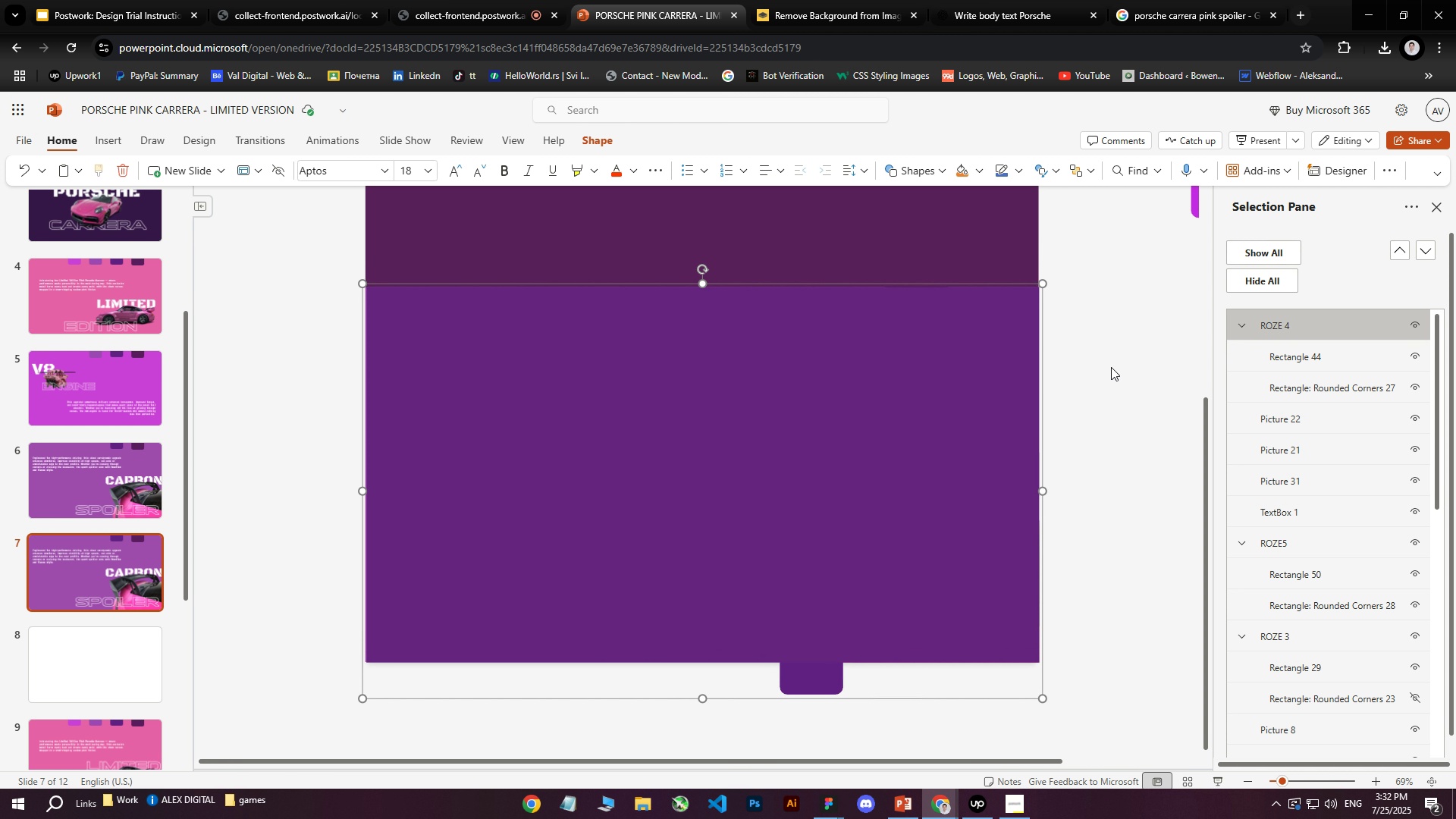 
key(ArrowRight)
 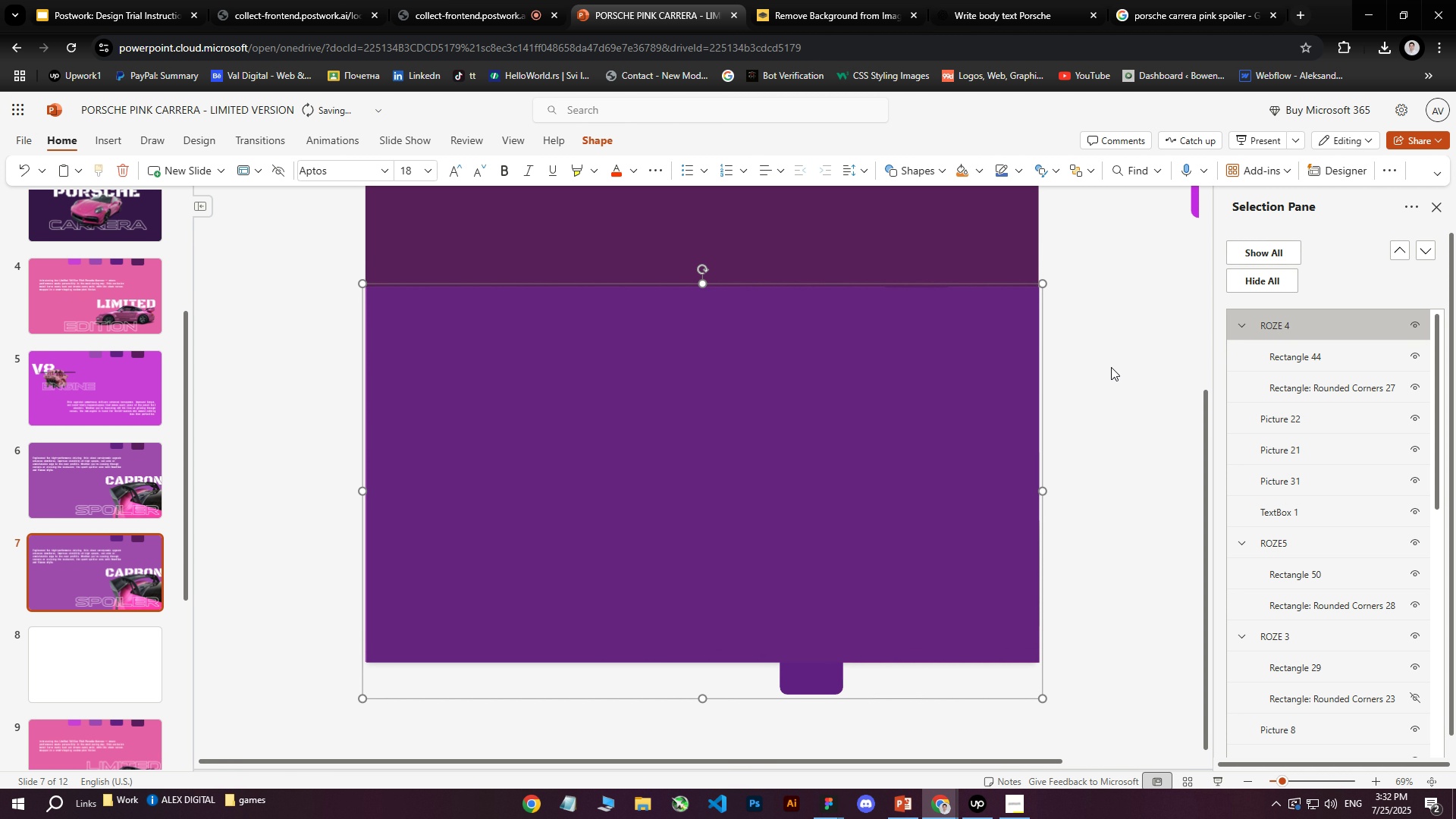 
key(ArrowLeft)
 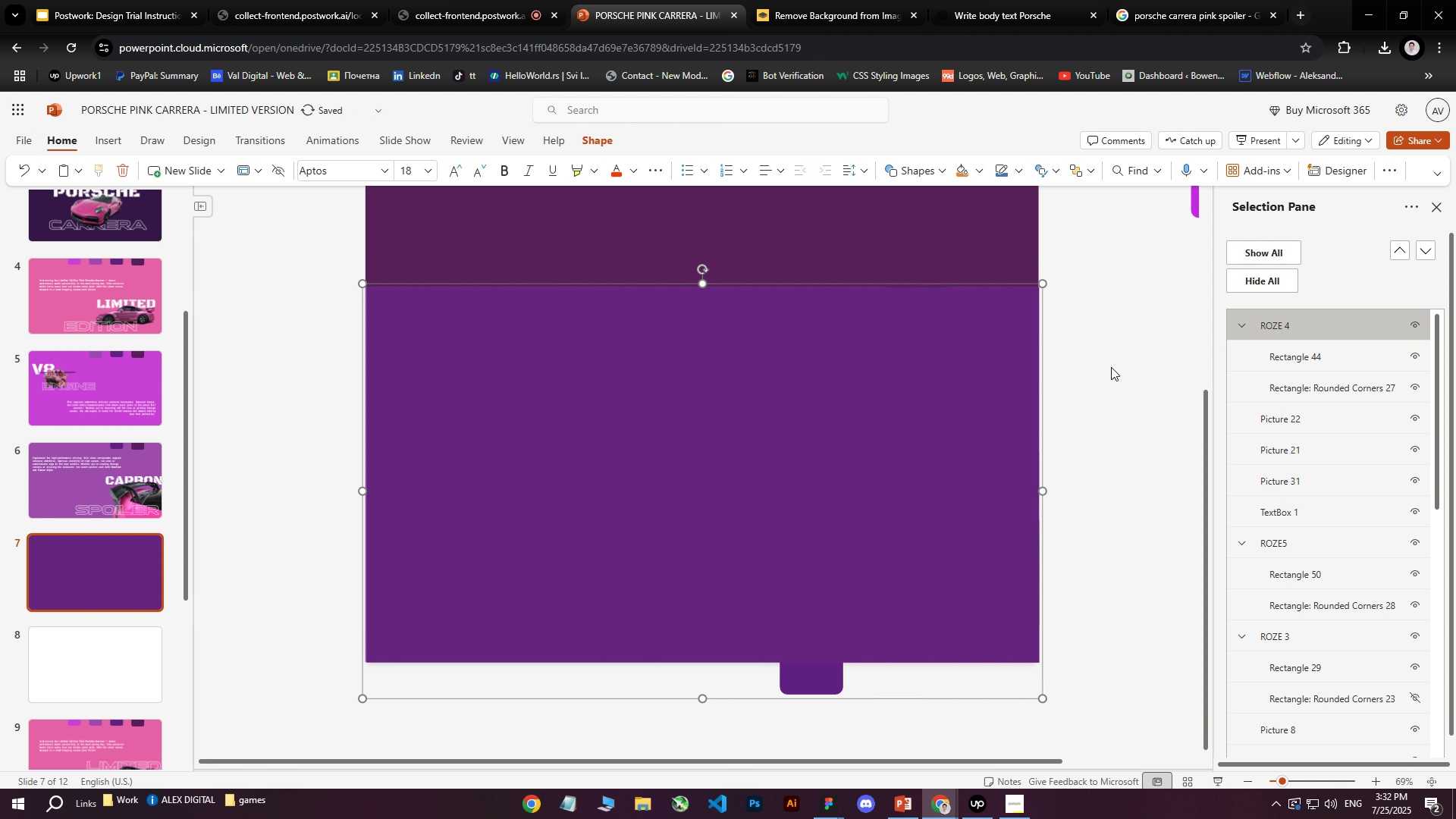 
key(ArrowRight)
 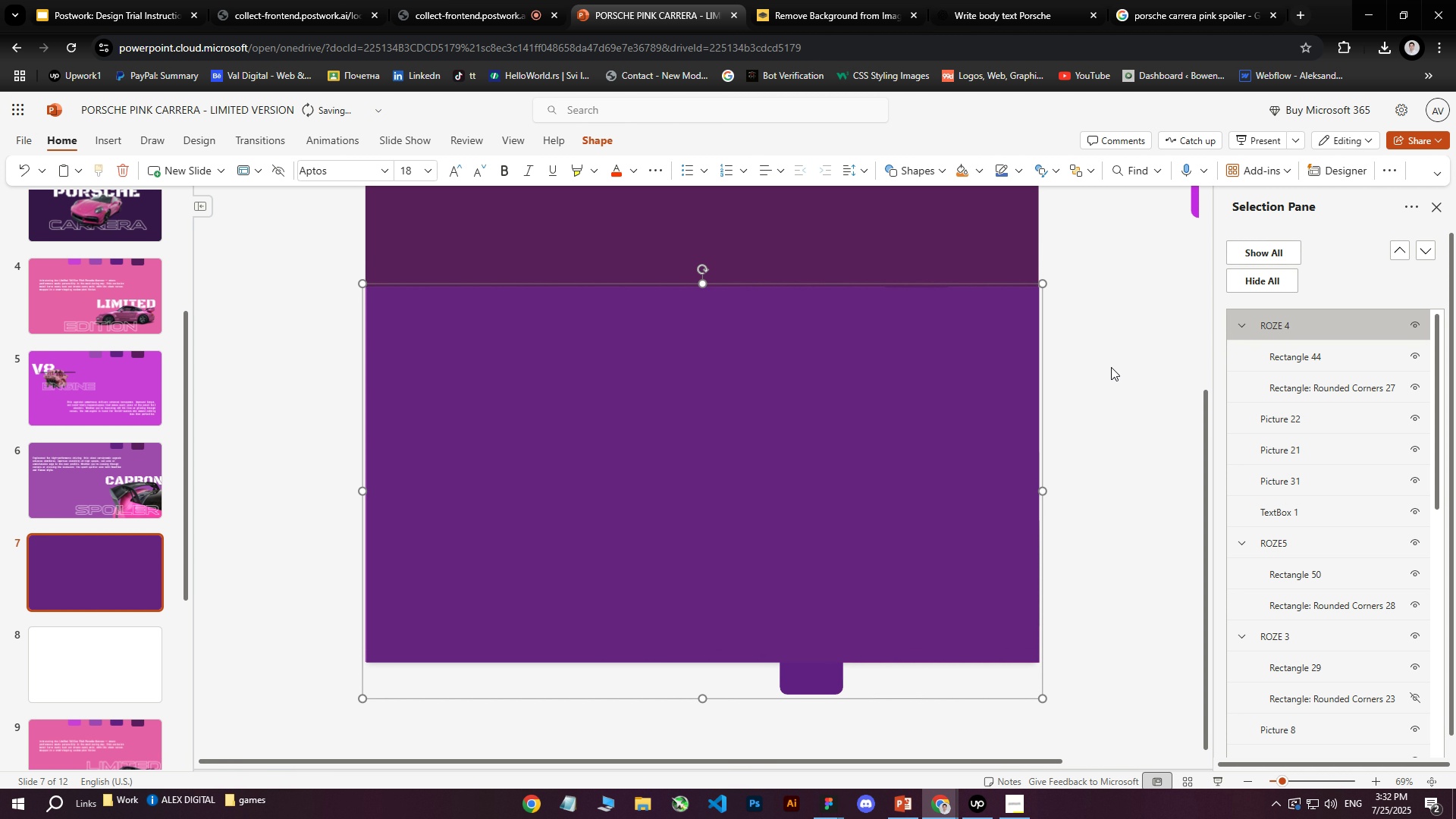 
key(ArrowLeft)
 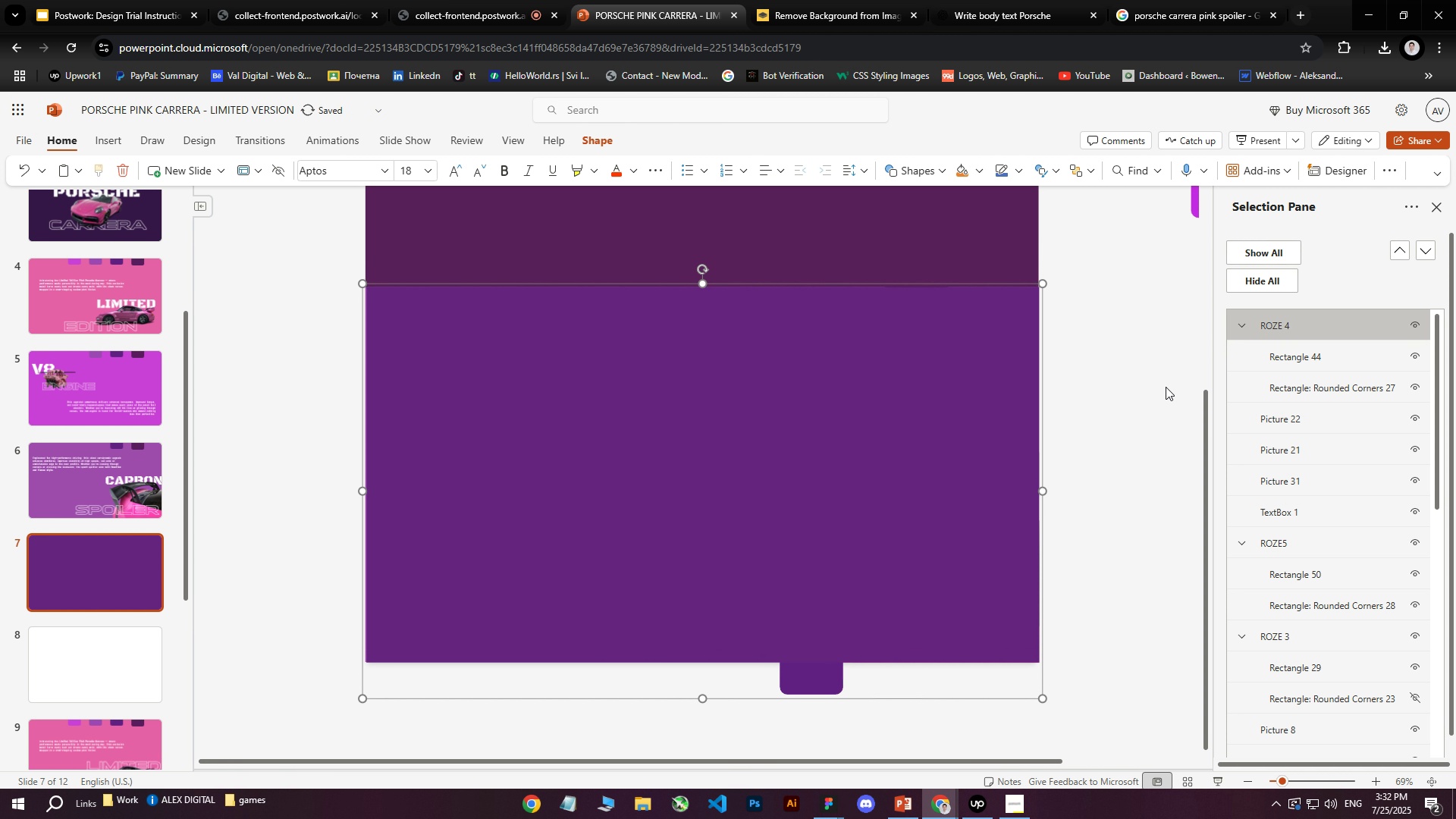 
key(ArrowRight)
 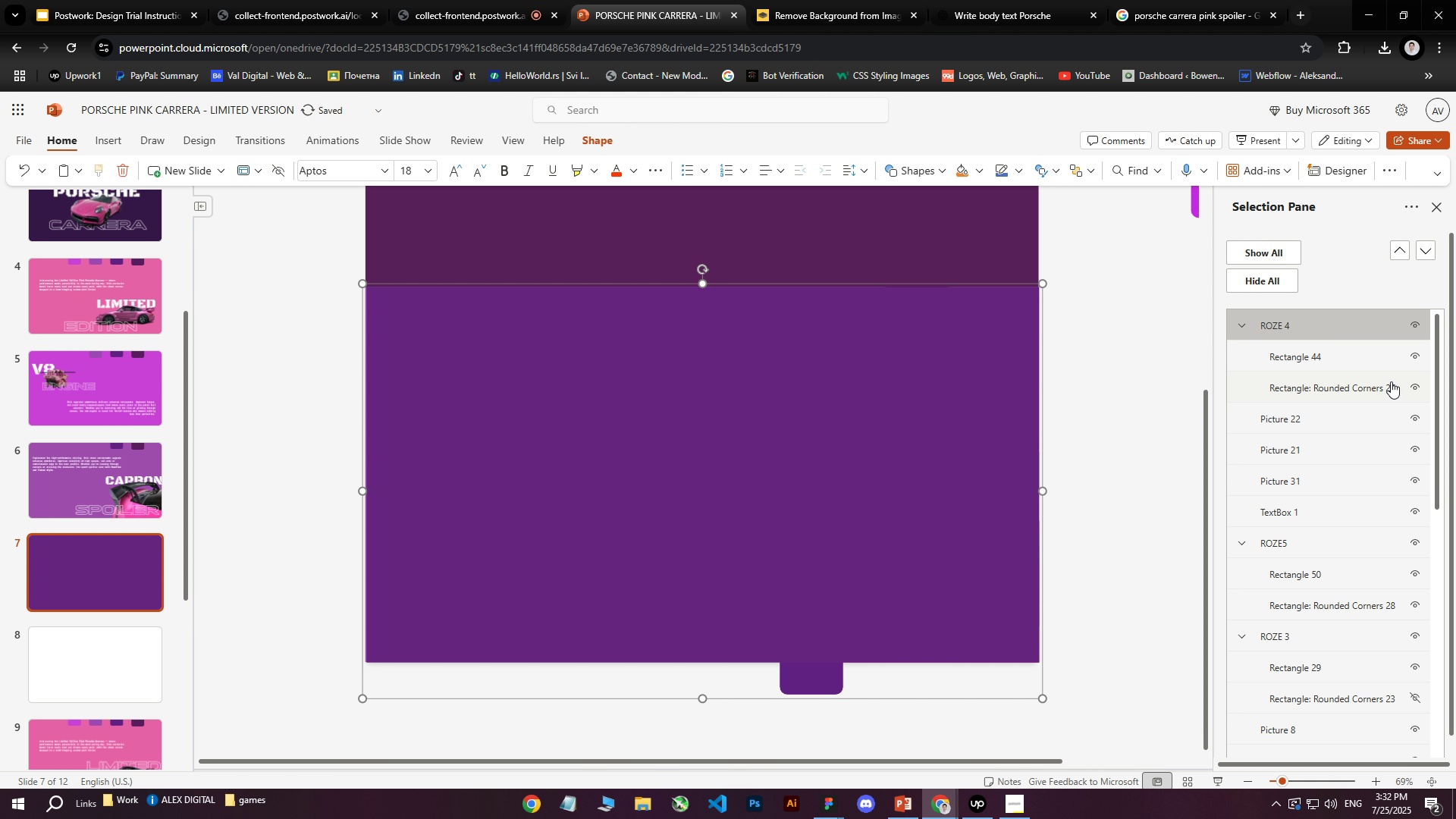 
key(ArrowLeft)
 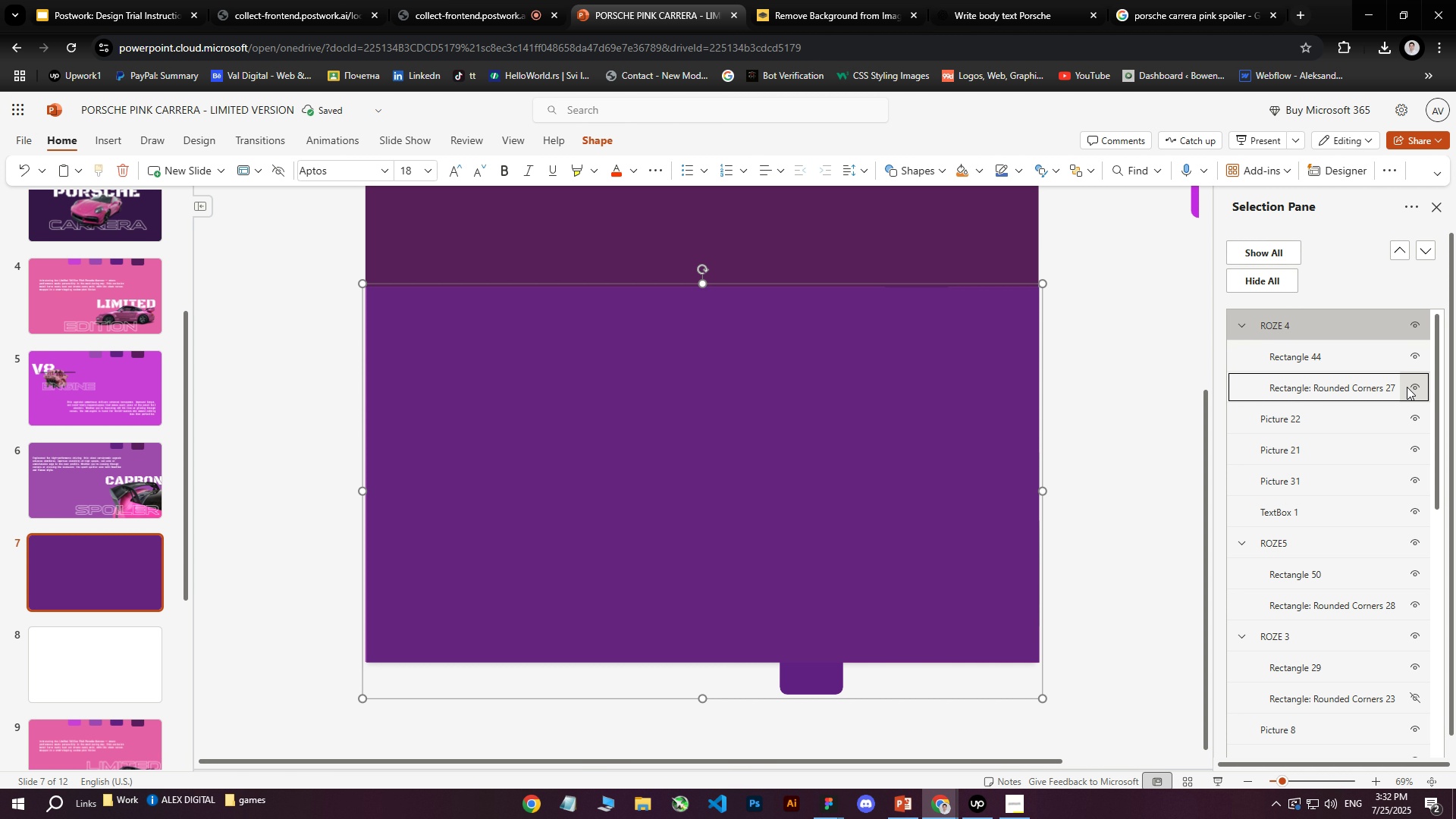 
key(ArrowRight)
 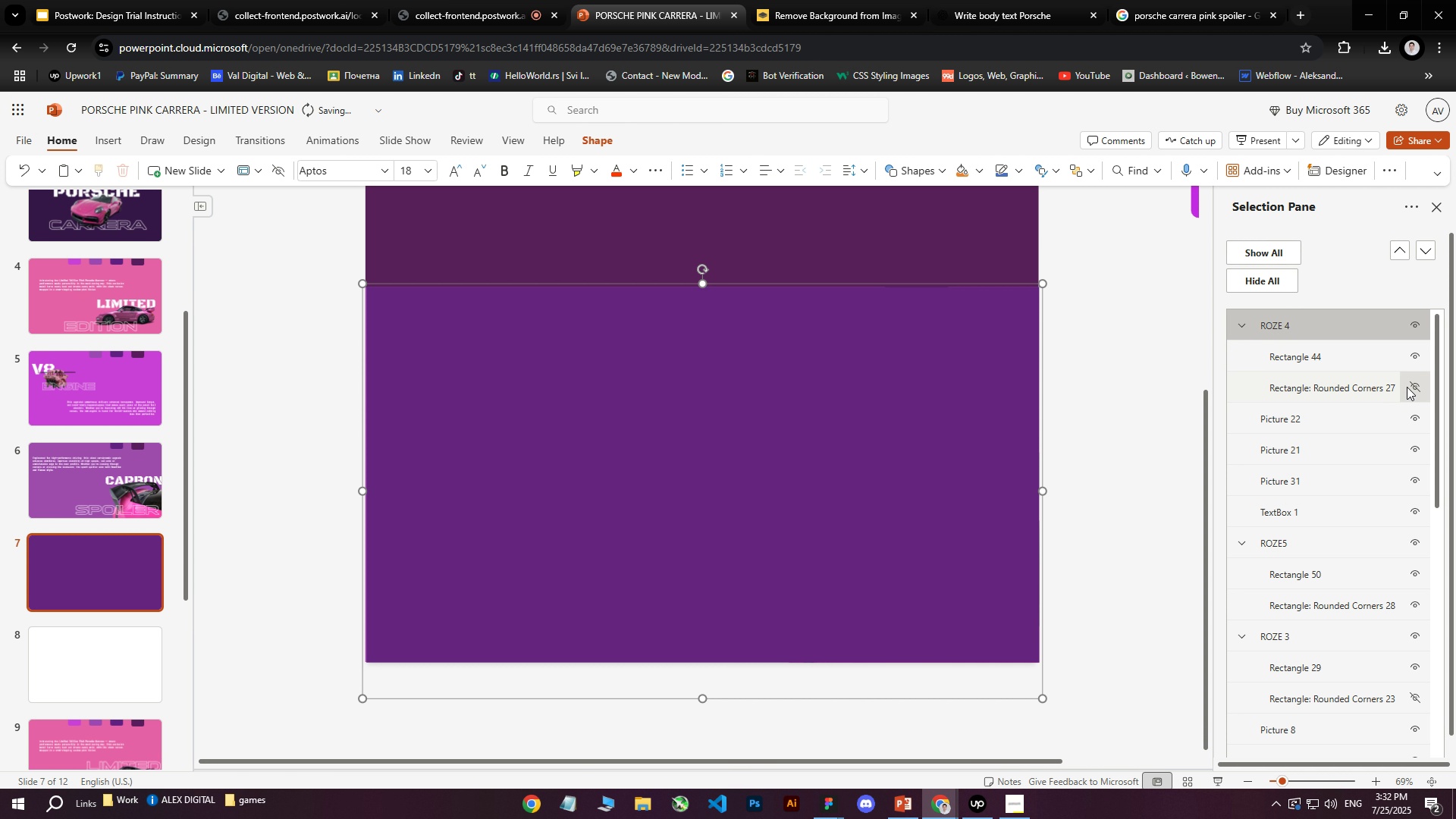 
key(ArrowLeft)
 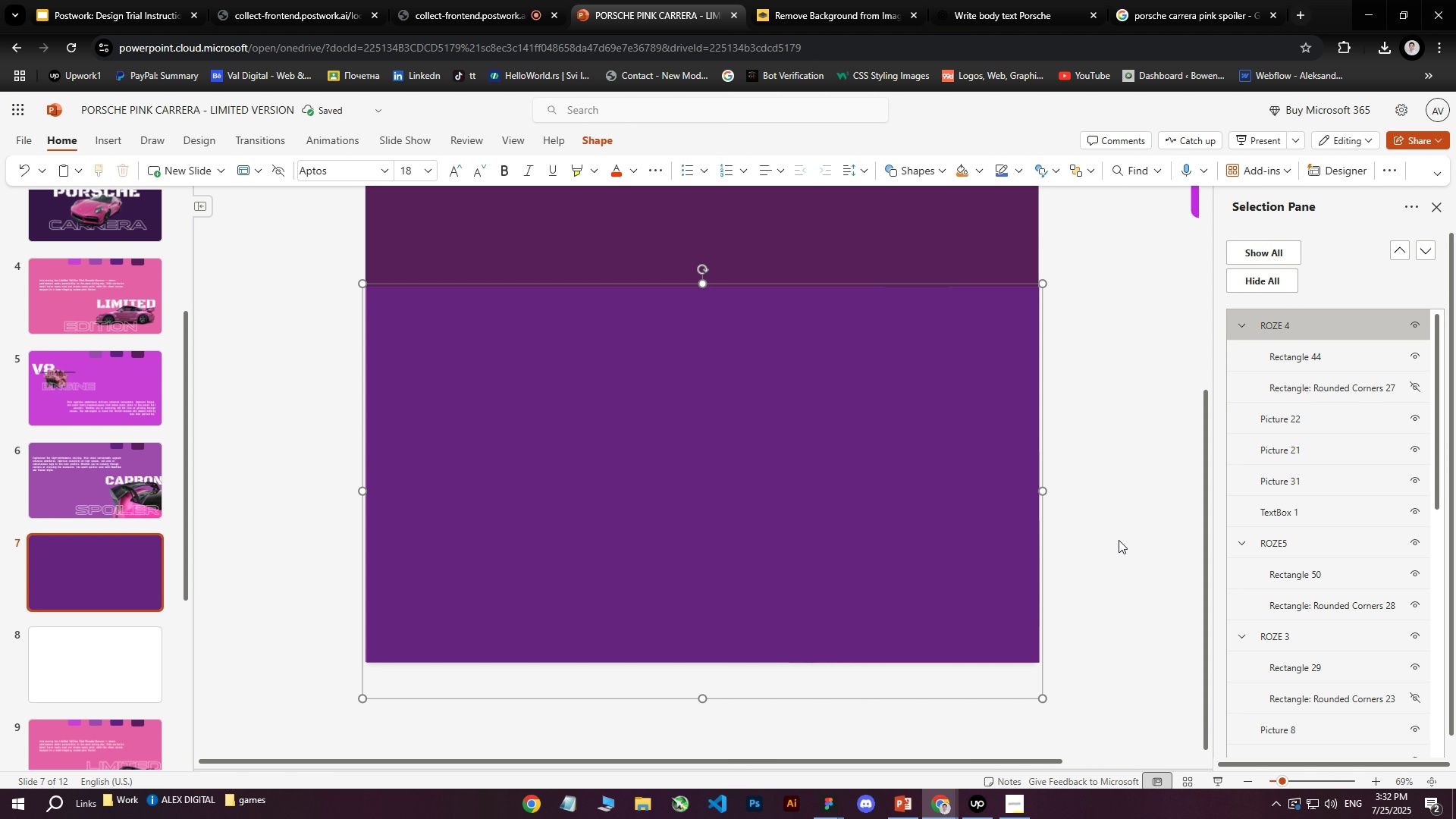 
key(ArrowRight)
 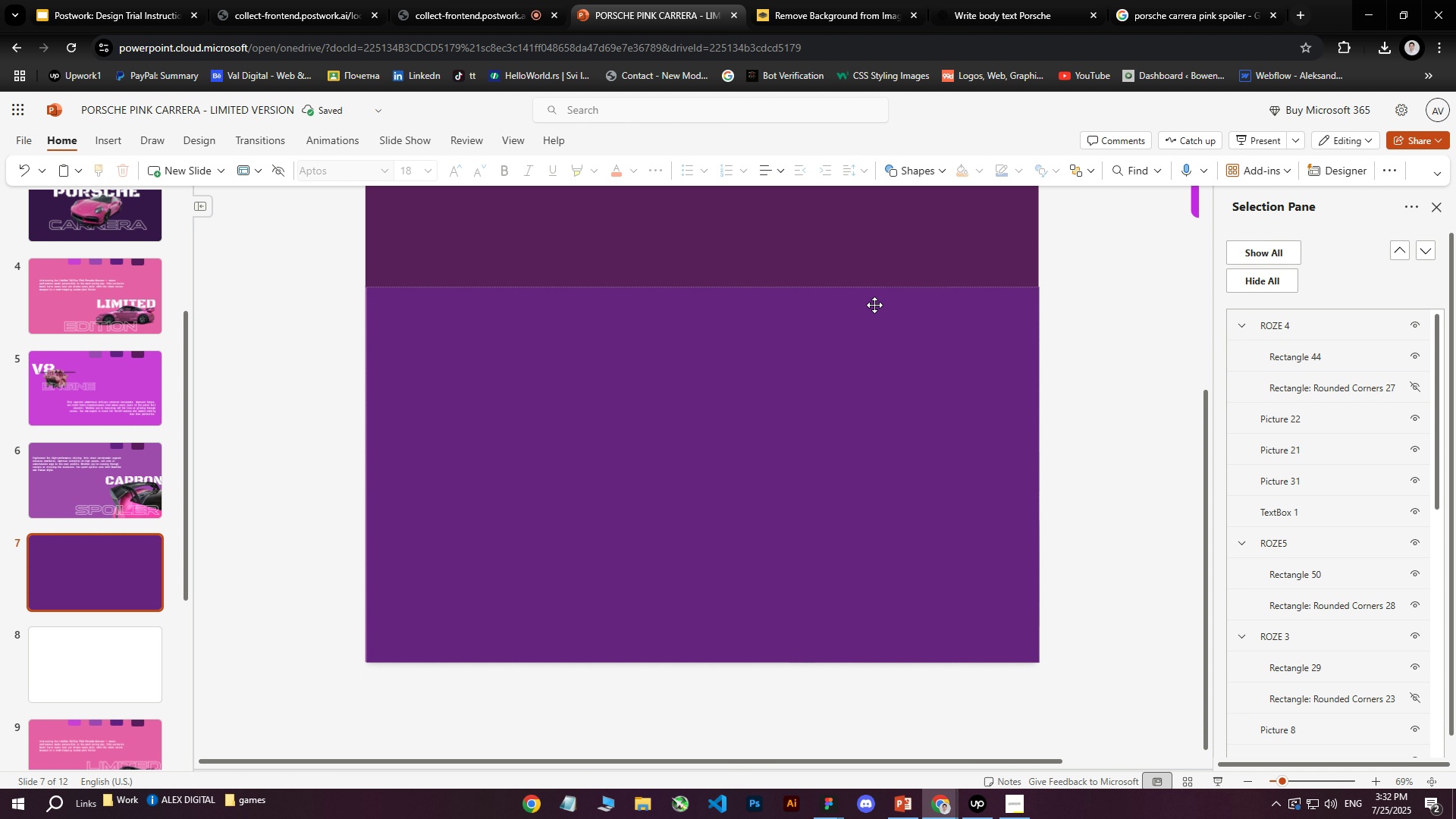 
left_click([1407, 387])
 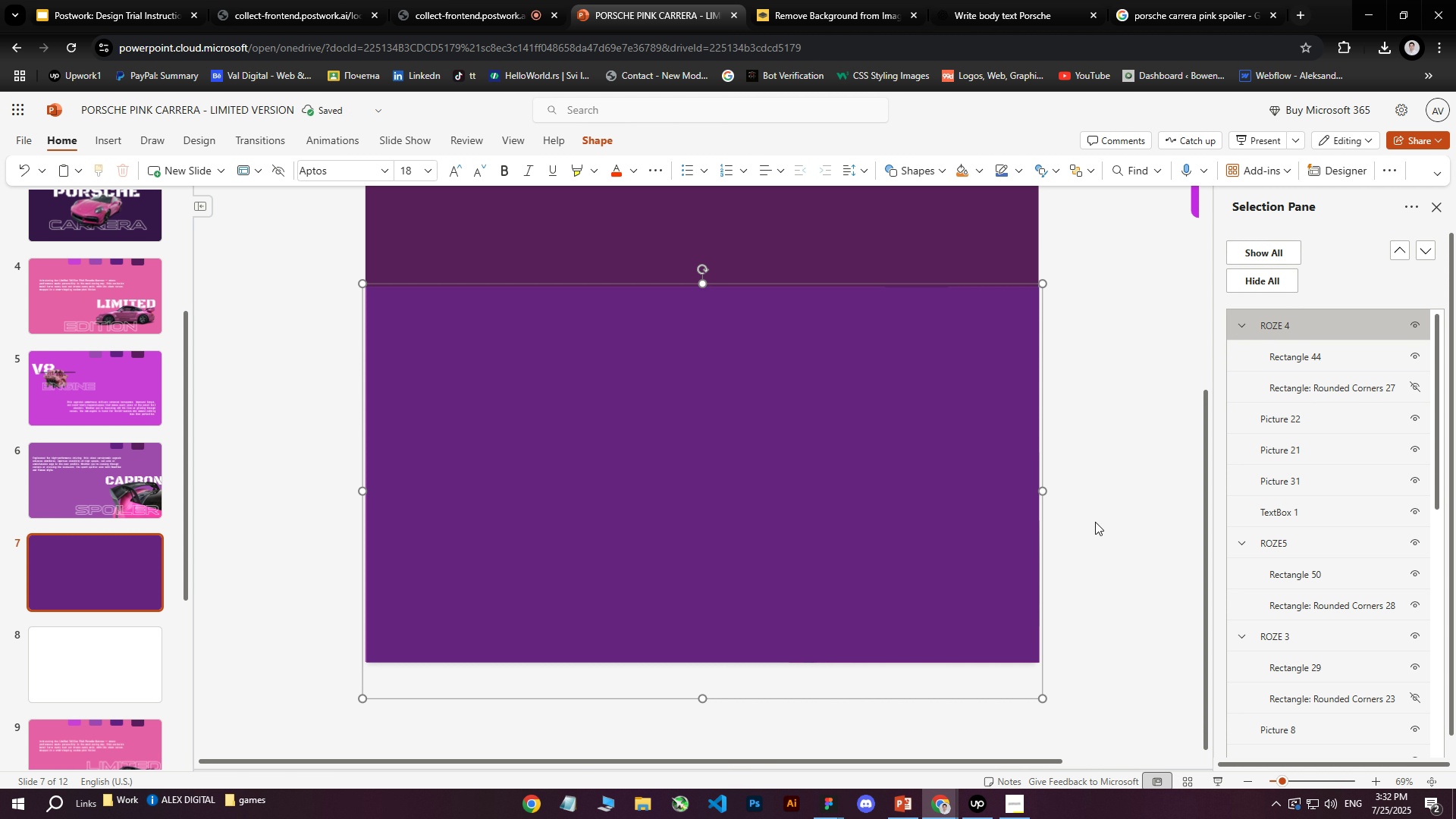 
left_click([1131, 477])
 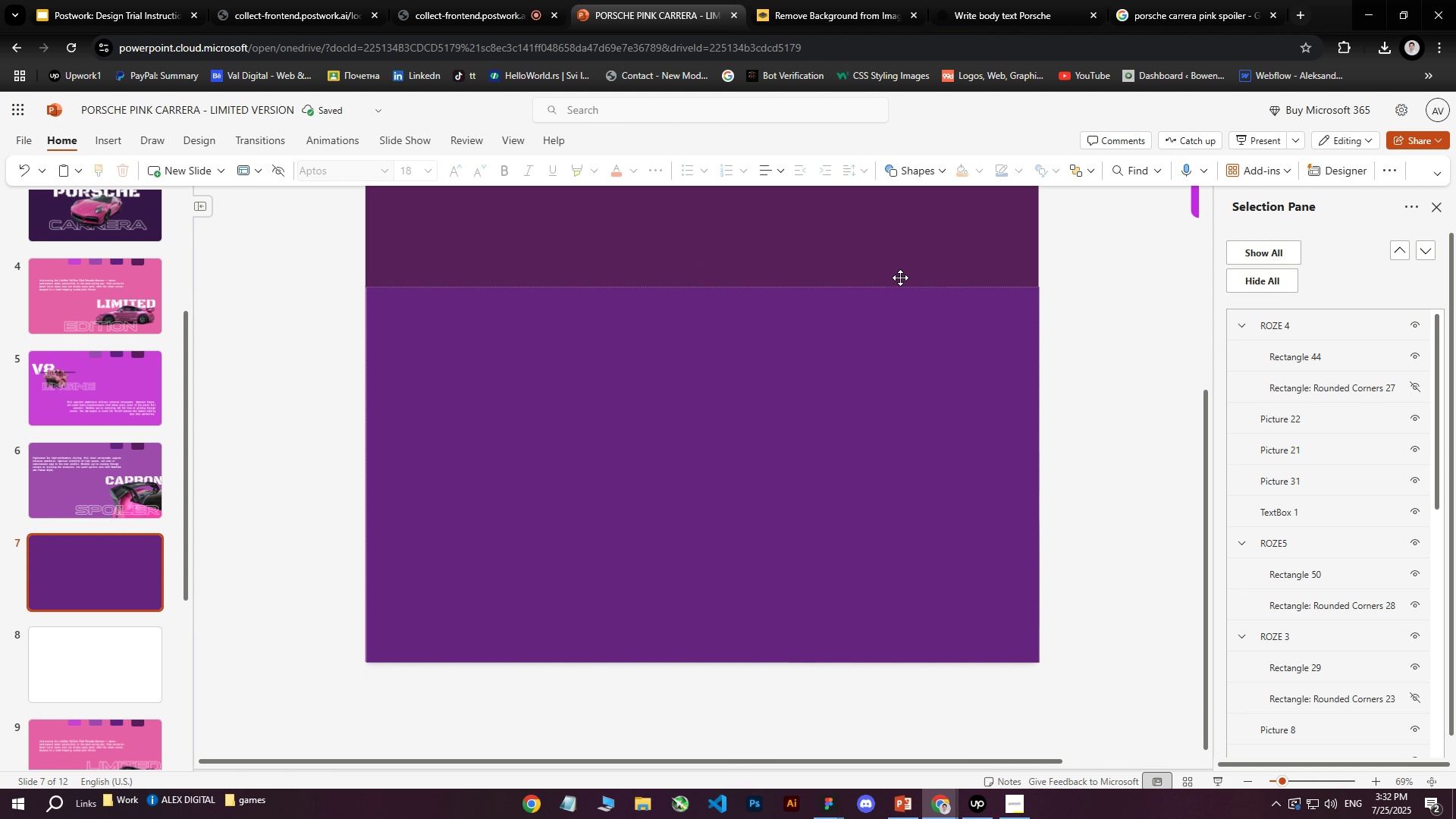 
left_click([905, 271])
 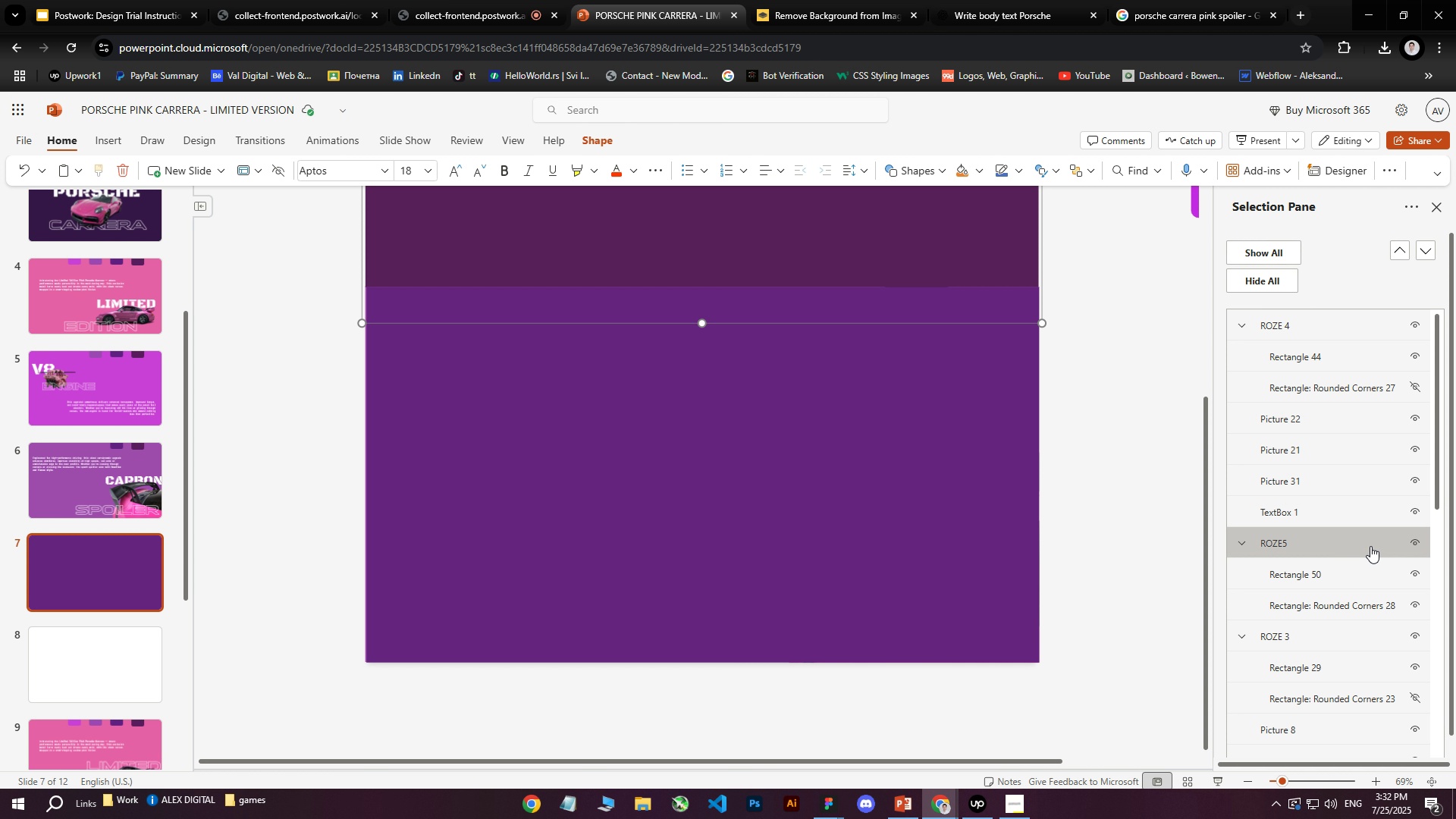 
left_click_drag(start_coordinate=[1304, 537], to_coordinate=[1272, 327])
 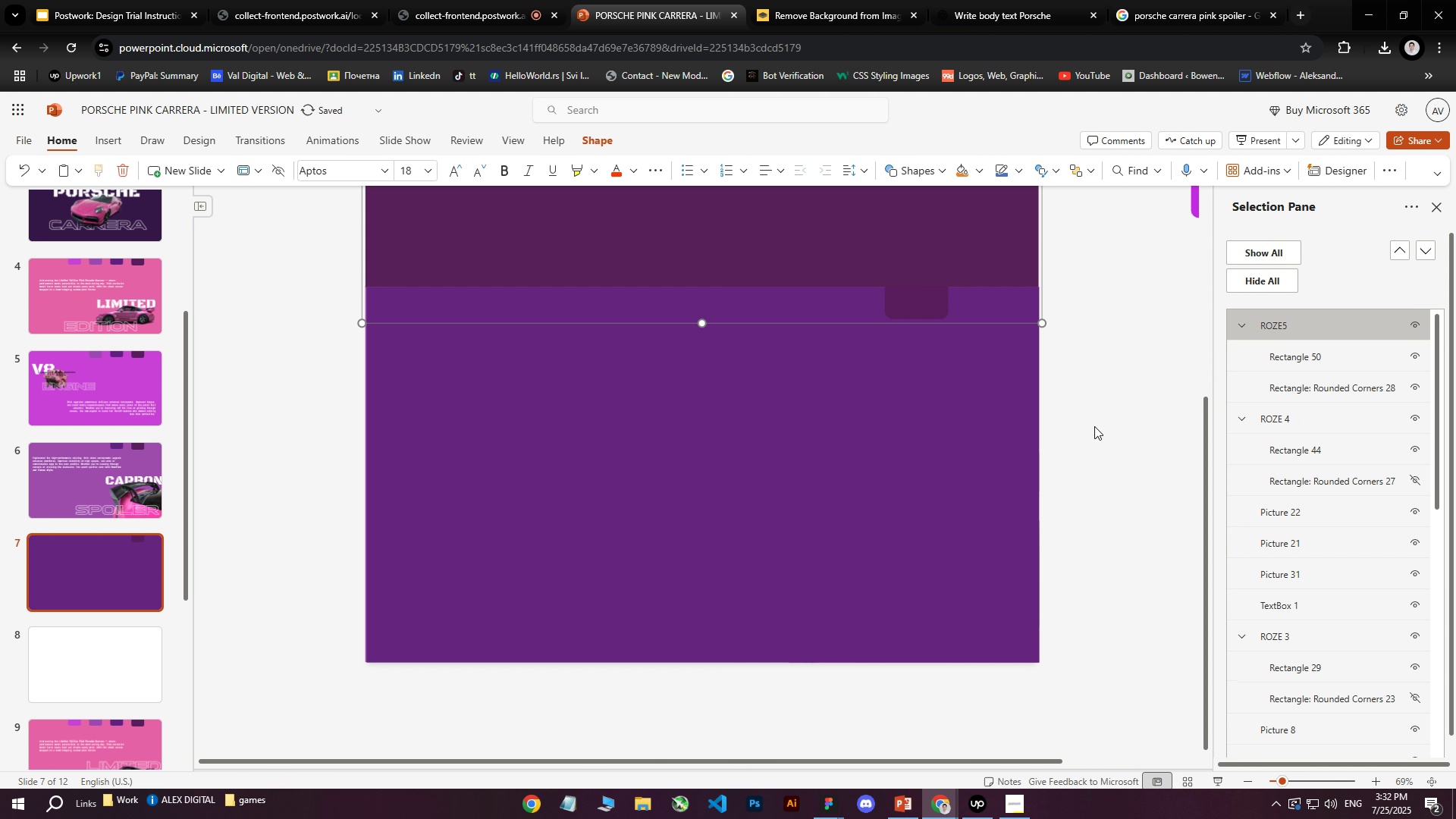 
left_click([1103, 427])
 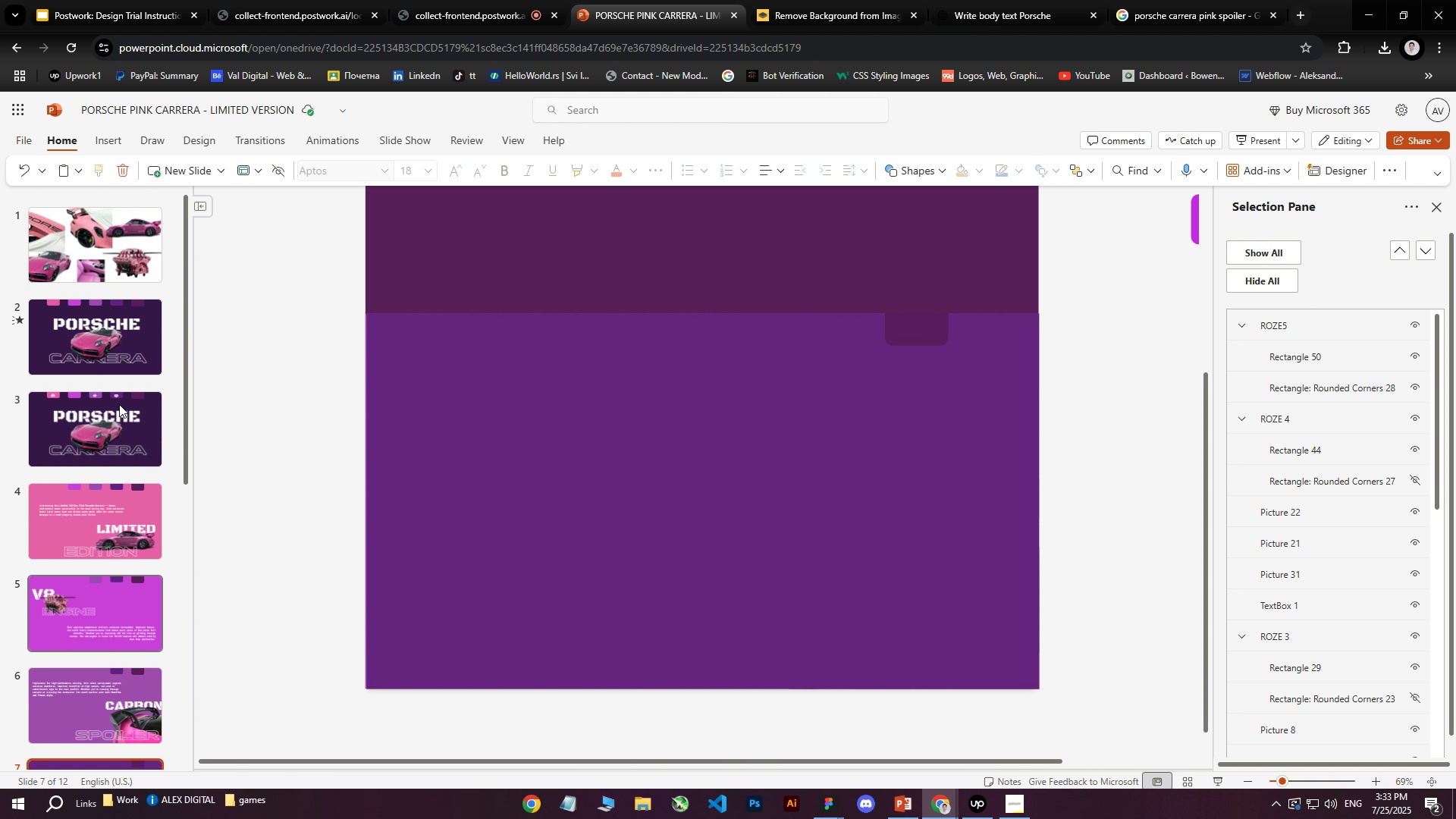 
wait(19.06)
 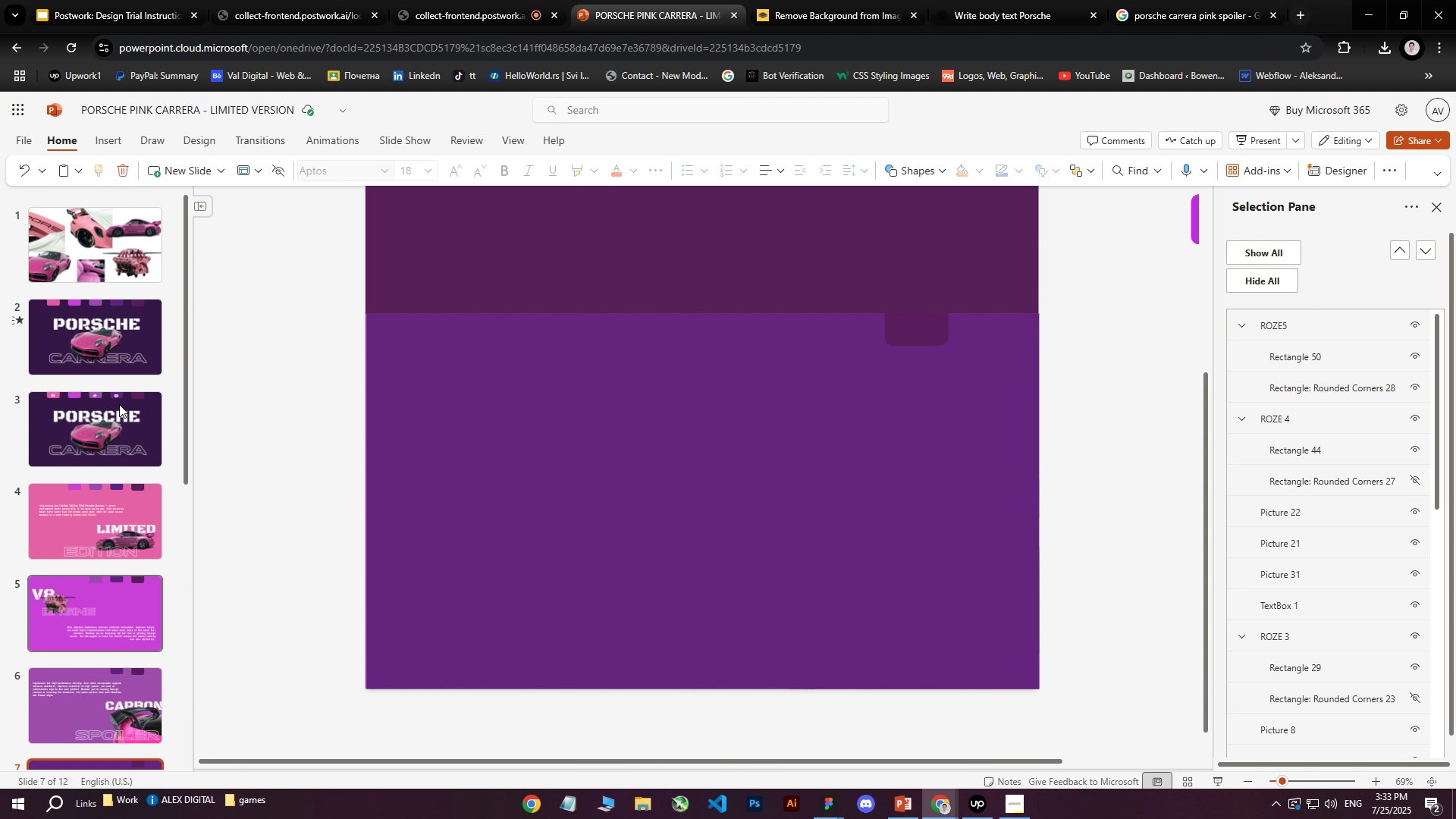 
left_click([96, 453])
 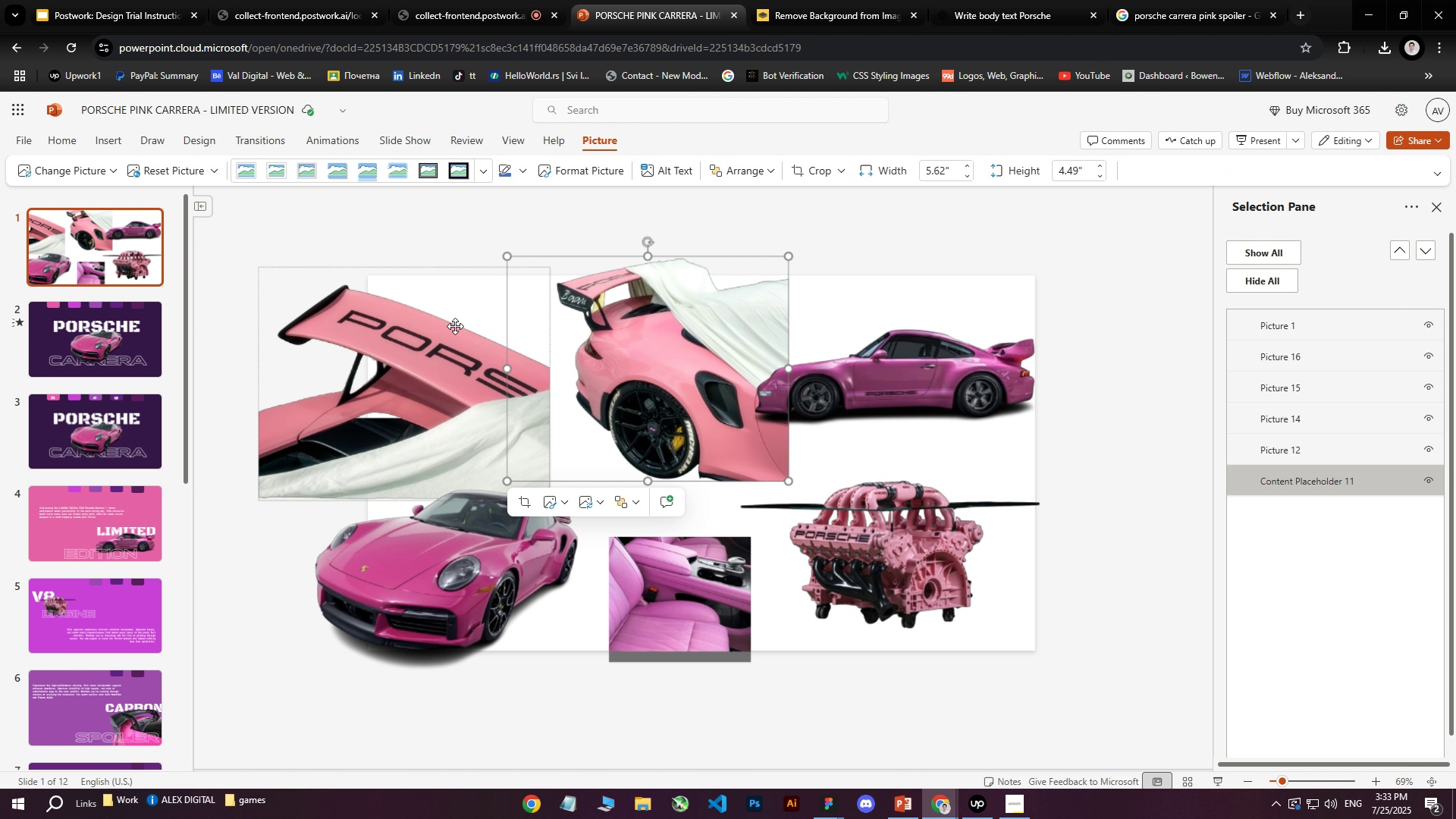 
left_click([109, 558])
 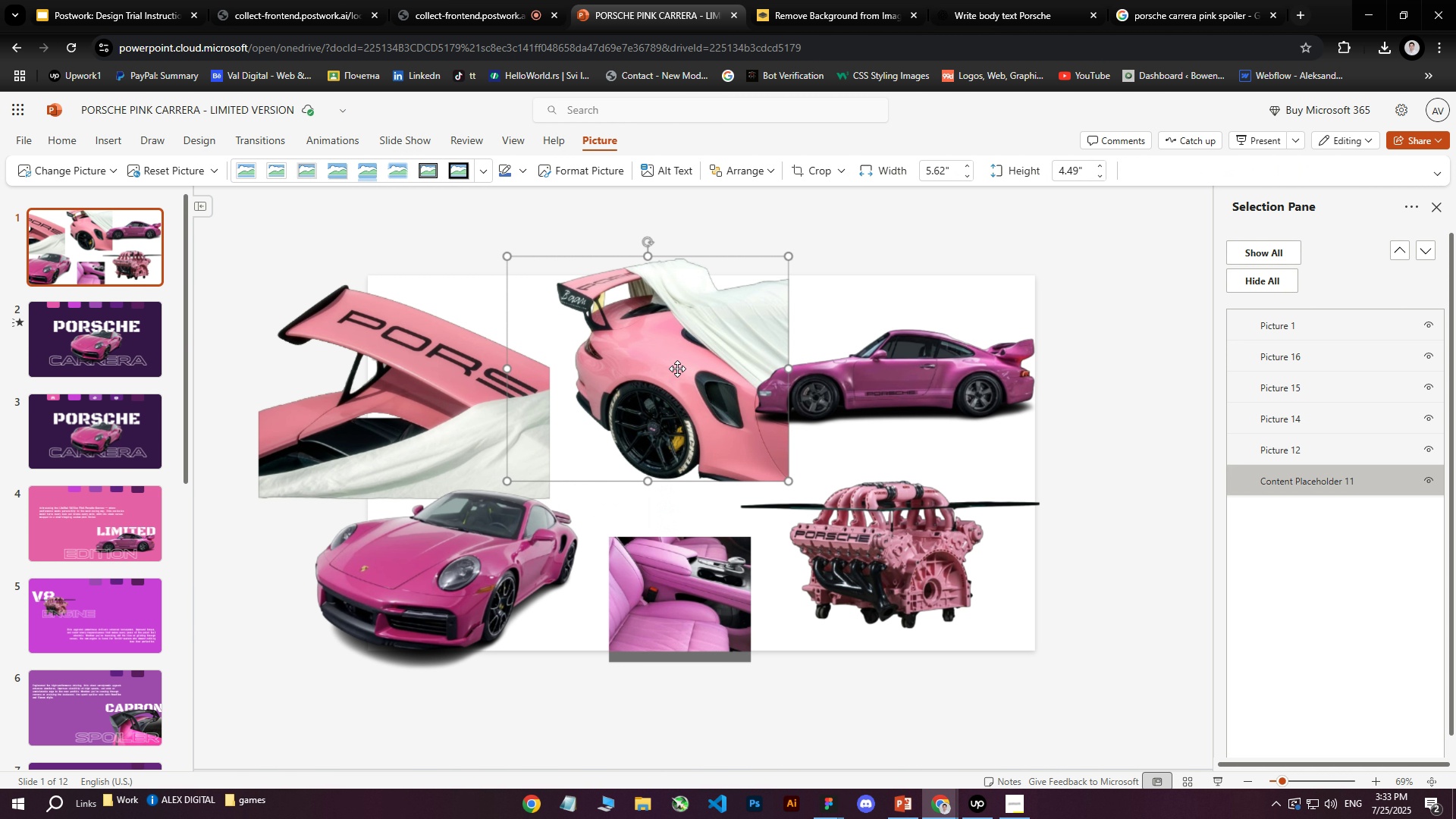 
scroll: coordinate [102, 417], scroll_direction: up, amount: 7.0
 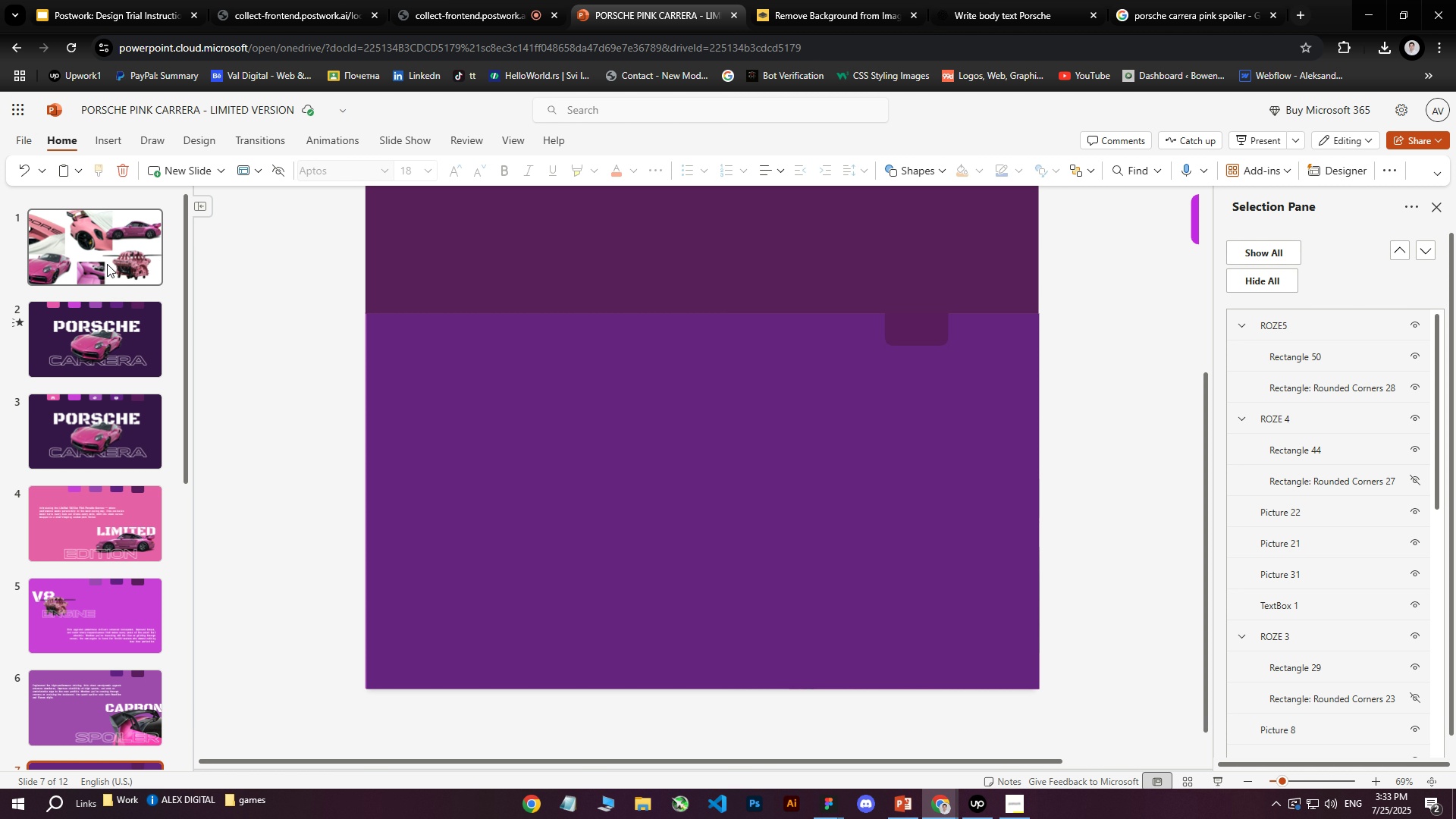 
left_click([99, 254])
 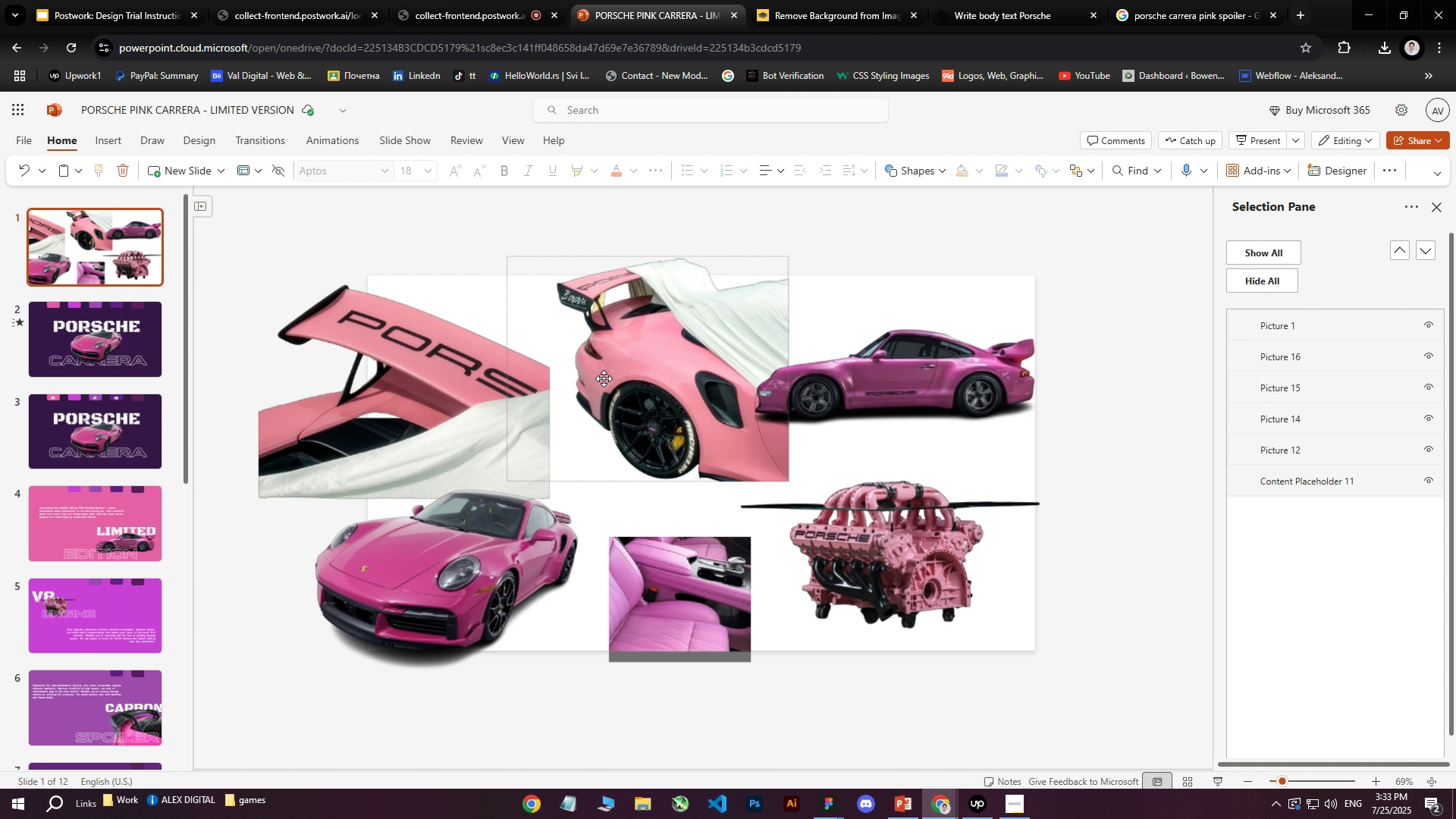 
left_click([604, 378])
 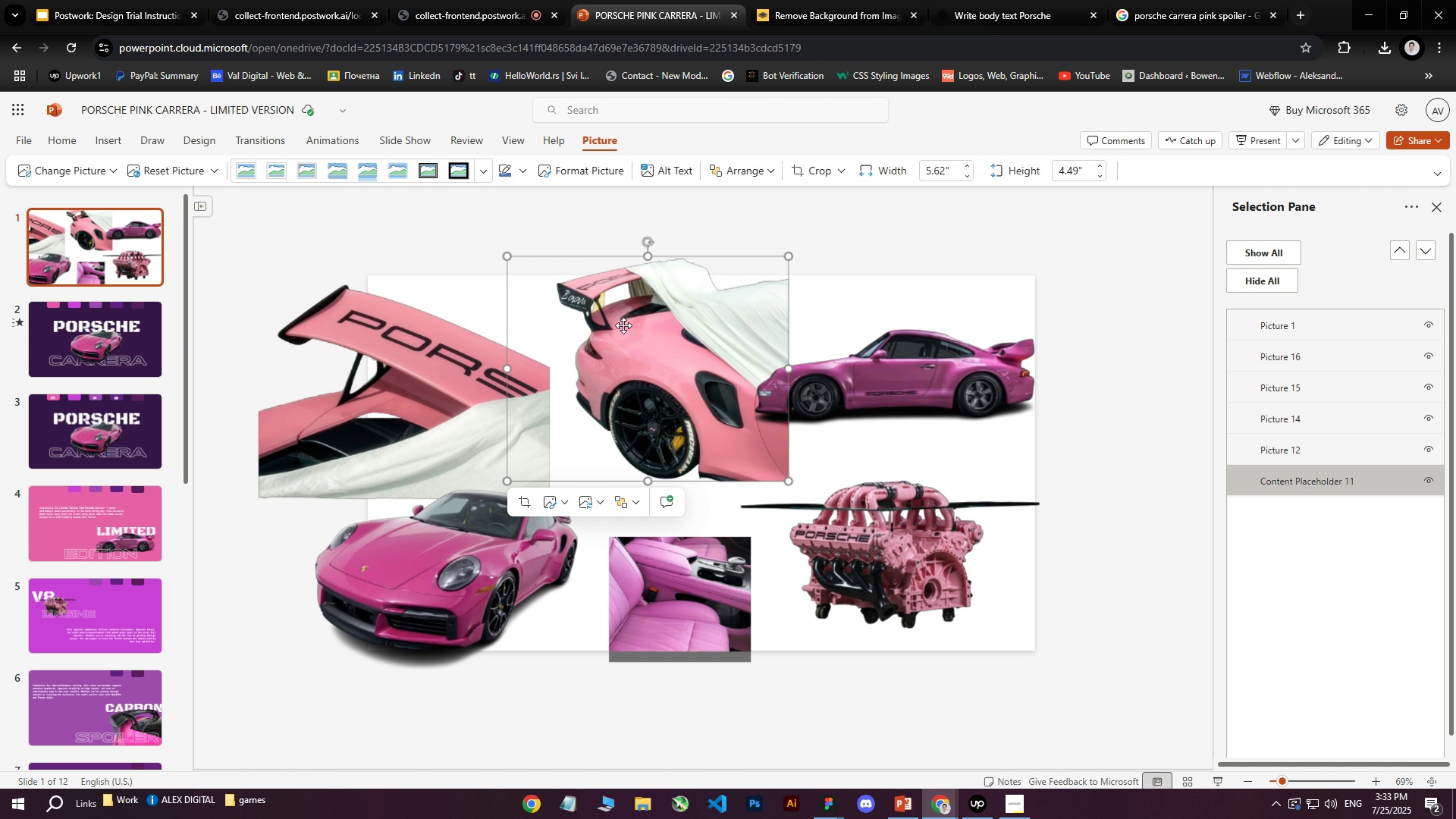 
right_click([649, 331])
 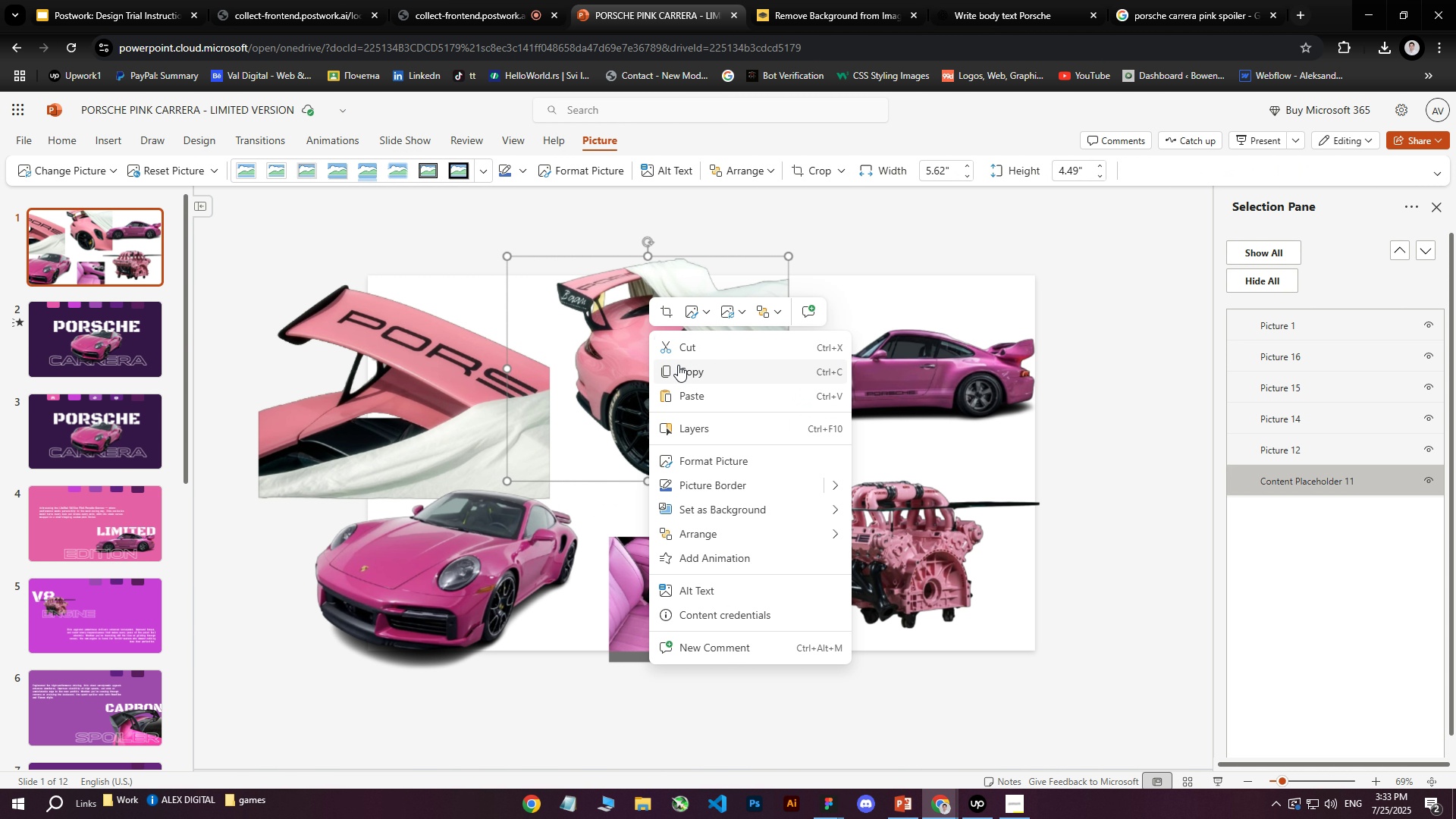 
left_click([678, 366])
 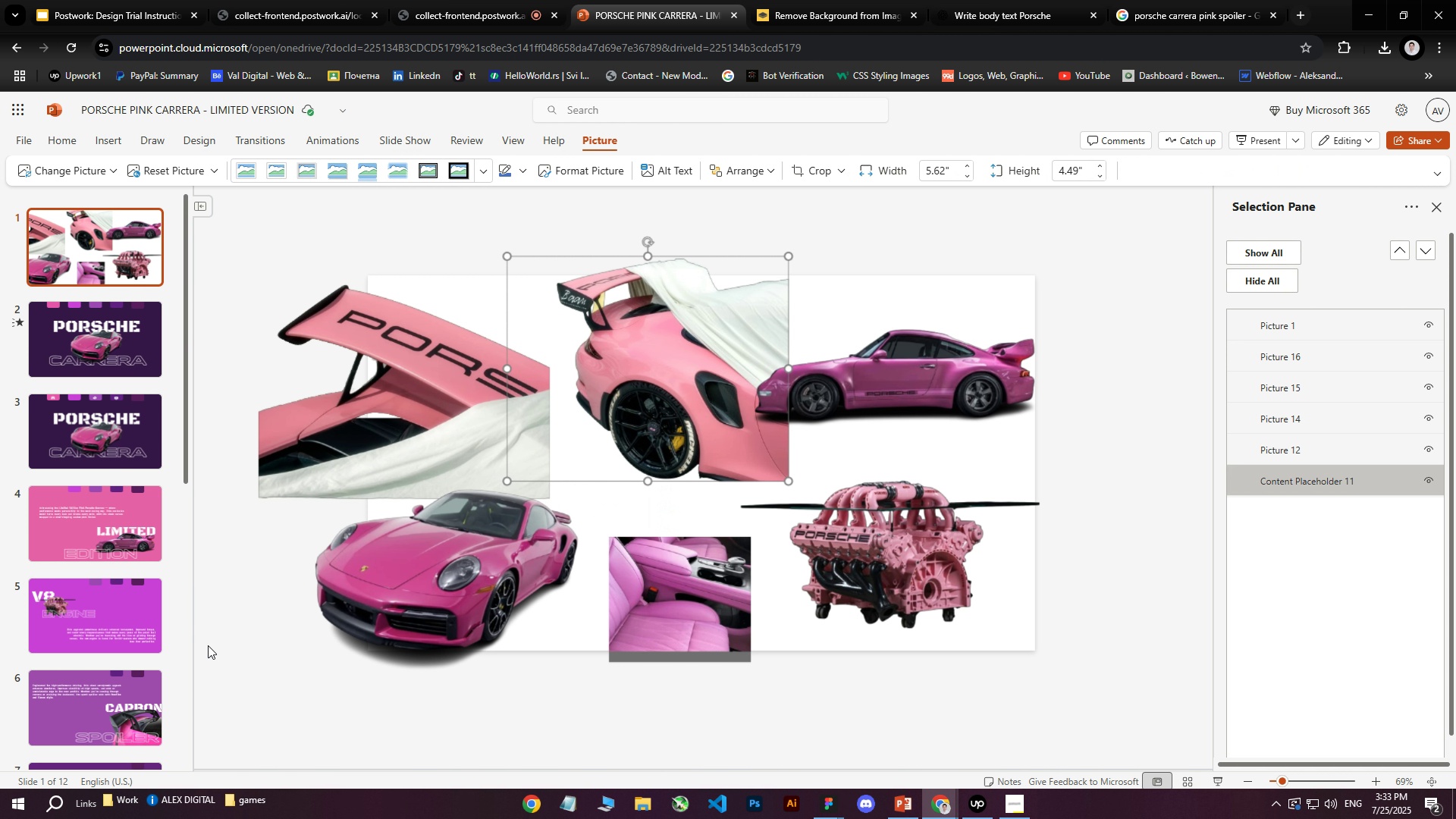 
scroll: coordinate [121, 623], scroll_direction: down, amount: 5.0
 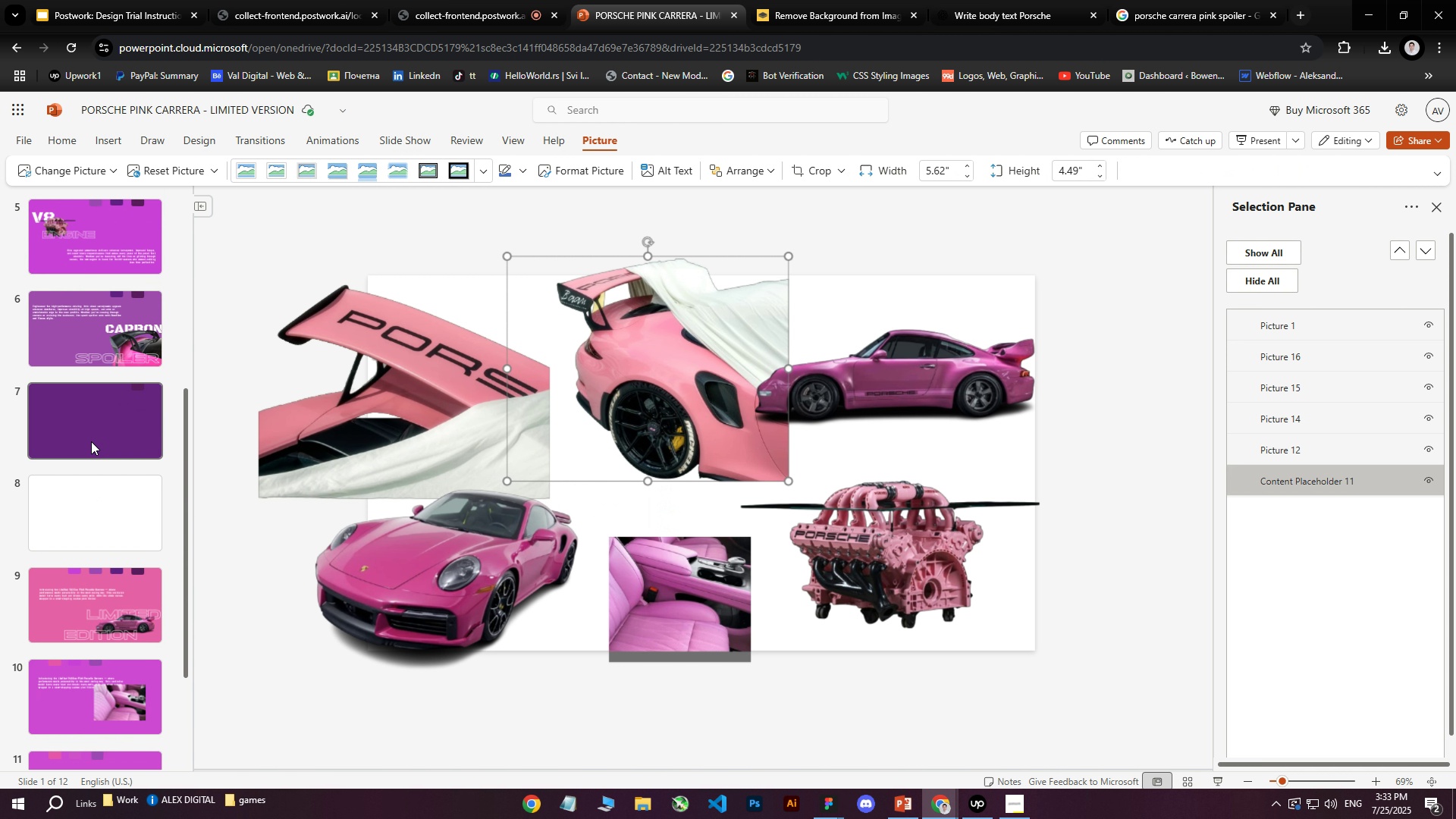 
left_click([93, 435])
 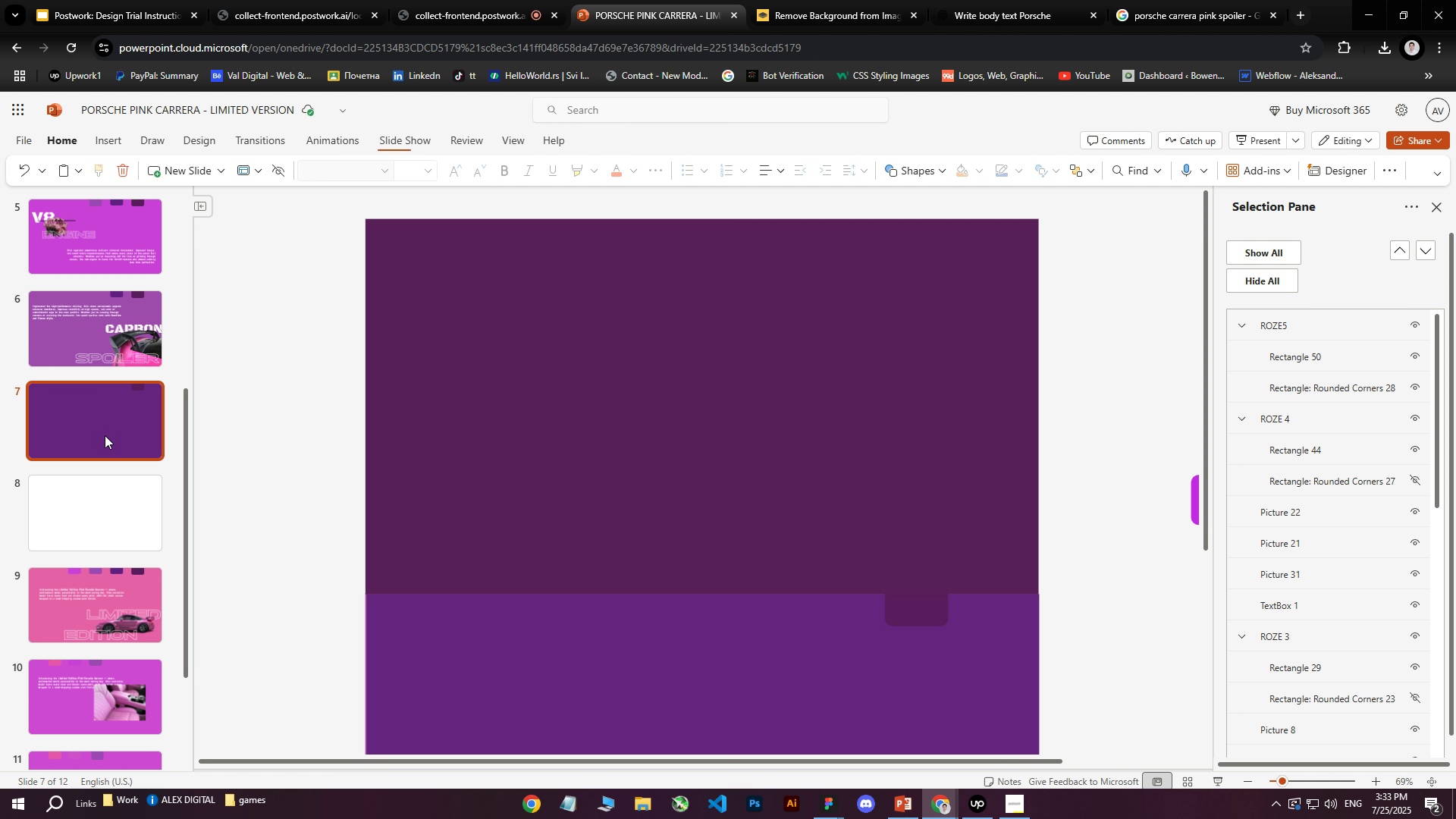 
key(Control+ControlLeft)
 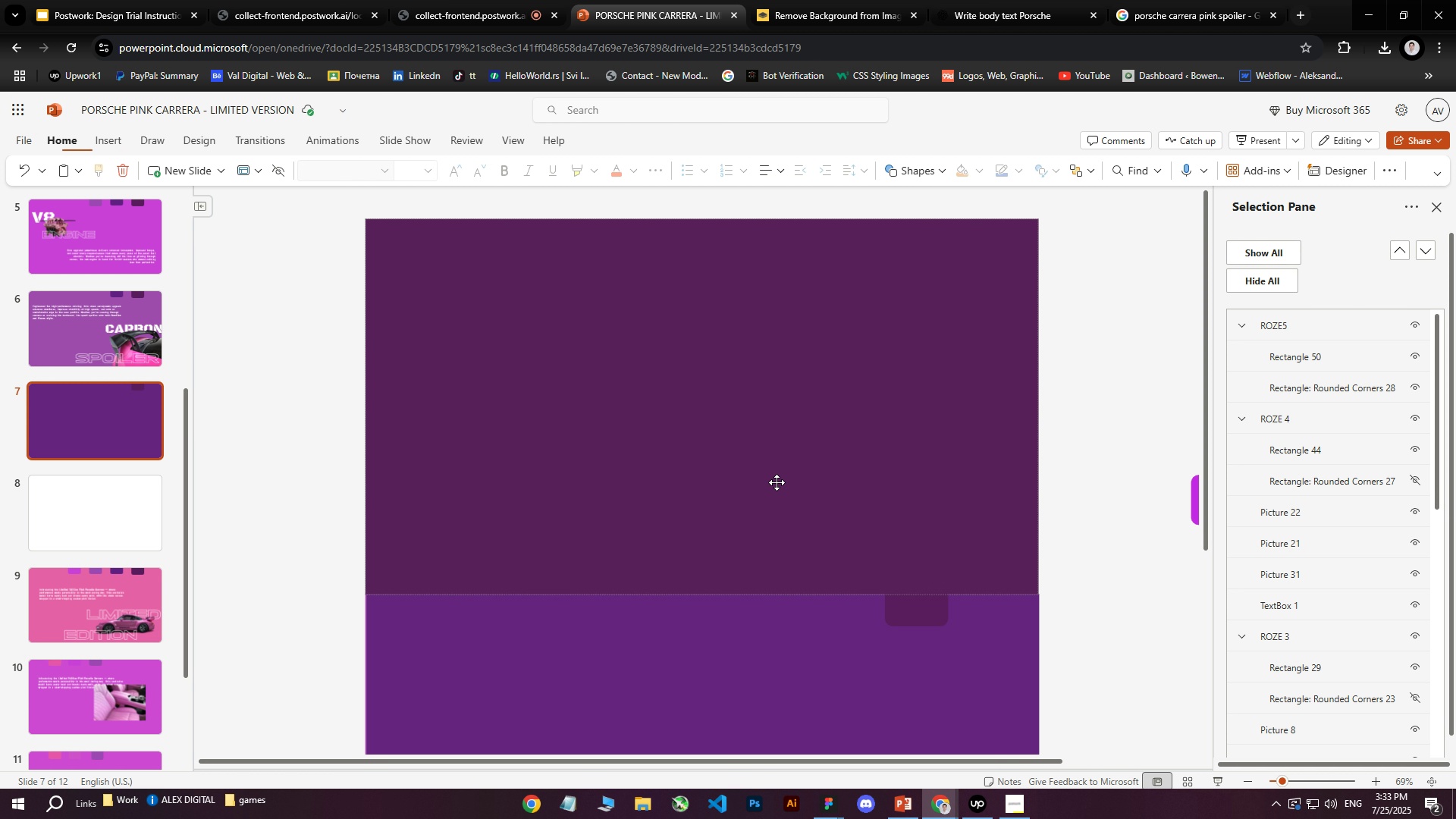 
key(Control+V)
 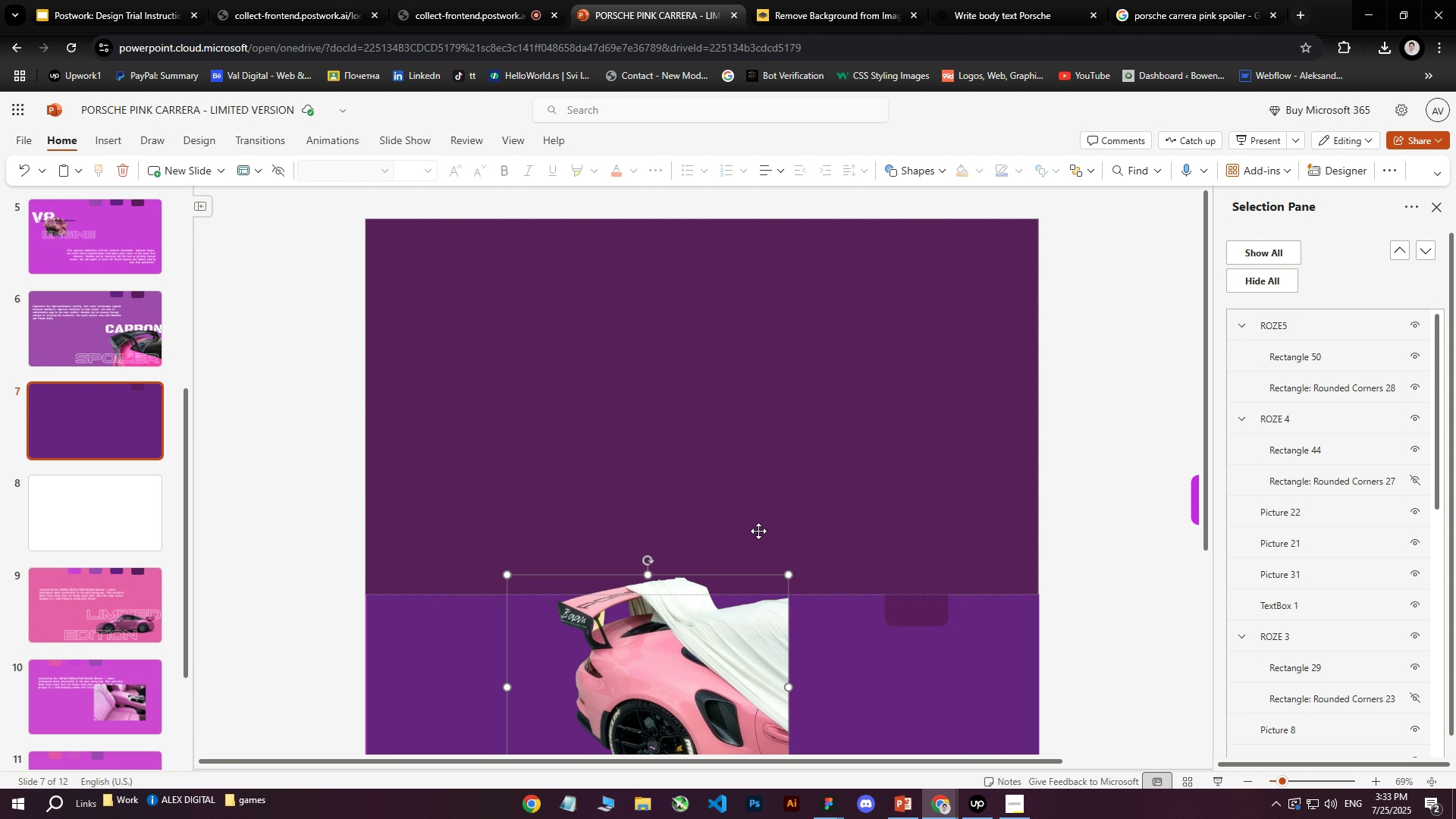 
scroll: coordinate [757, 531], scroll_direction: down, amount: 2.0
 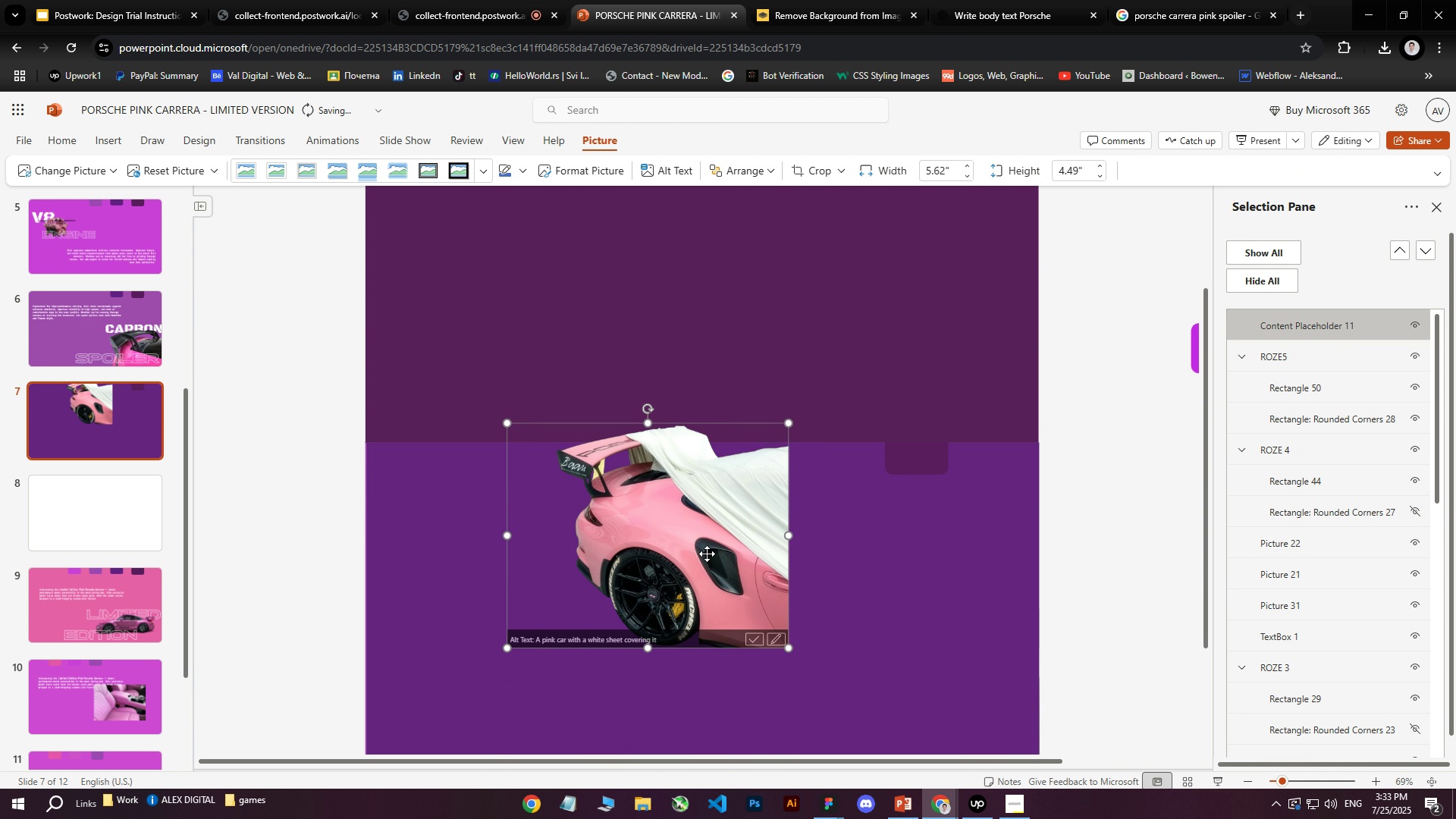 
left_click_drag(start_coordinate=[673, 546], to_coordinate=[620, 626])
 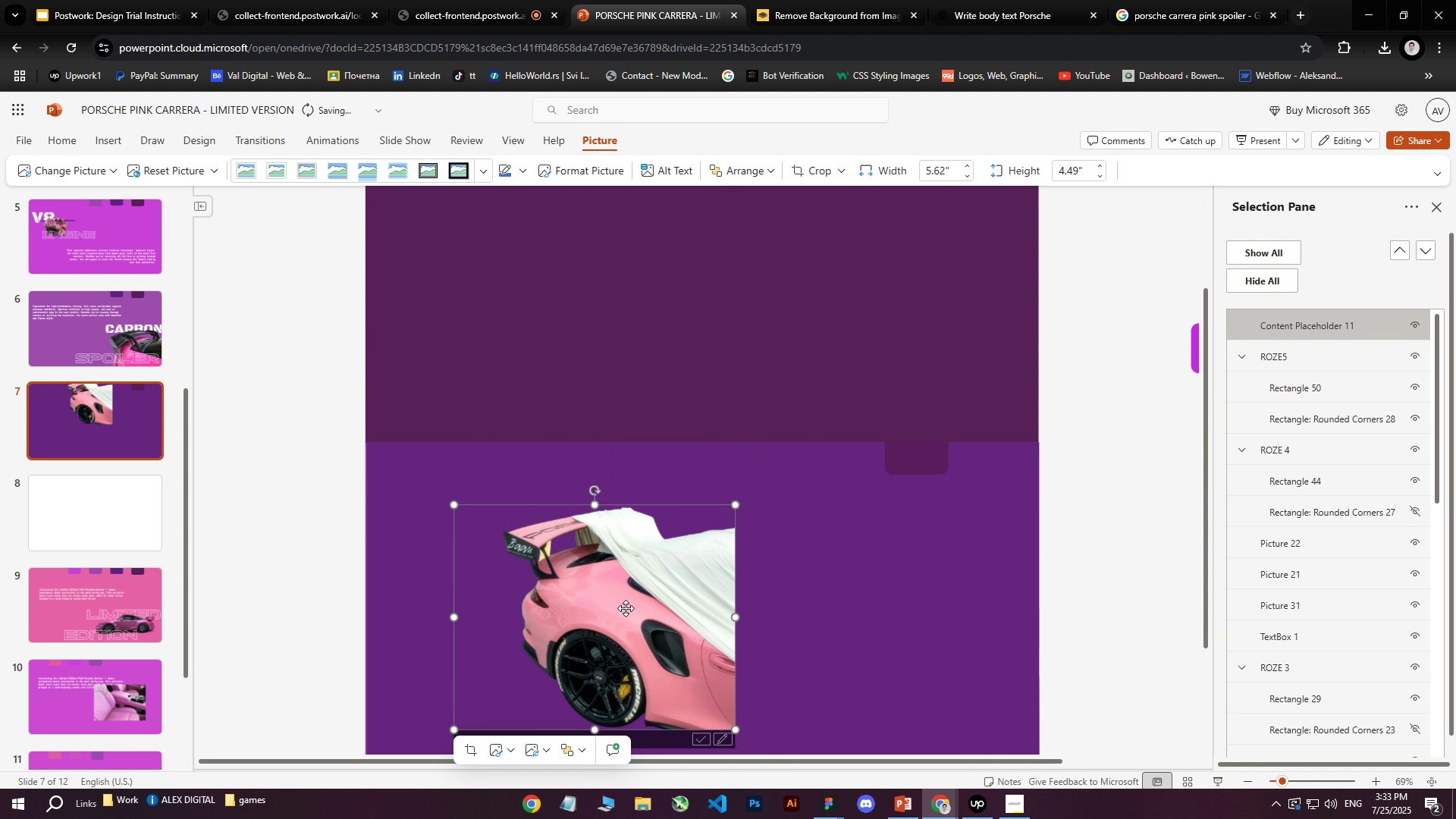 
scroll: coordinate [636, 587], scroll_direction: down, amount: 4.0
 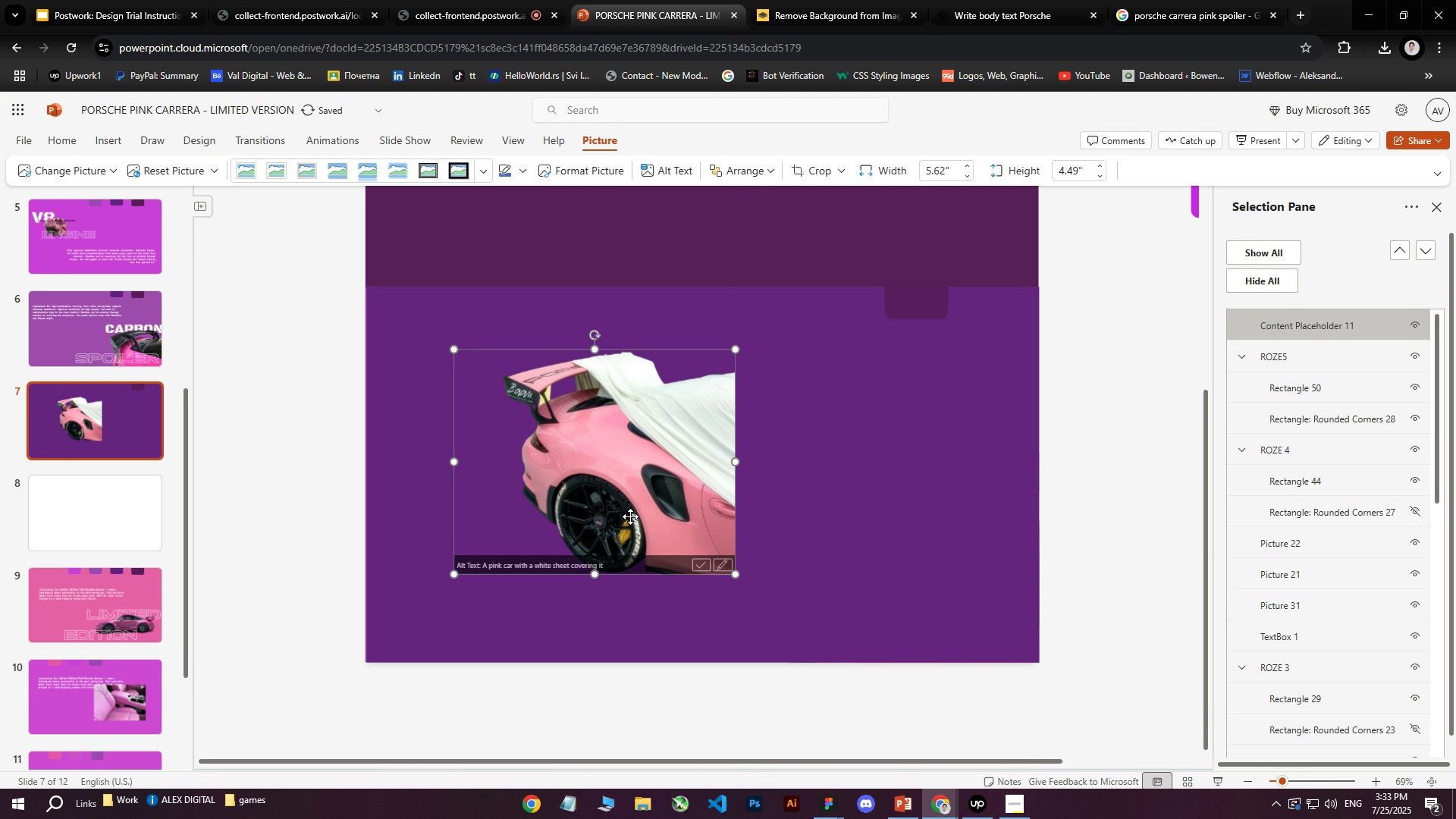 
left_click_drag(start_coordinate=[622, 475], to_coordinate=[554, 461])
 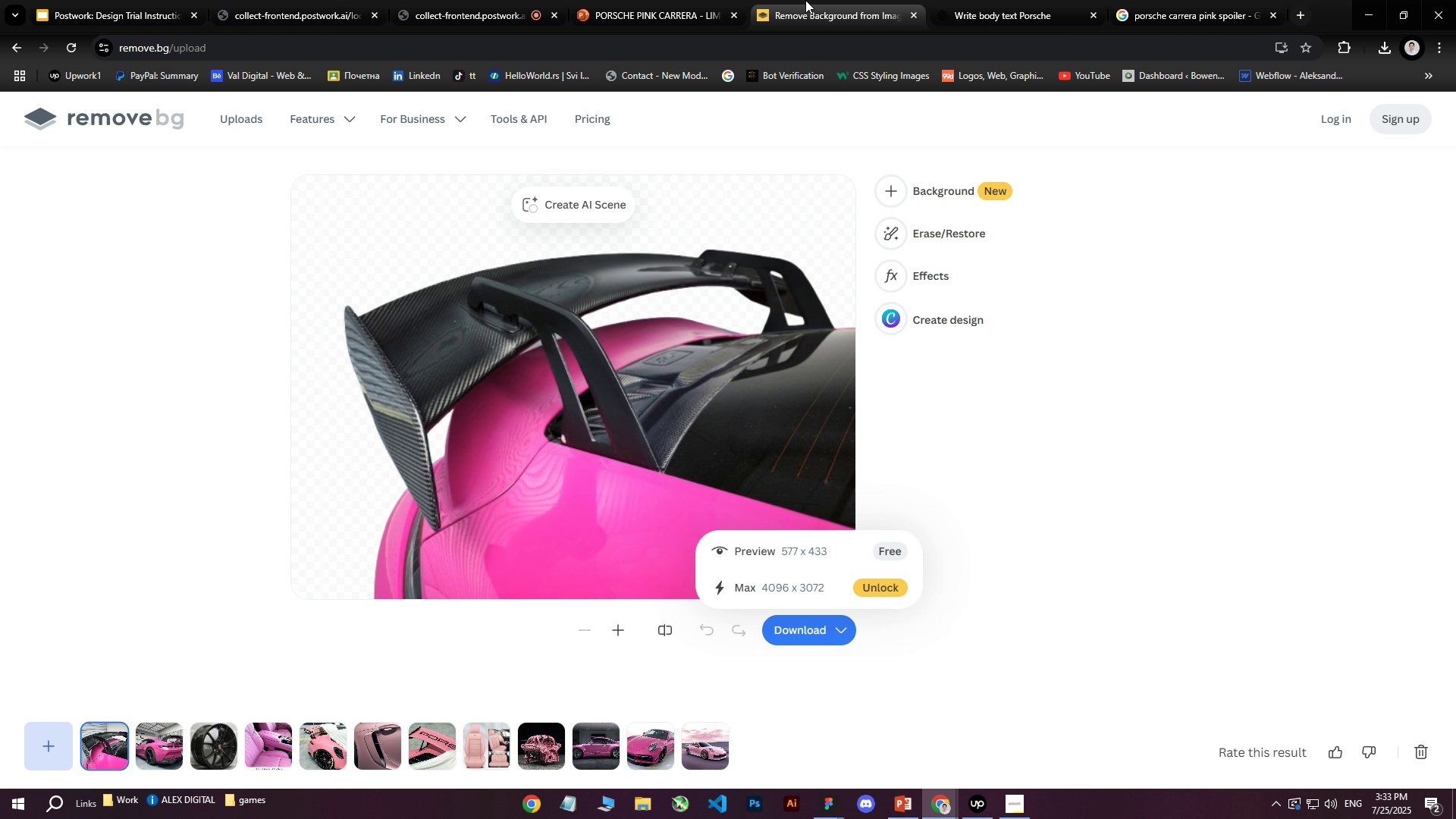 
left_click_drag(start_coordinate=[563, 472], to_coordinate=[589, 446])
 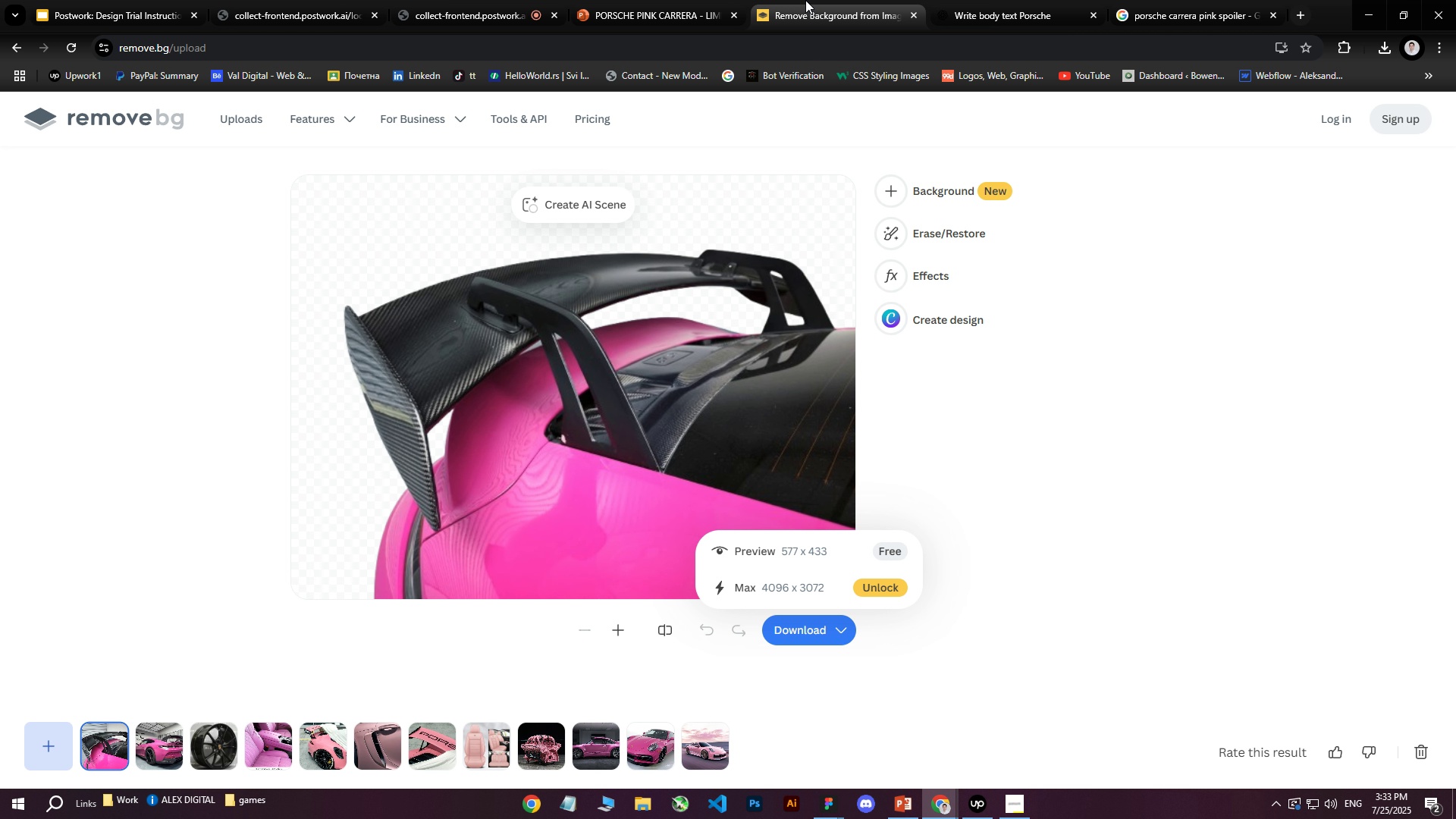 
double_click([1044, 0])
 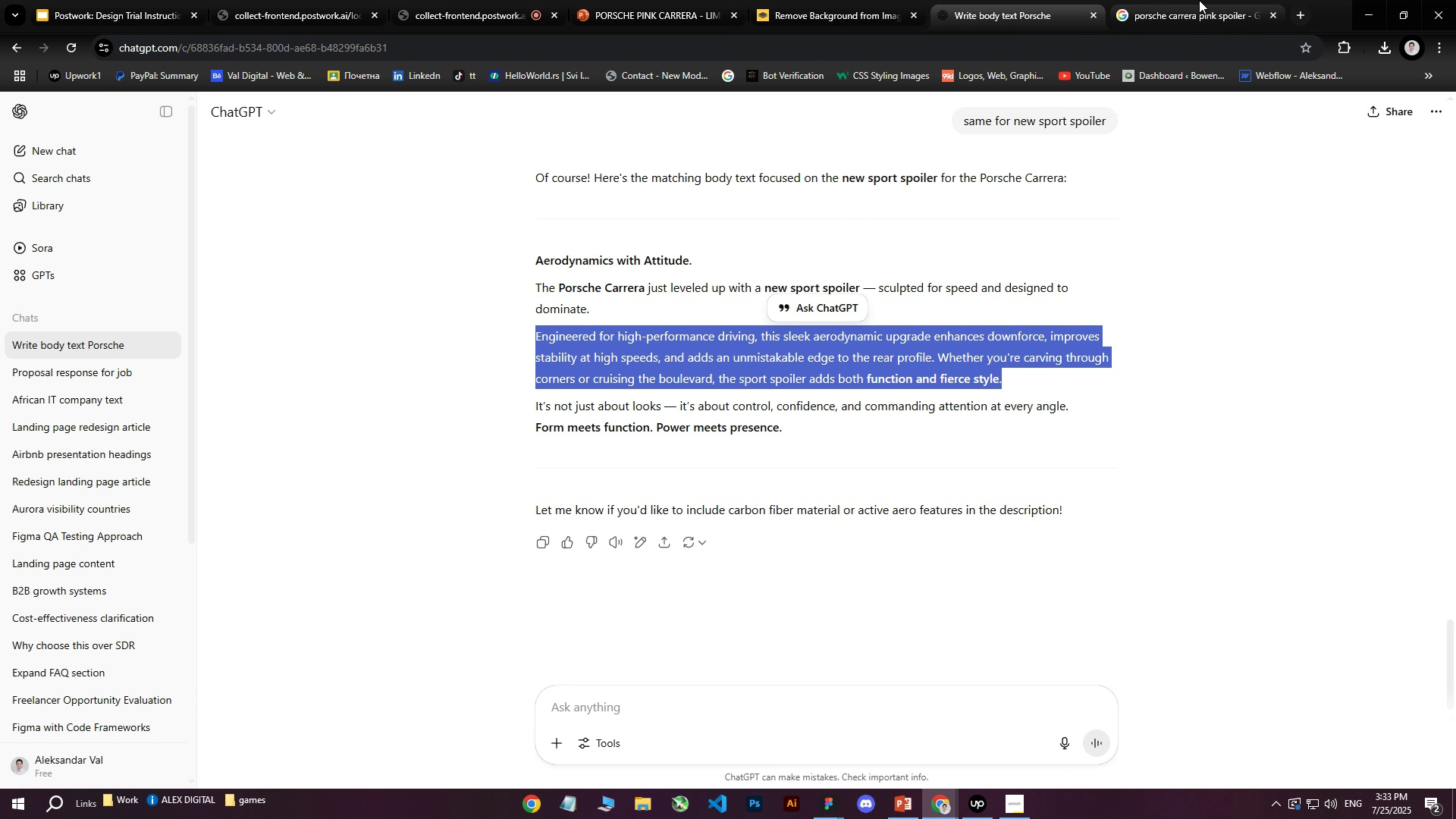 
triple_click([1199, 0])
 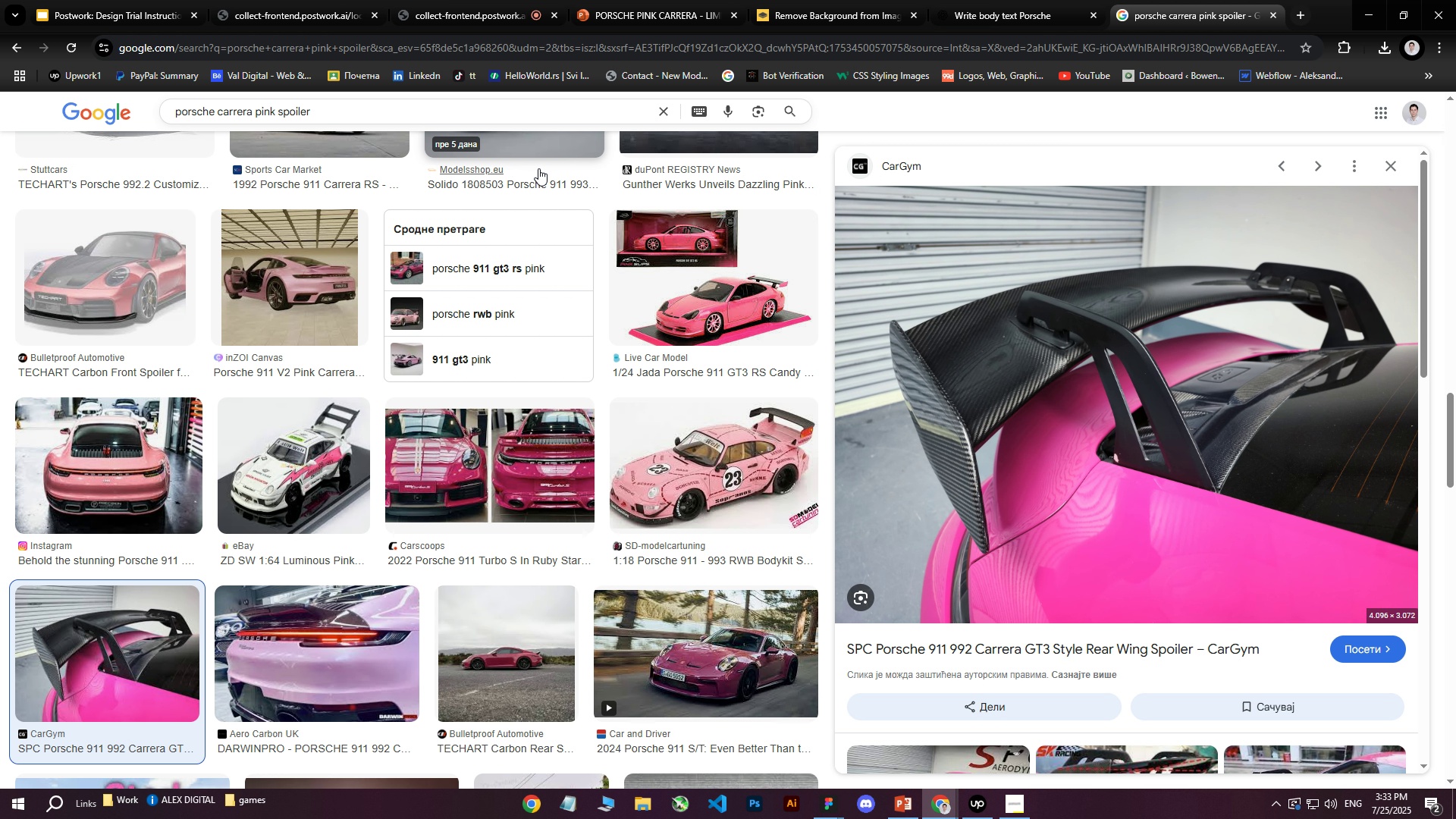 
scroll: coordinate [436, 343], scroll_direction: up, amount: 17.0
 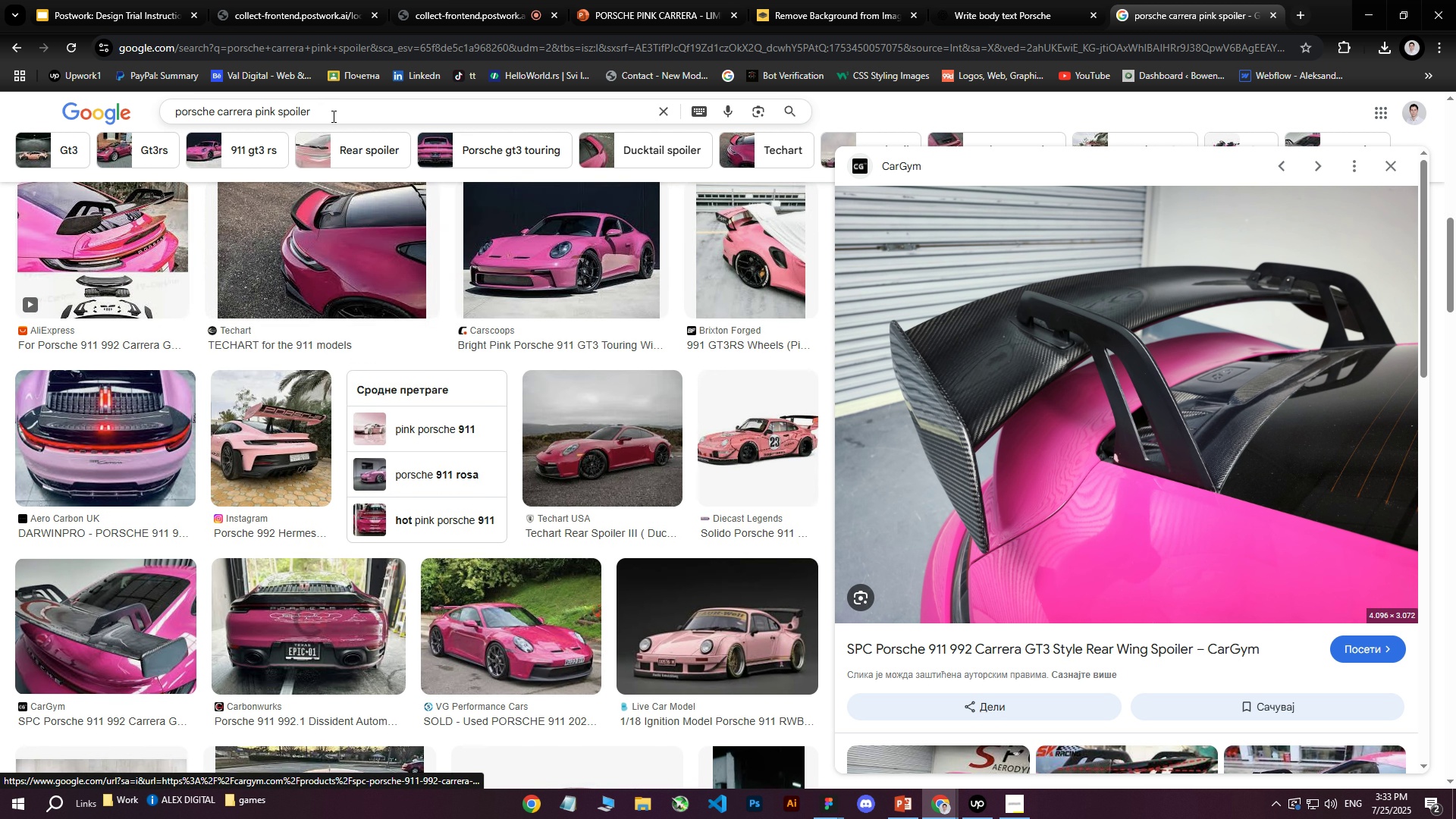 
left_click_drag(start_coordinate=[340, 108], to_coordinate=[256, 113])
 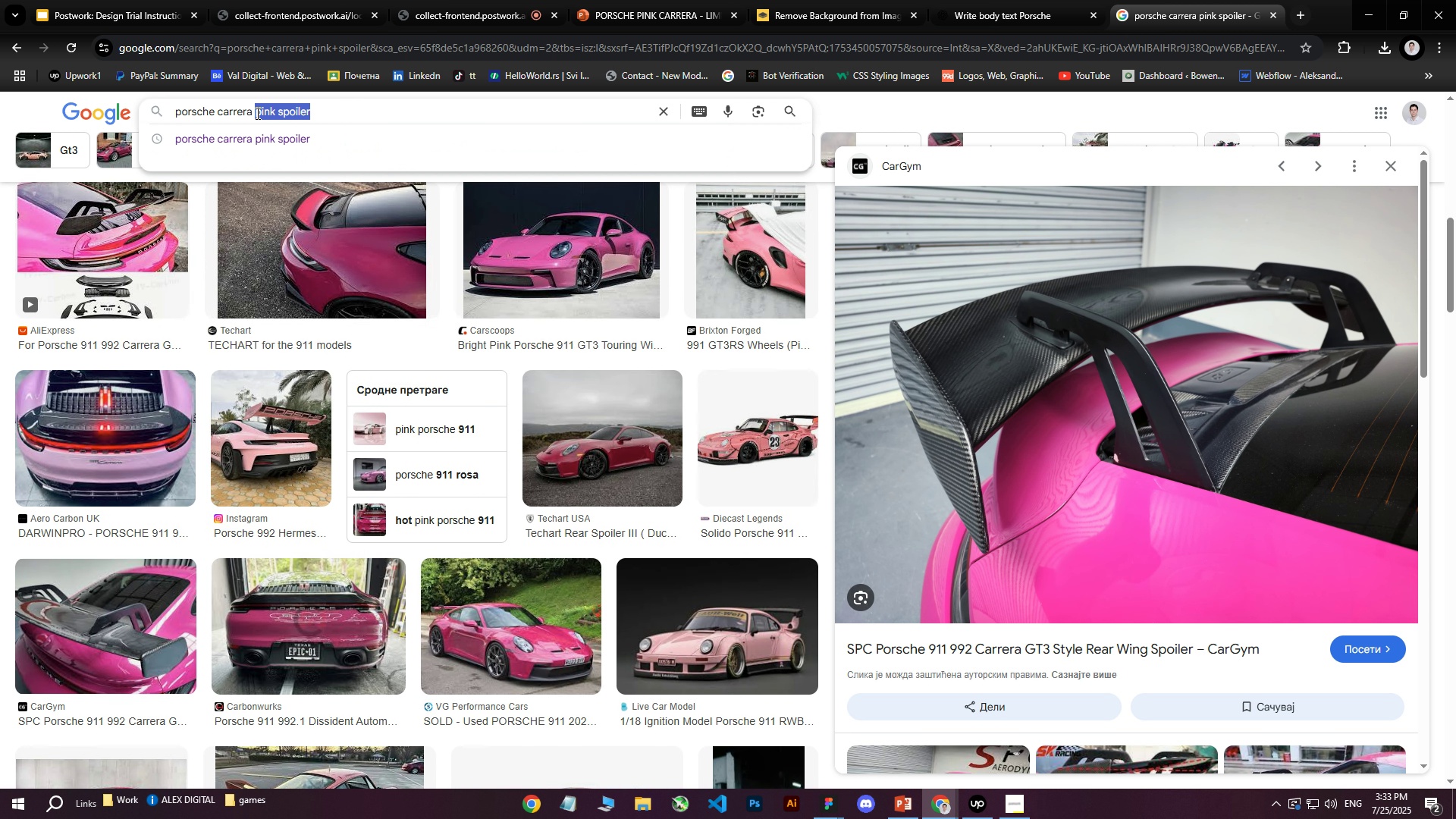 
type(black wheels)
 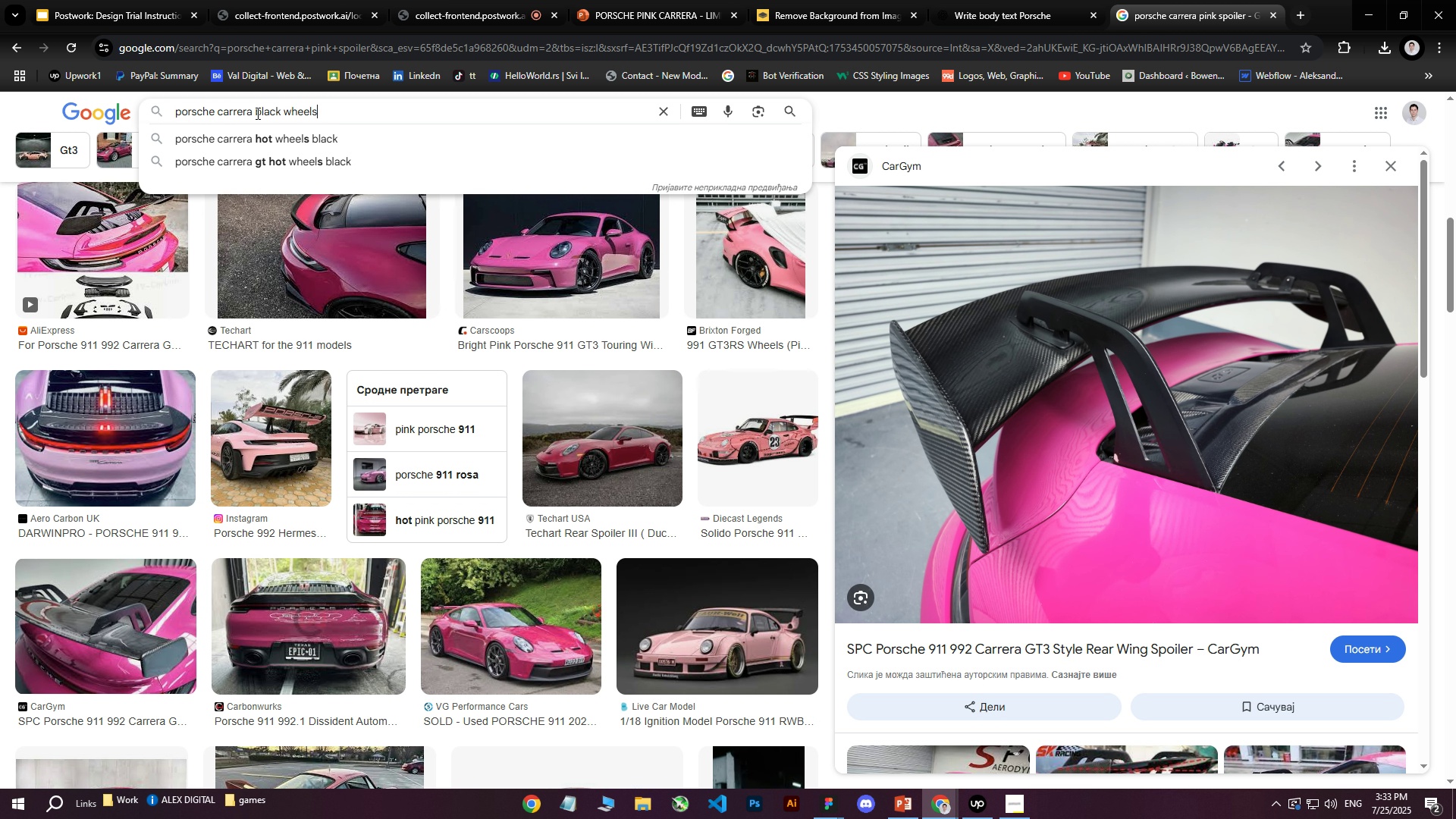 
key(Enter)
 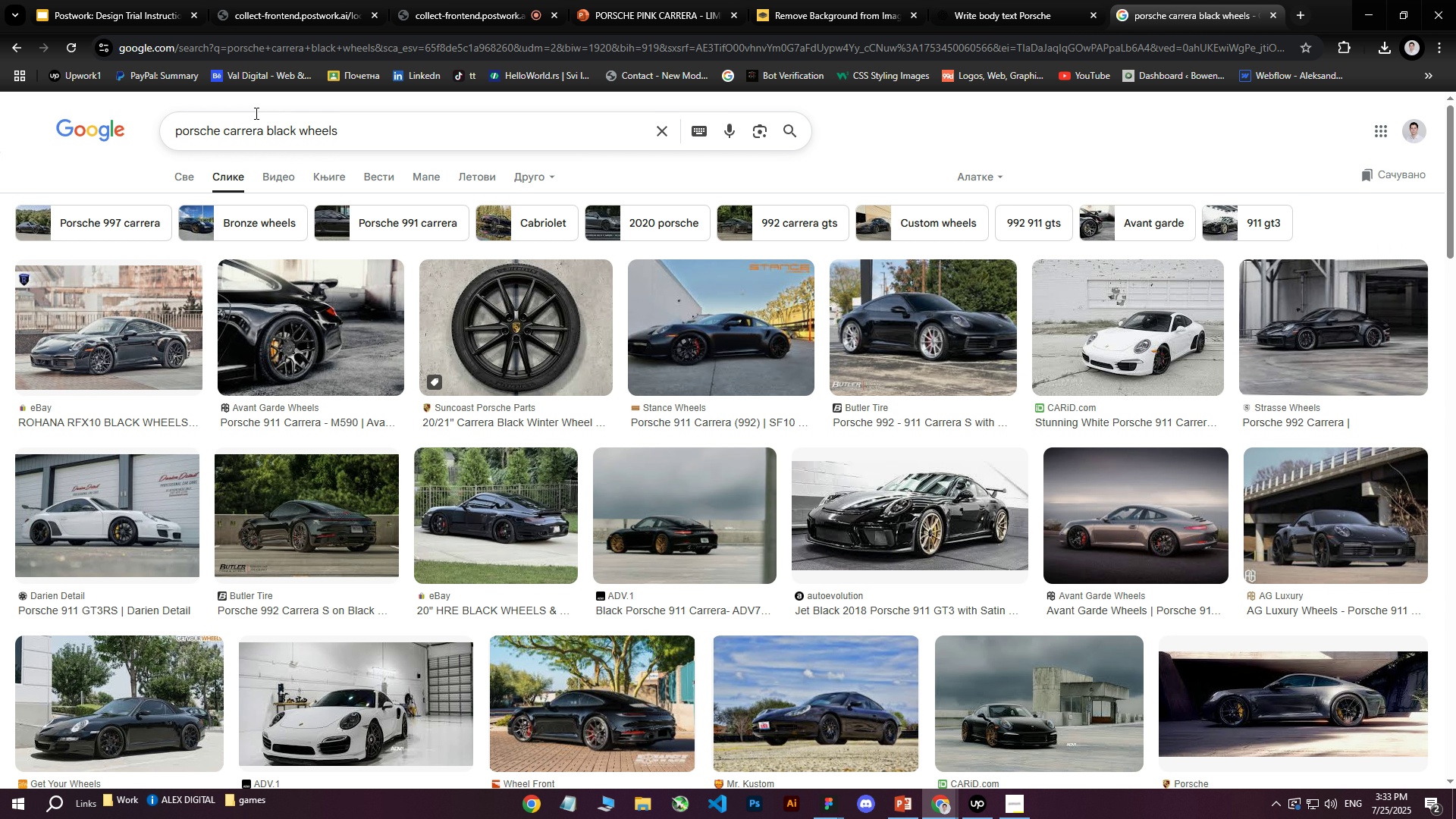 
left_click([176, 138])
 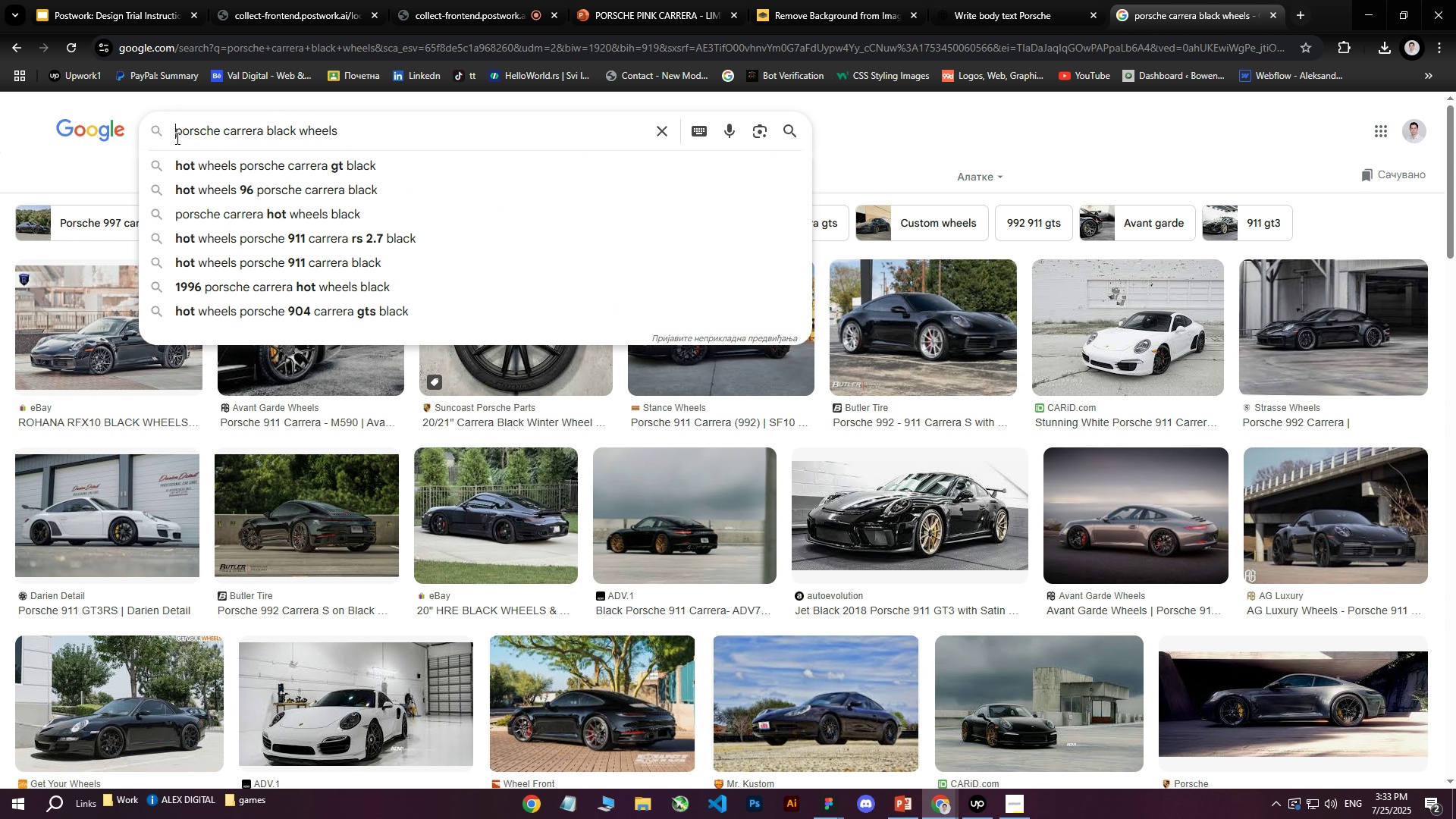 
type(pink )
 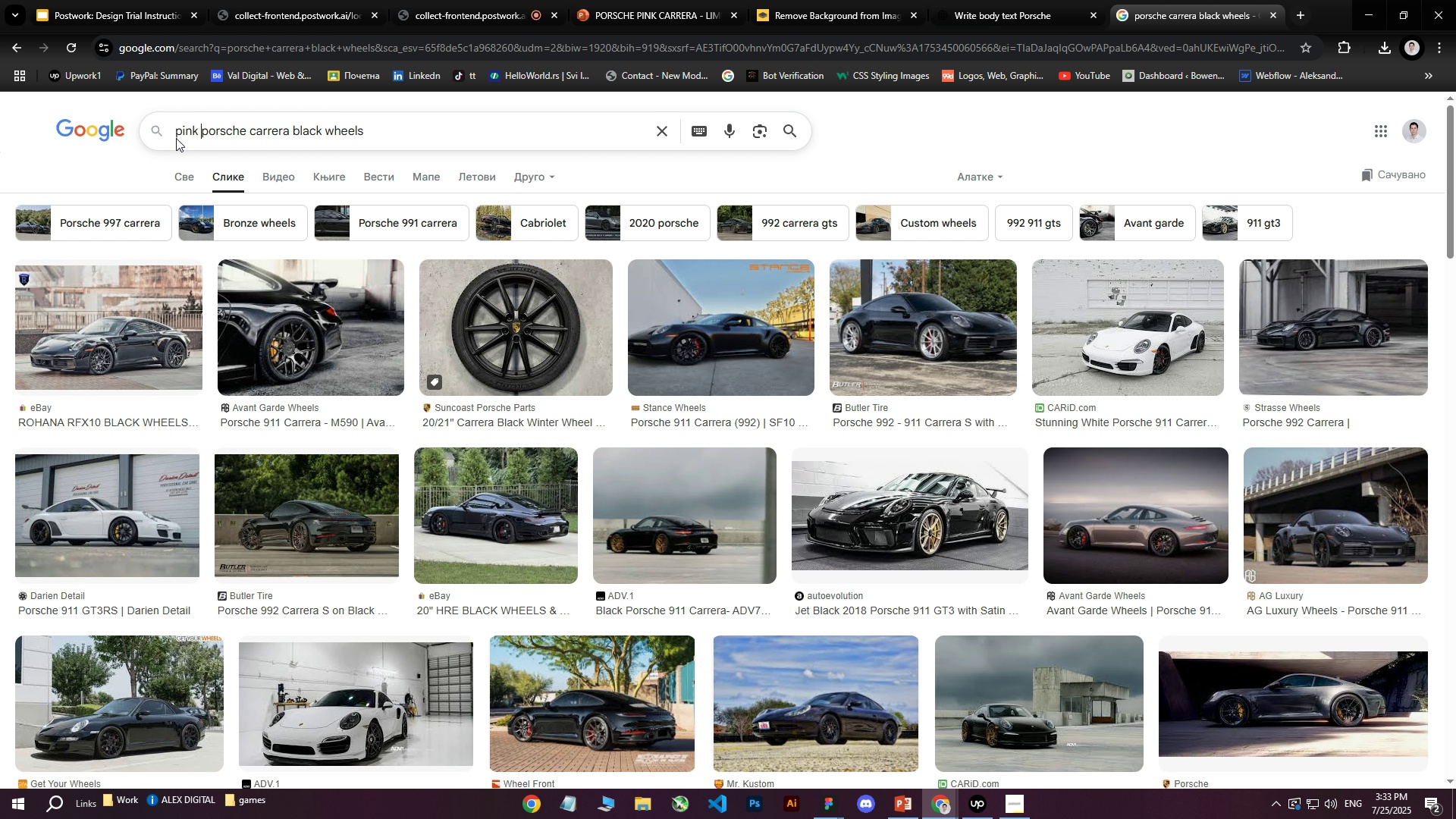 
key(Enter)
 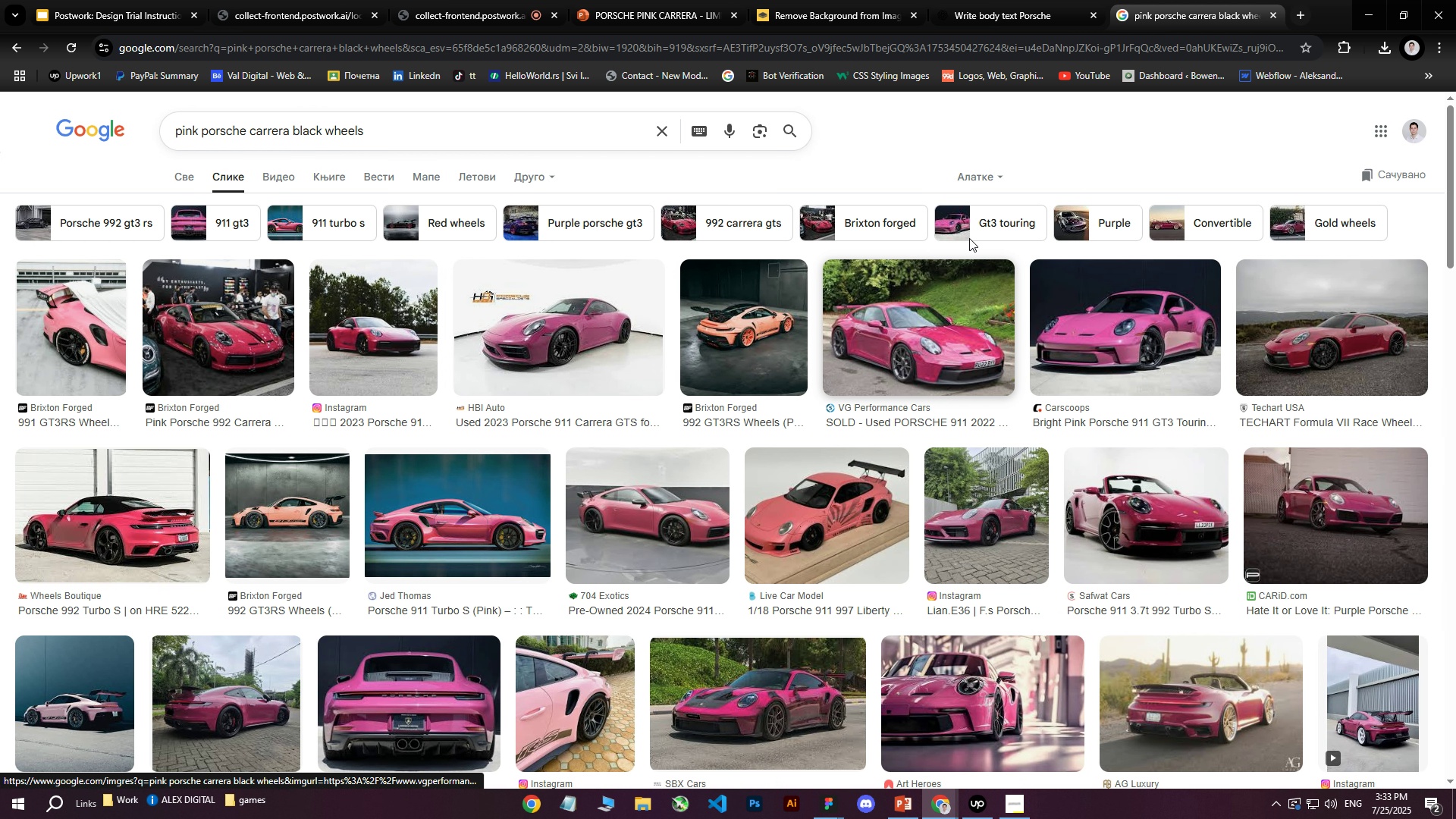 
left_click([1006, 174])
 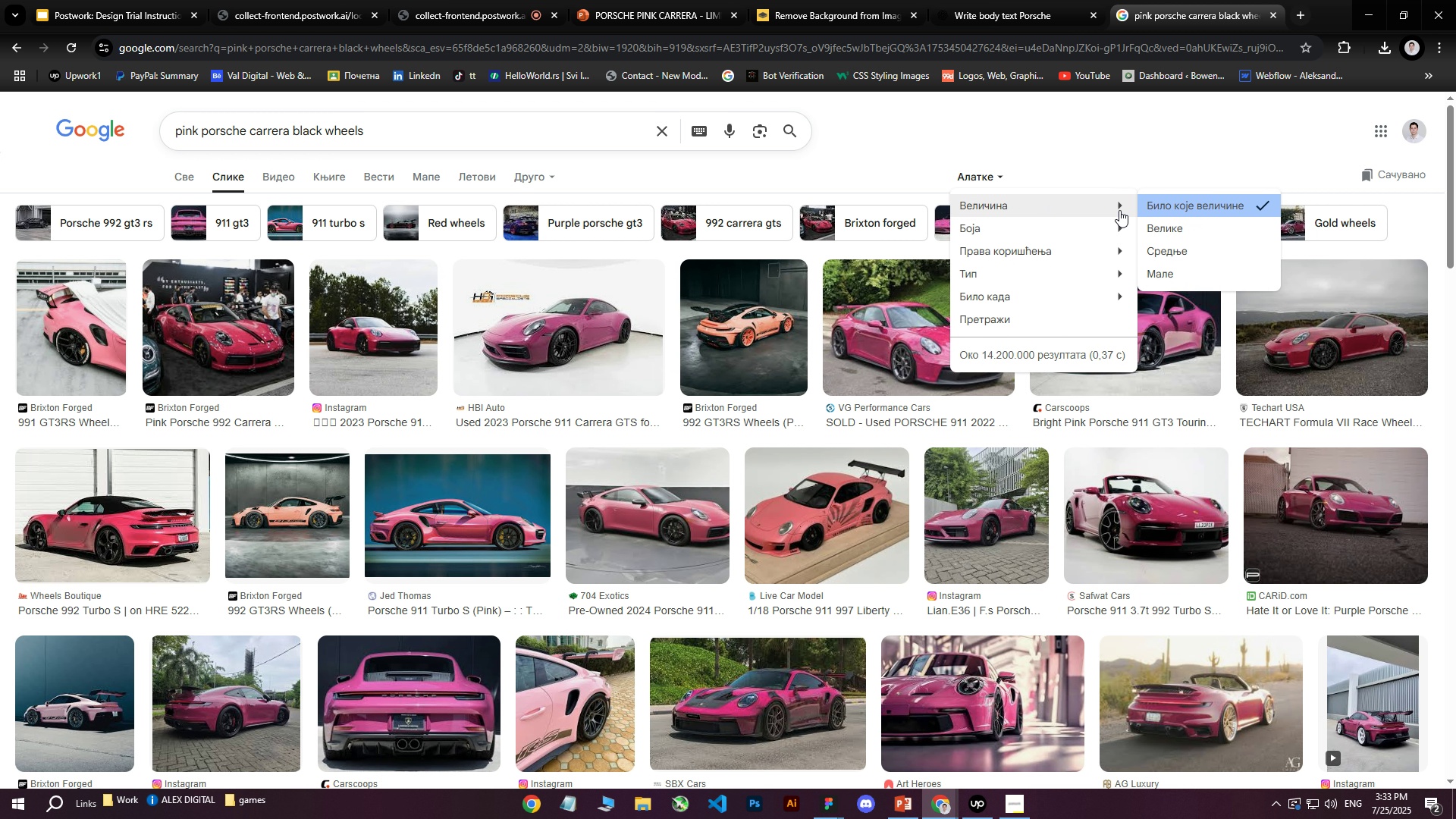 
left_click([1159, 226])
 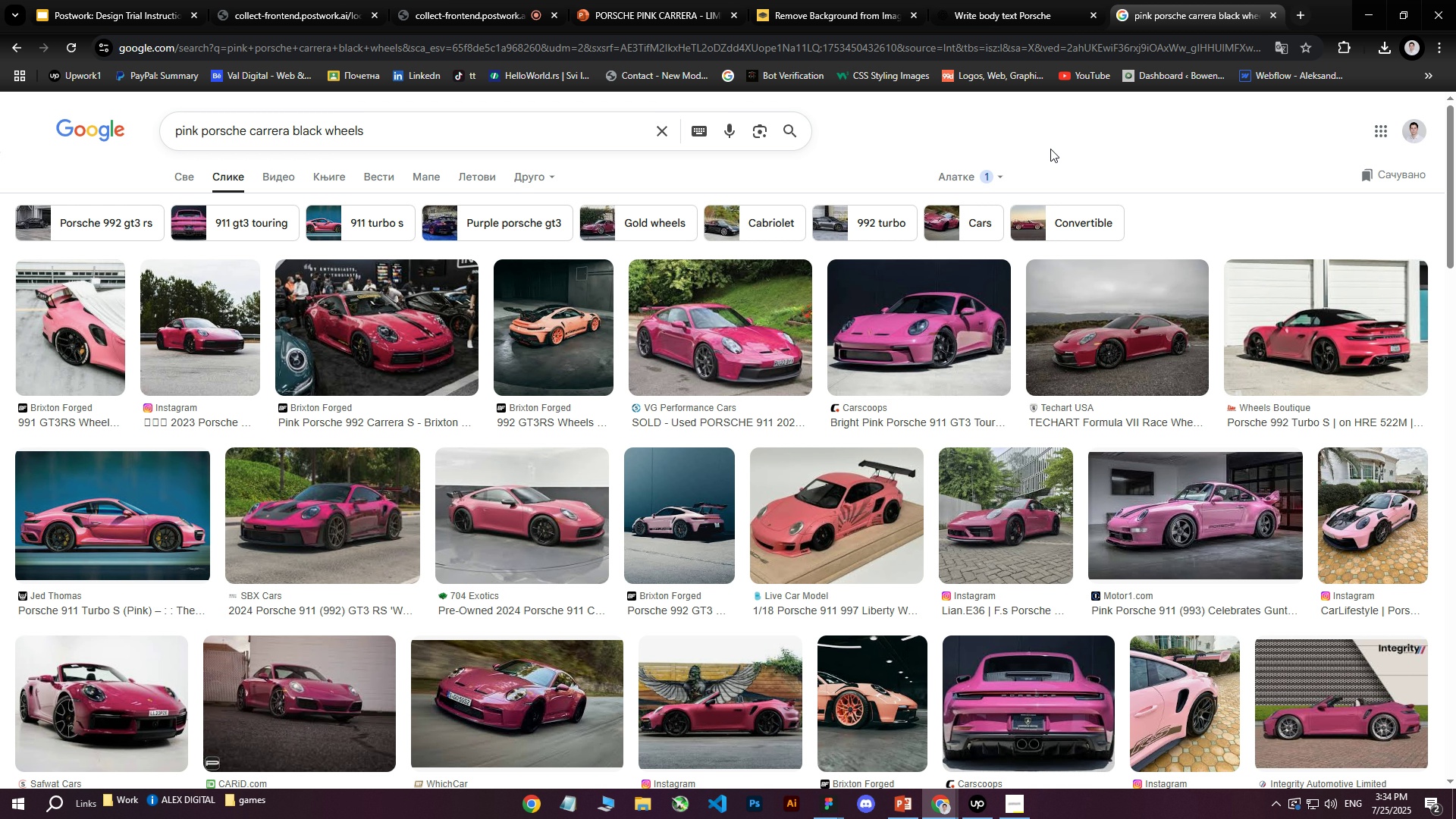 
wait(7.53)
 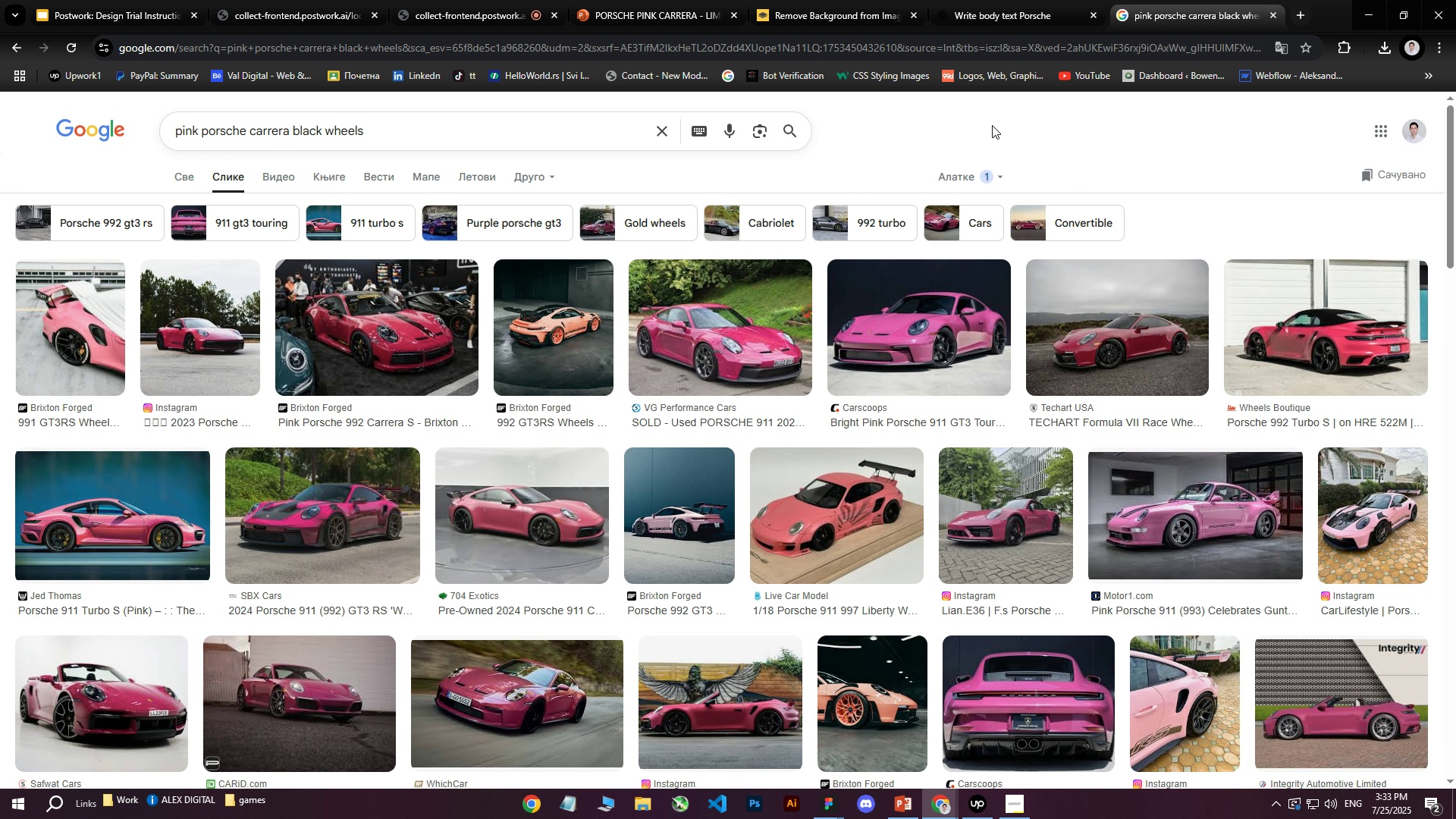 
scroll: coordinate [671, 388], scroll_direction: down, amount: 8.0
 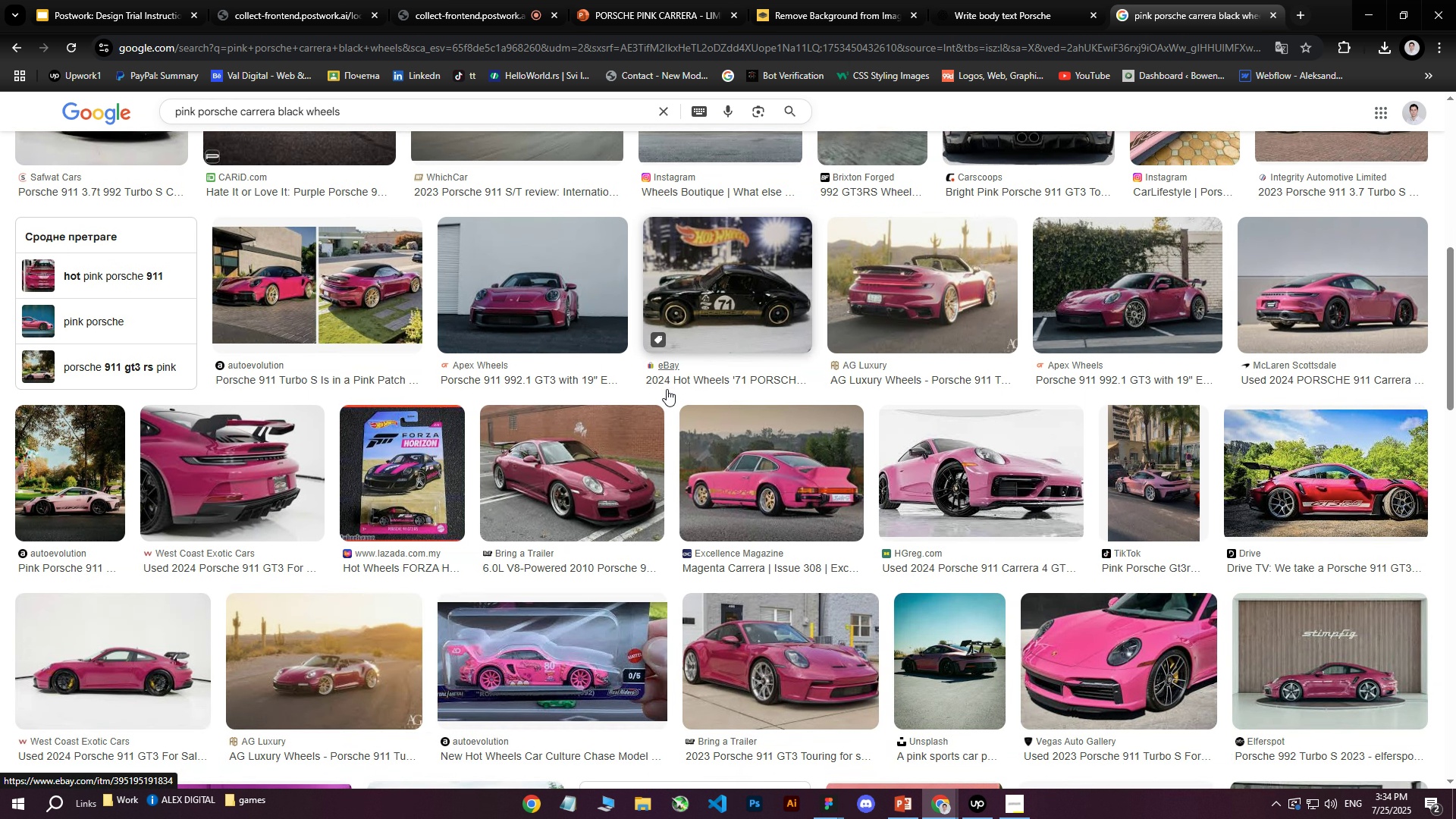 
left_click([228, 438])
 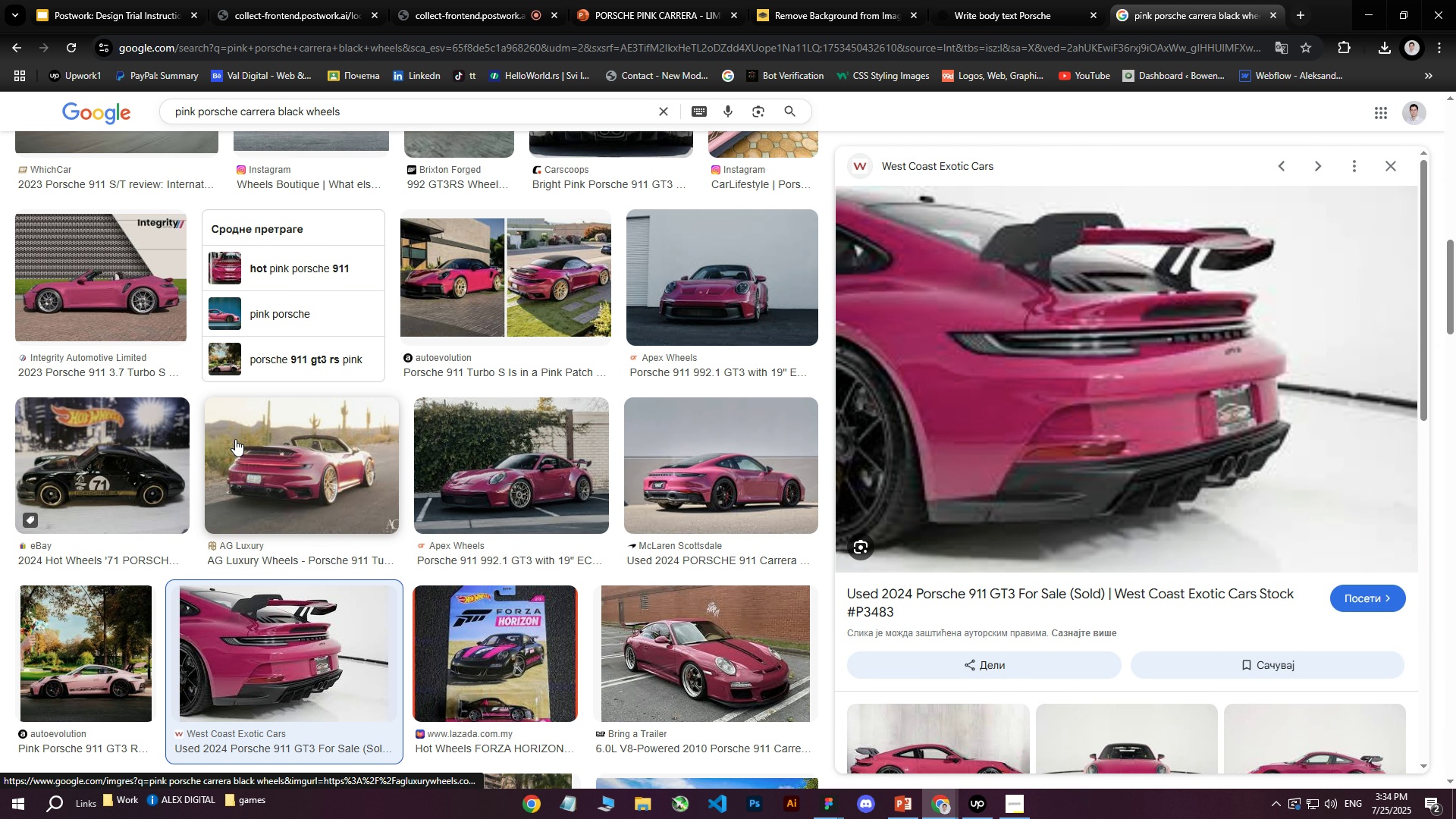 
key(Escape)
 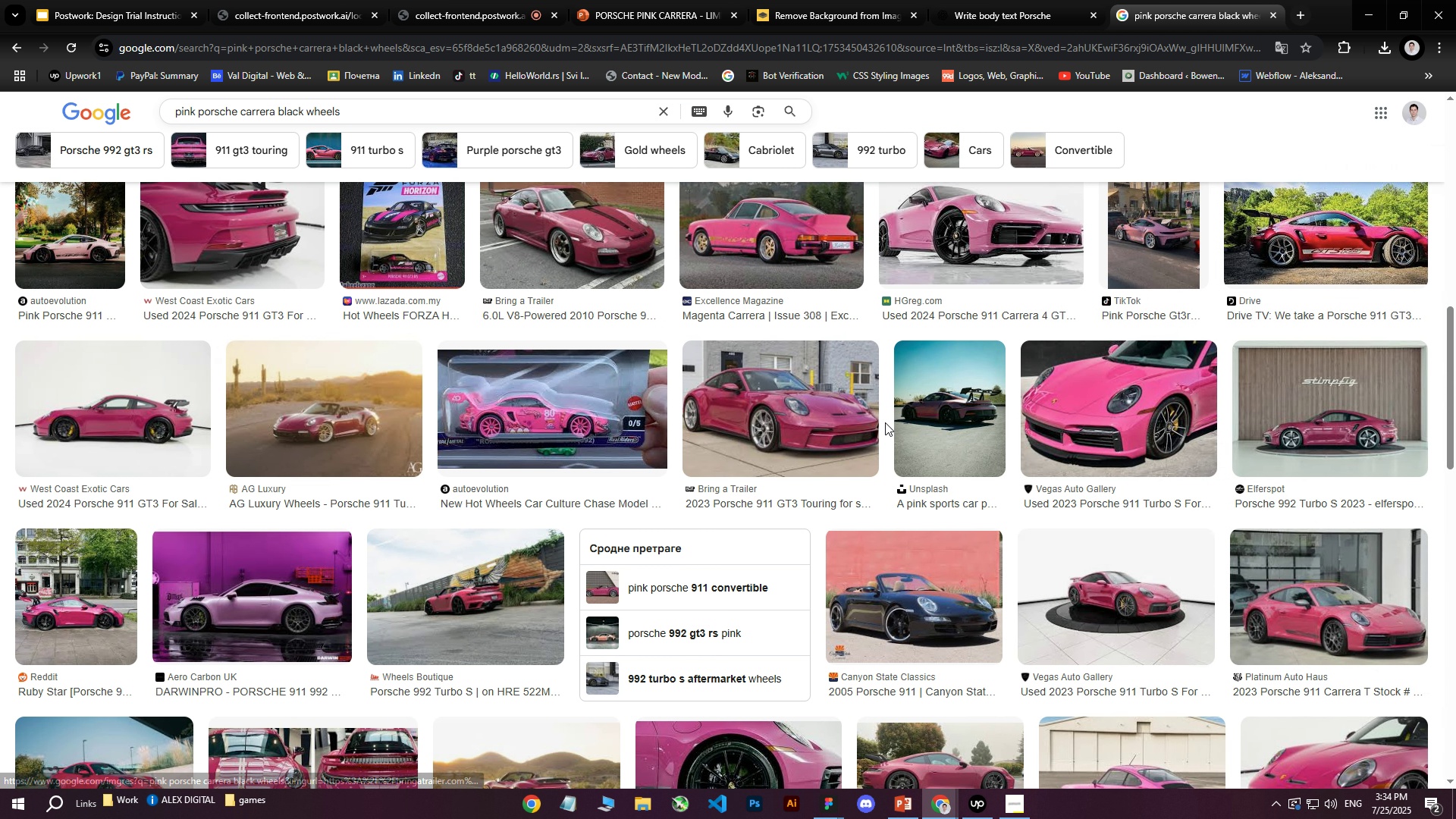 
left_click([1084, 403])
 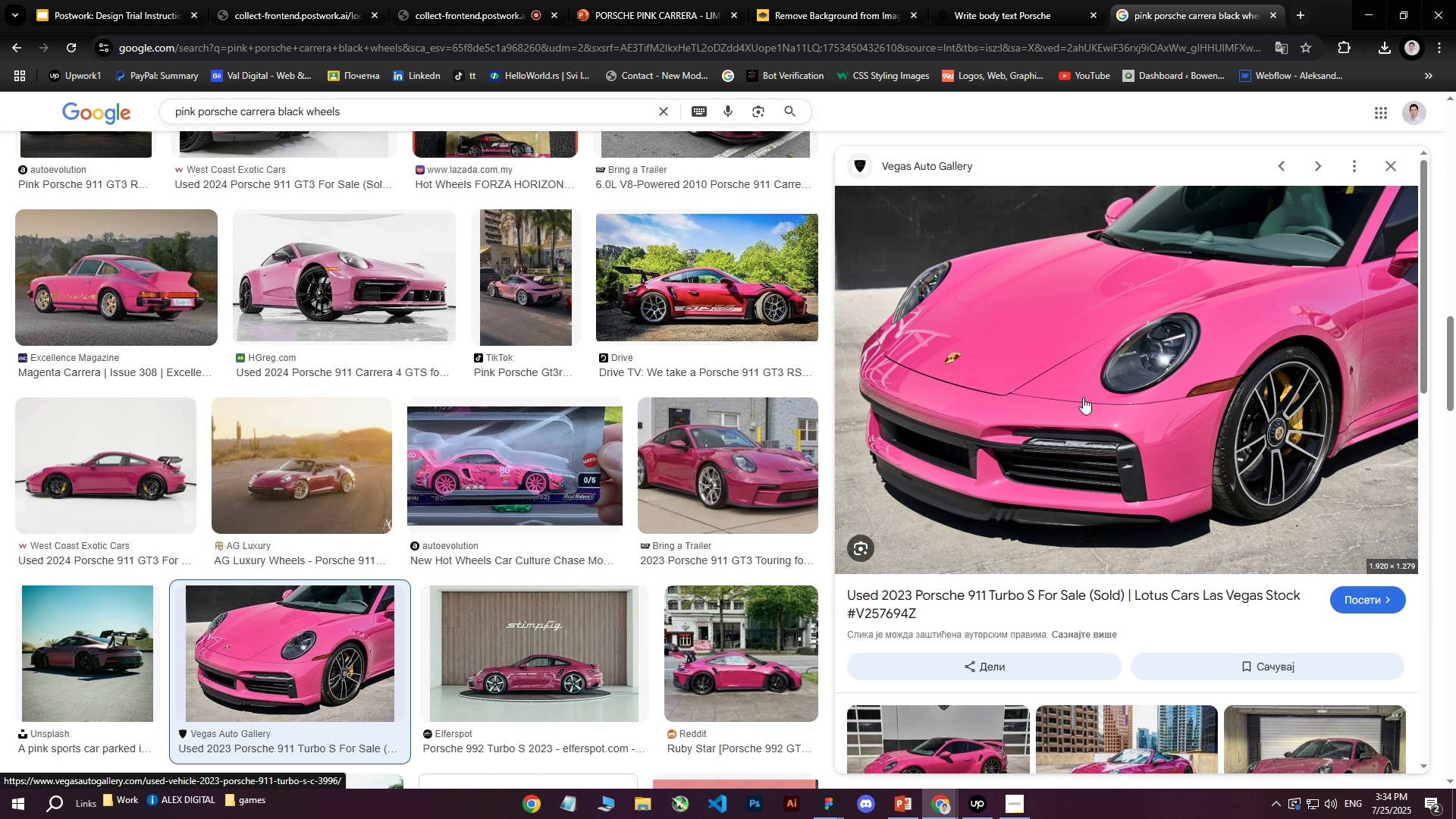 
wait(6.82)
 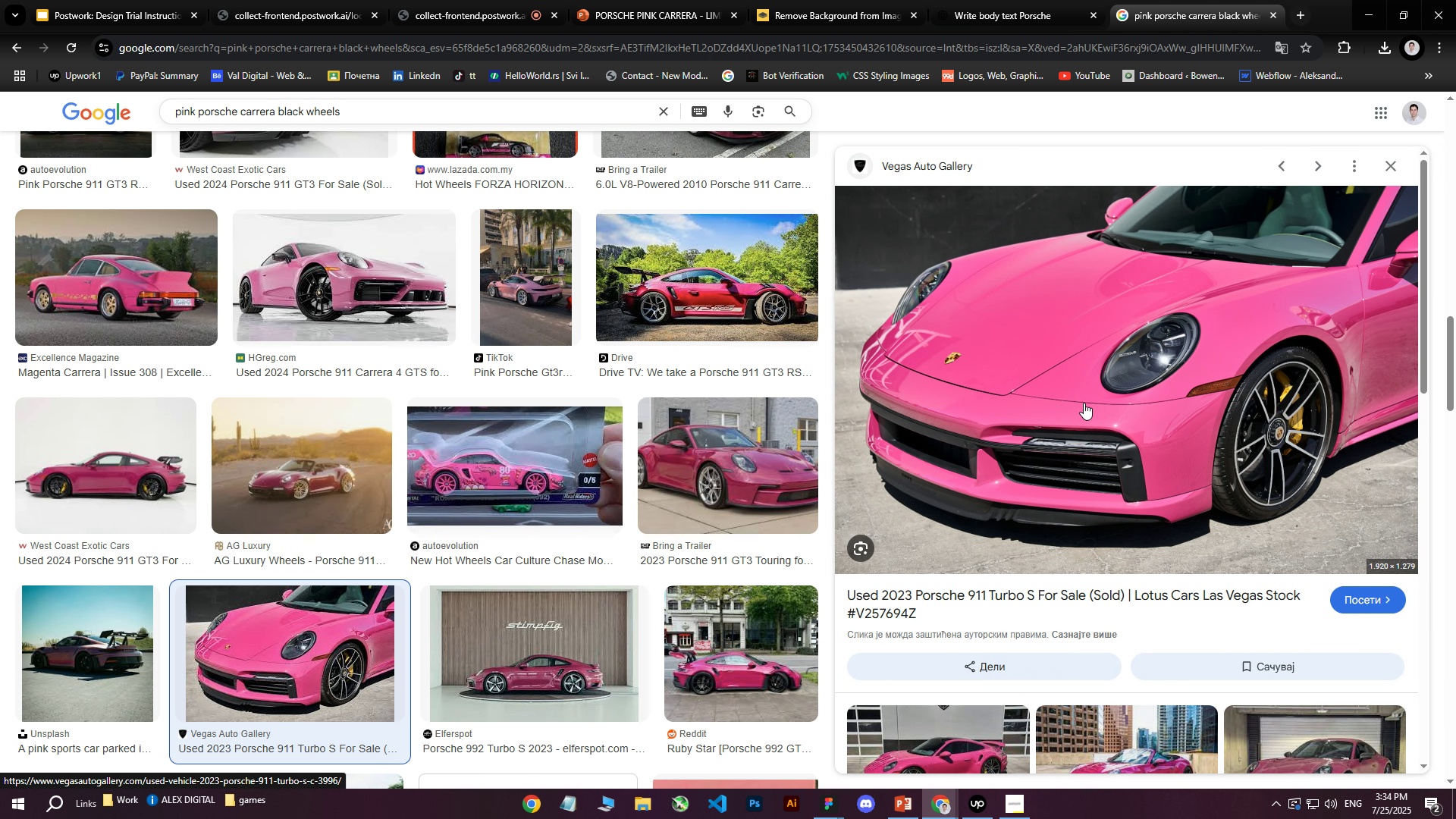 
left_click([1251, 644])
 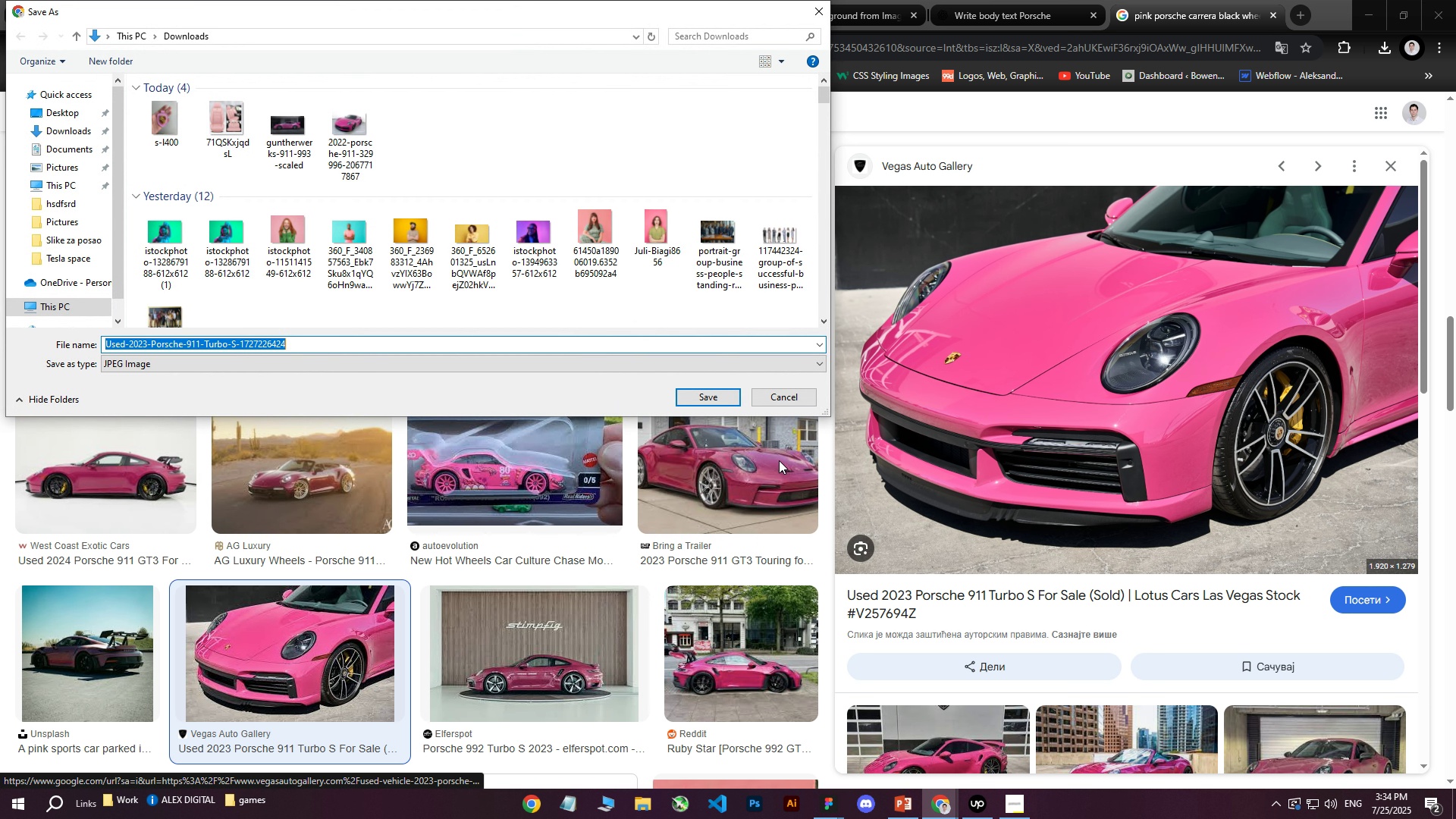 
left_click([726, 398])
 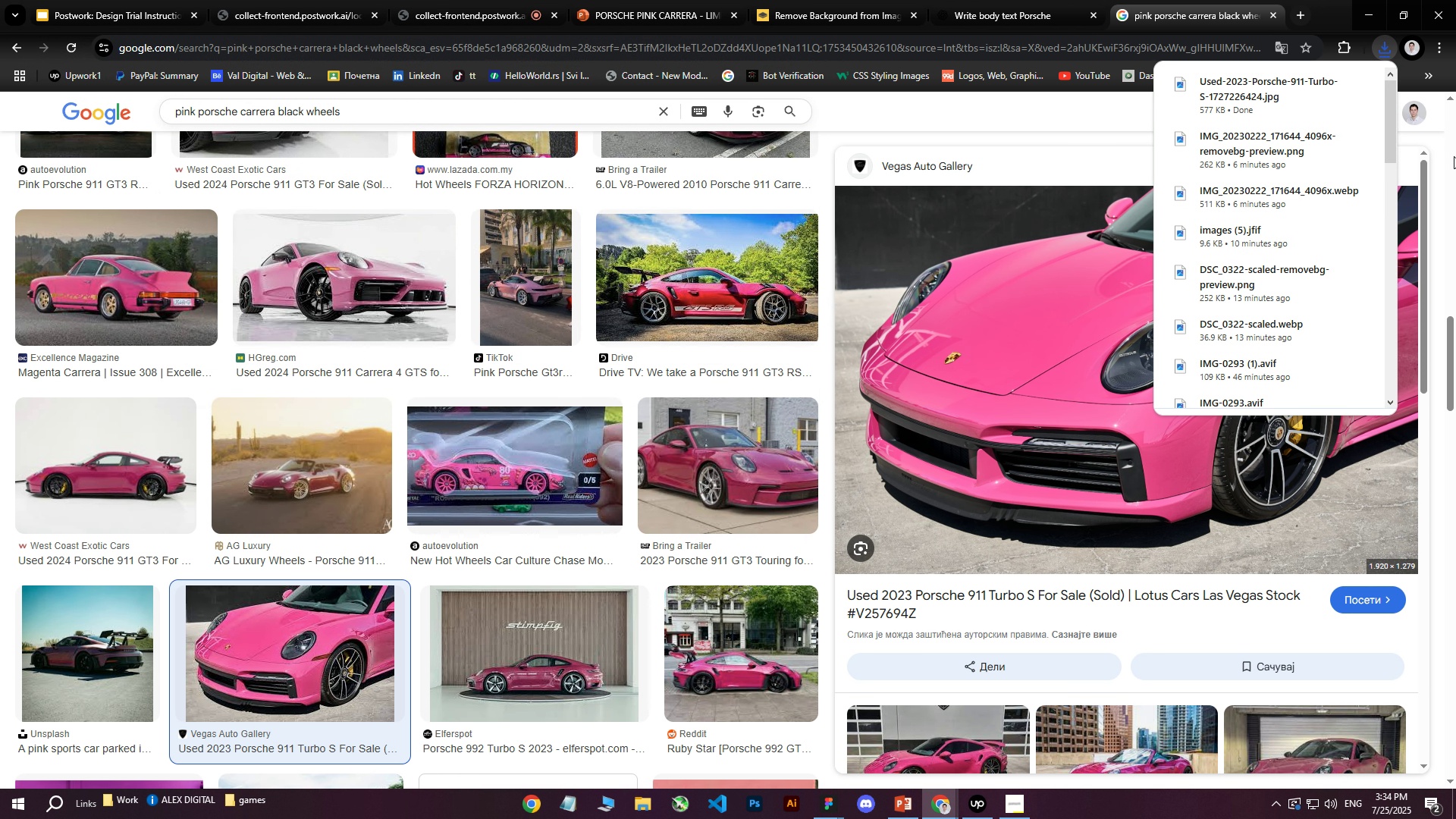 
left_click([1444, 159])
 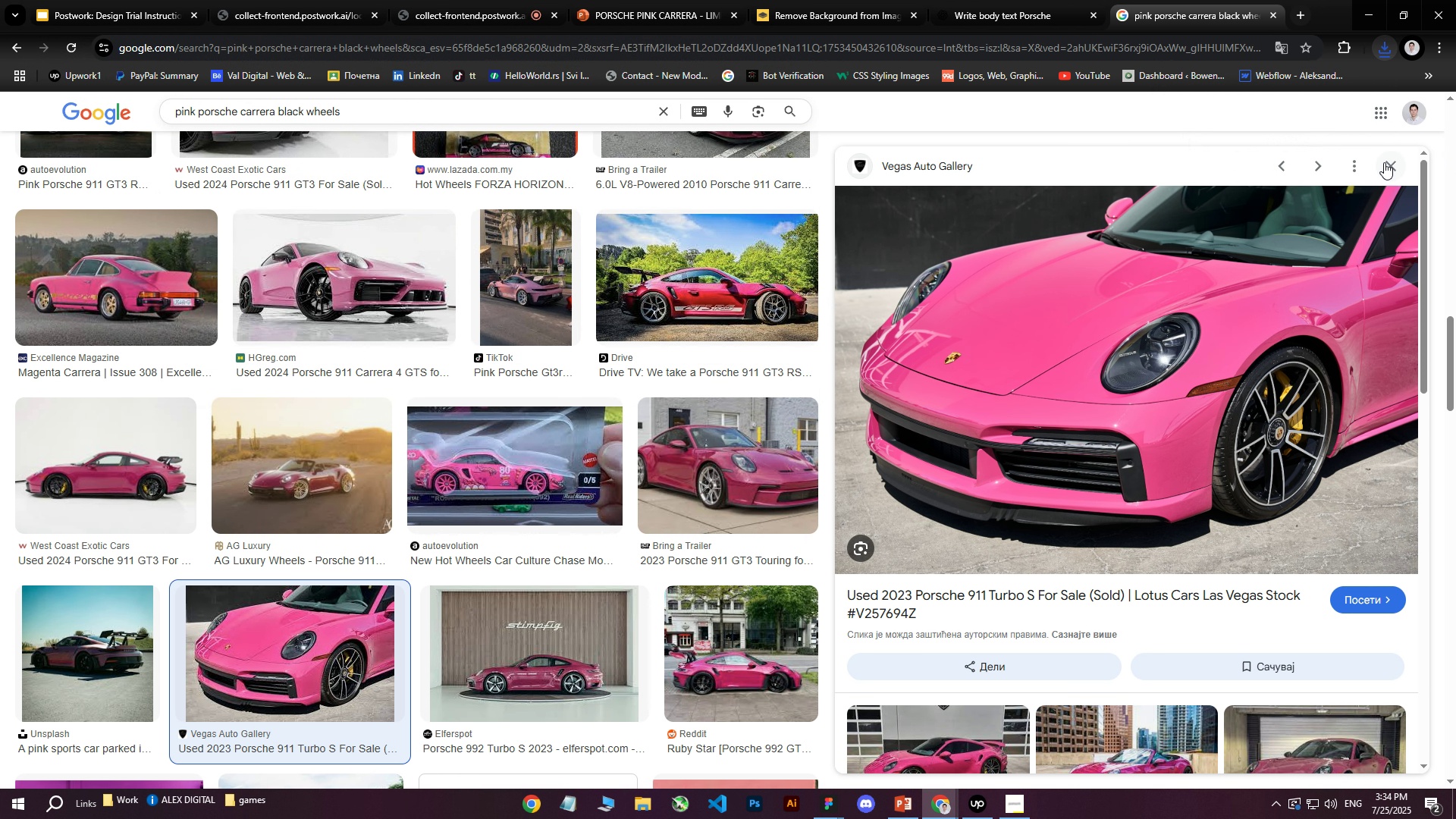 
left_click([1388, 162])
 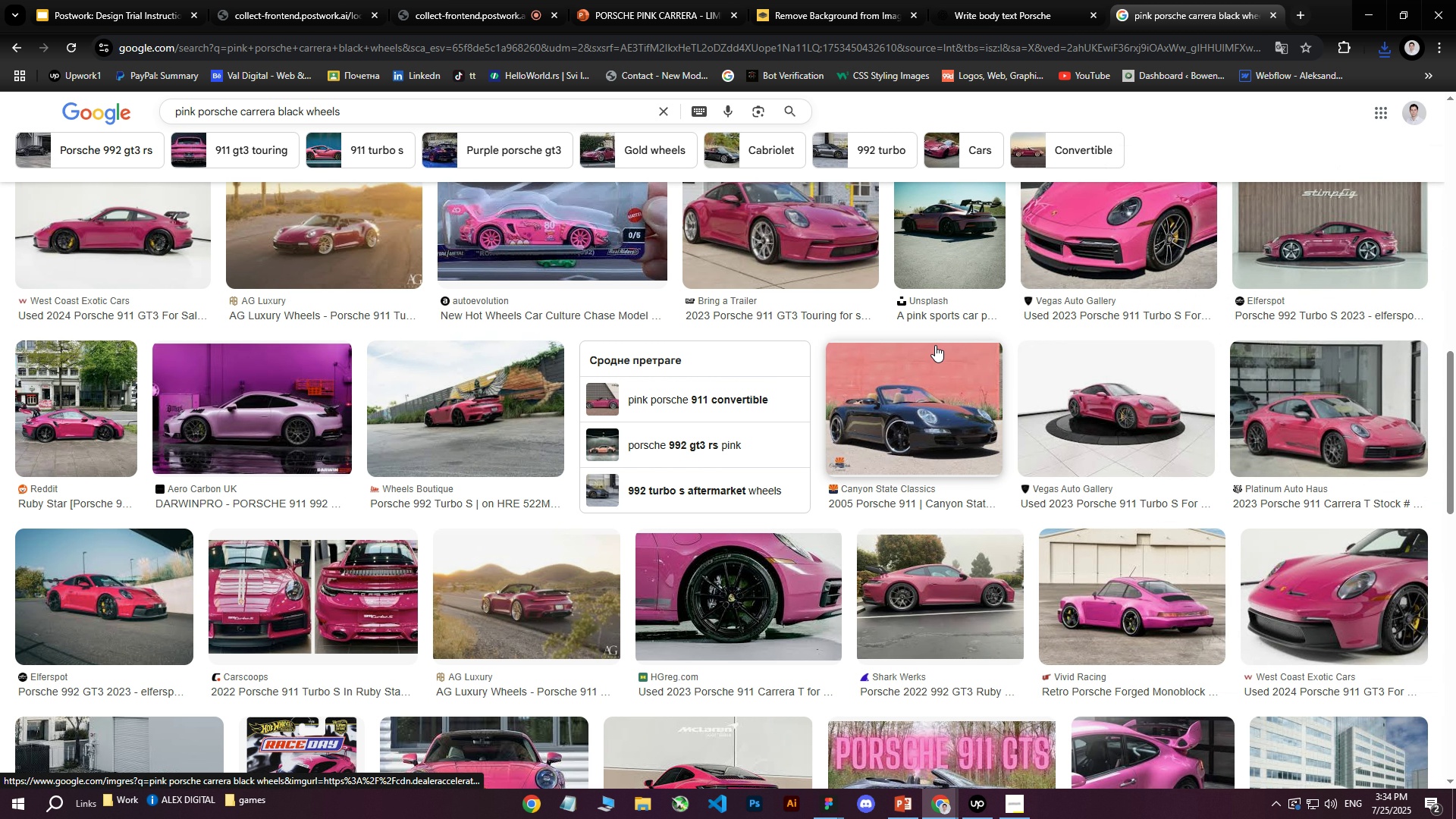 
scroll: coordinate [938, 337], scroll_direction: down, amount: 6.0
 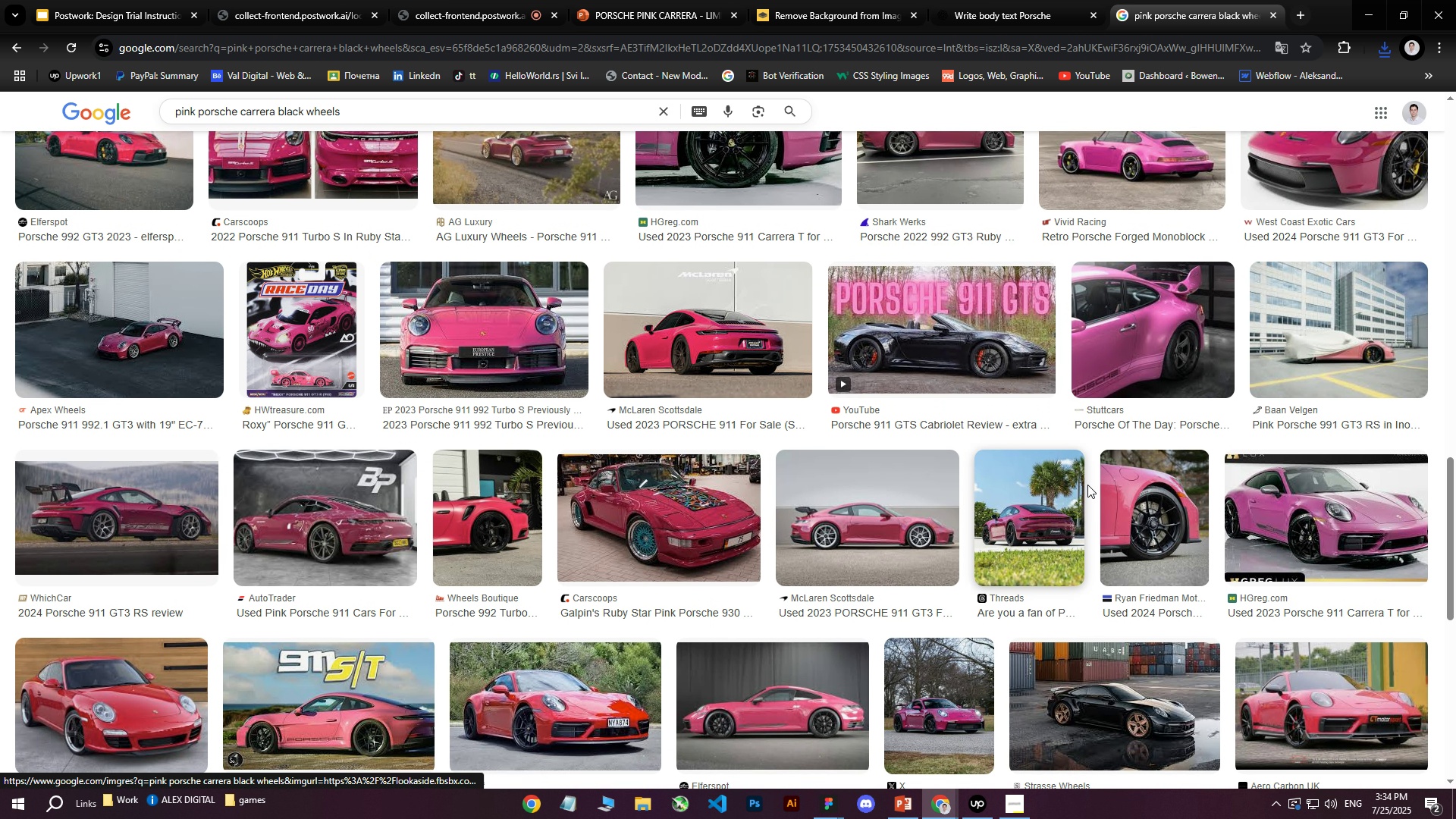 
left_click([1135, 497])
 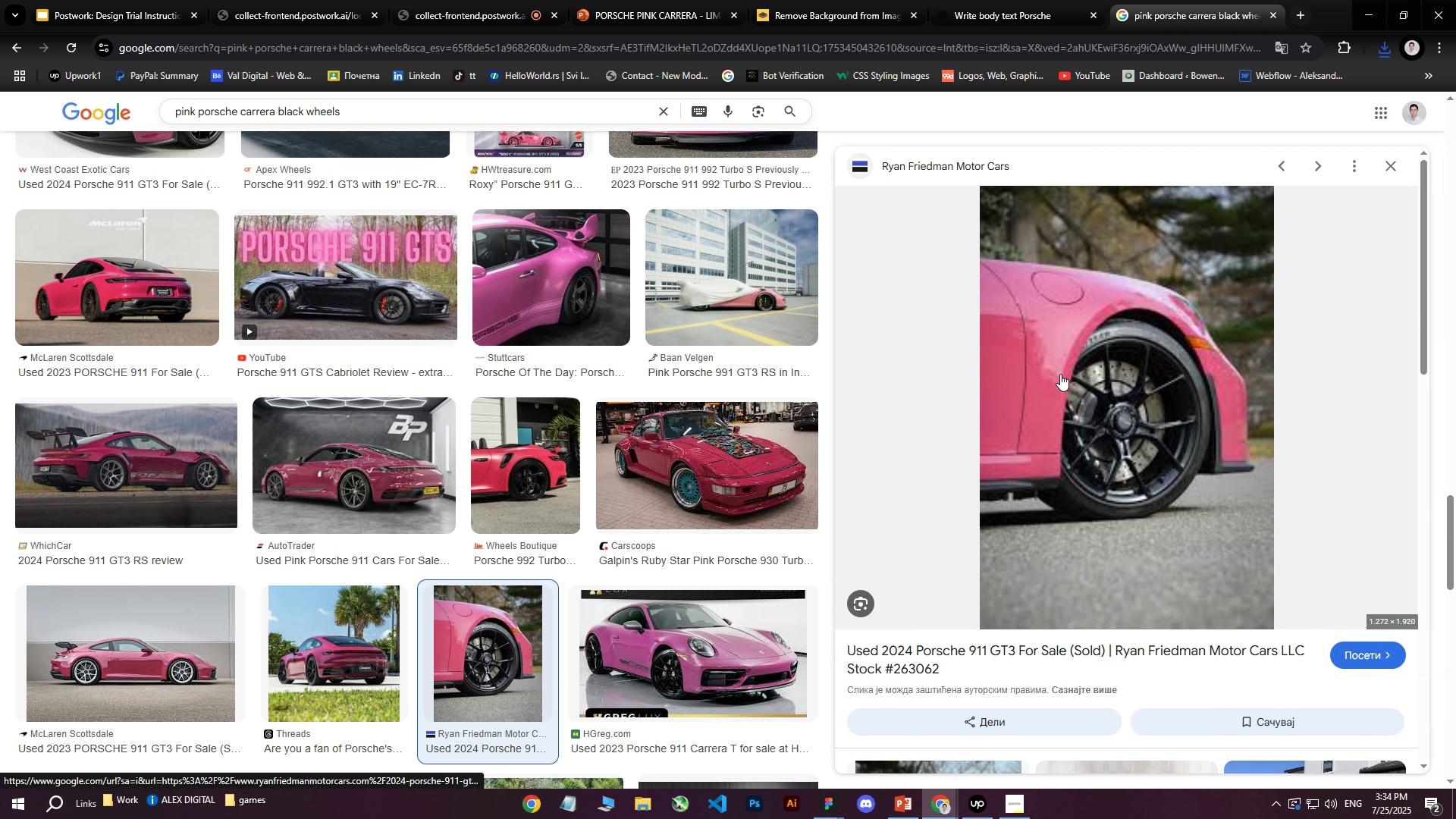 
right_click([1060, 374])
 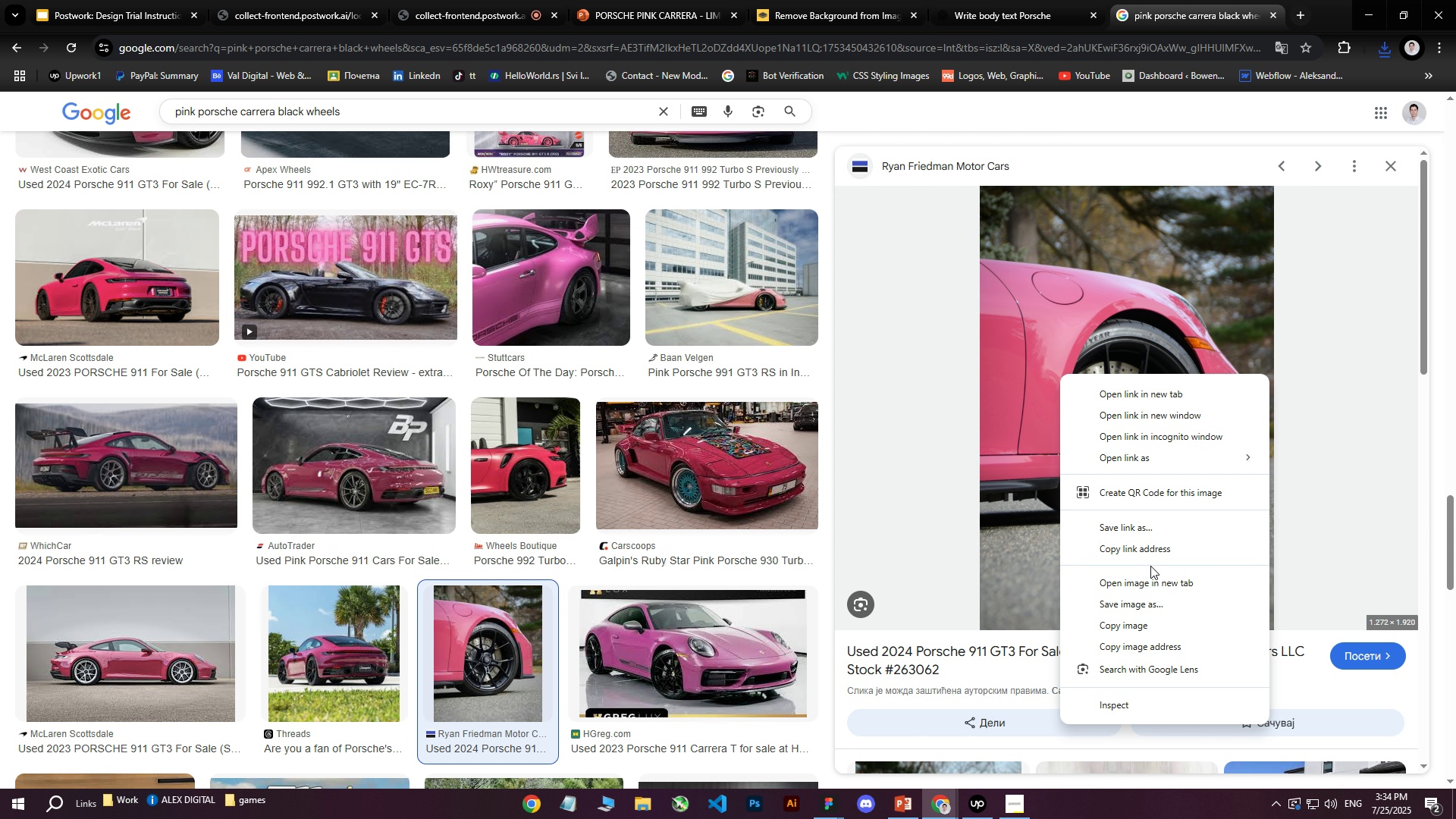 
left_click([1132, 601])
 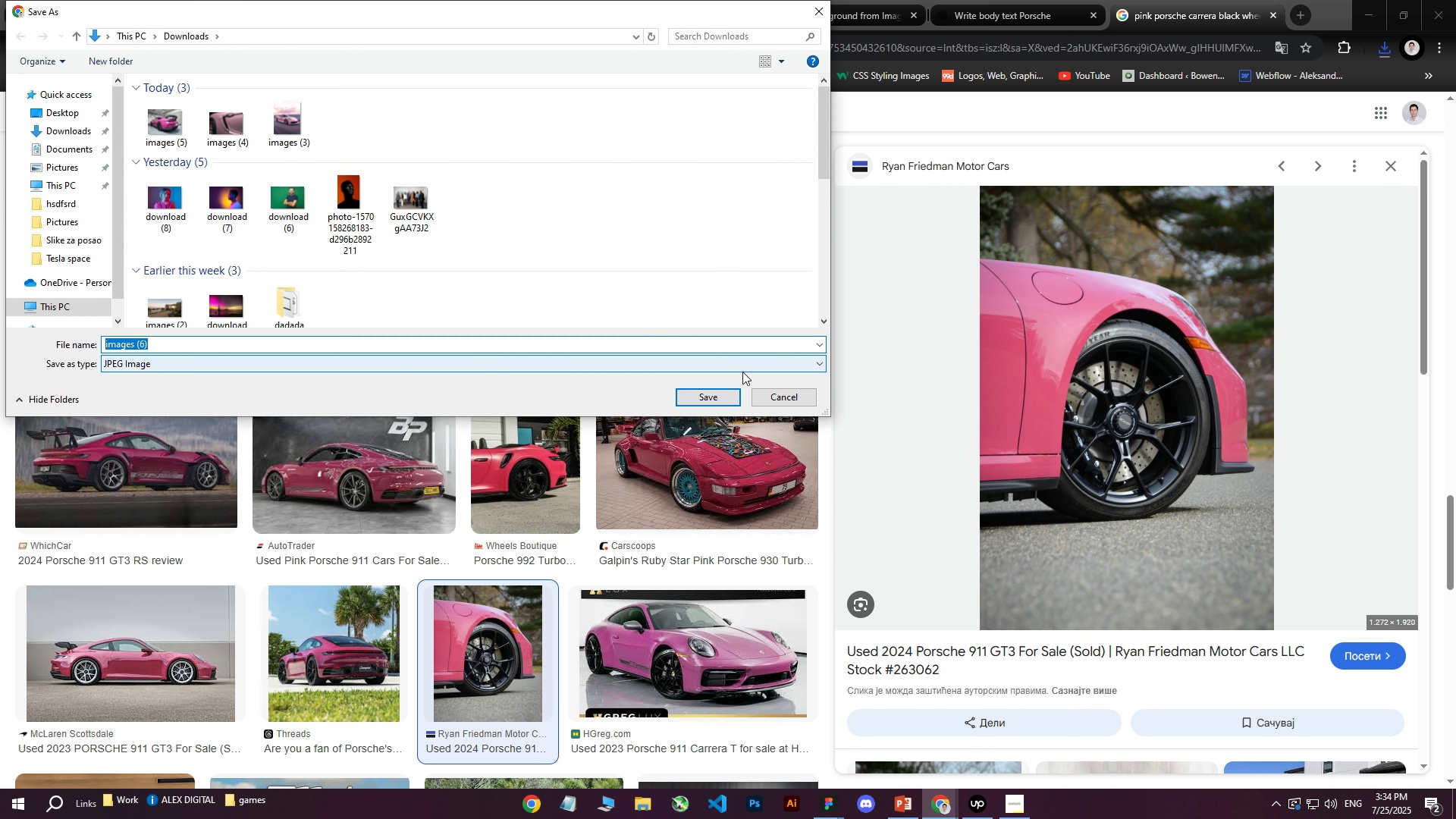 
left_click([717, 397])
 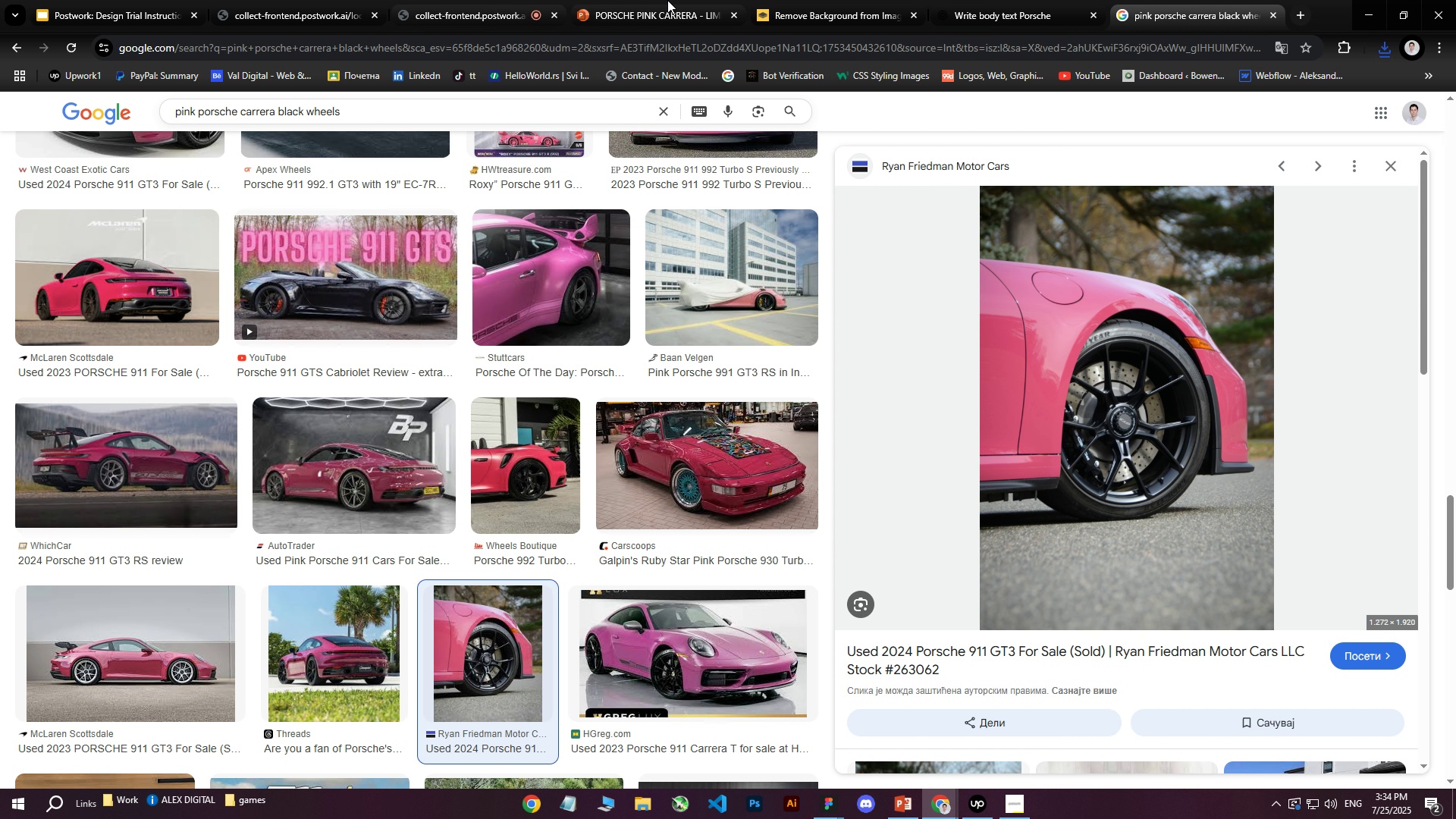 
left_click([701, 0])
 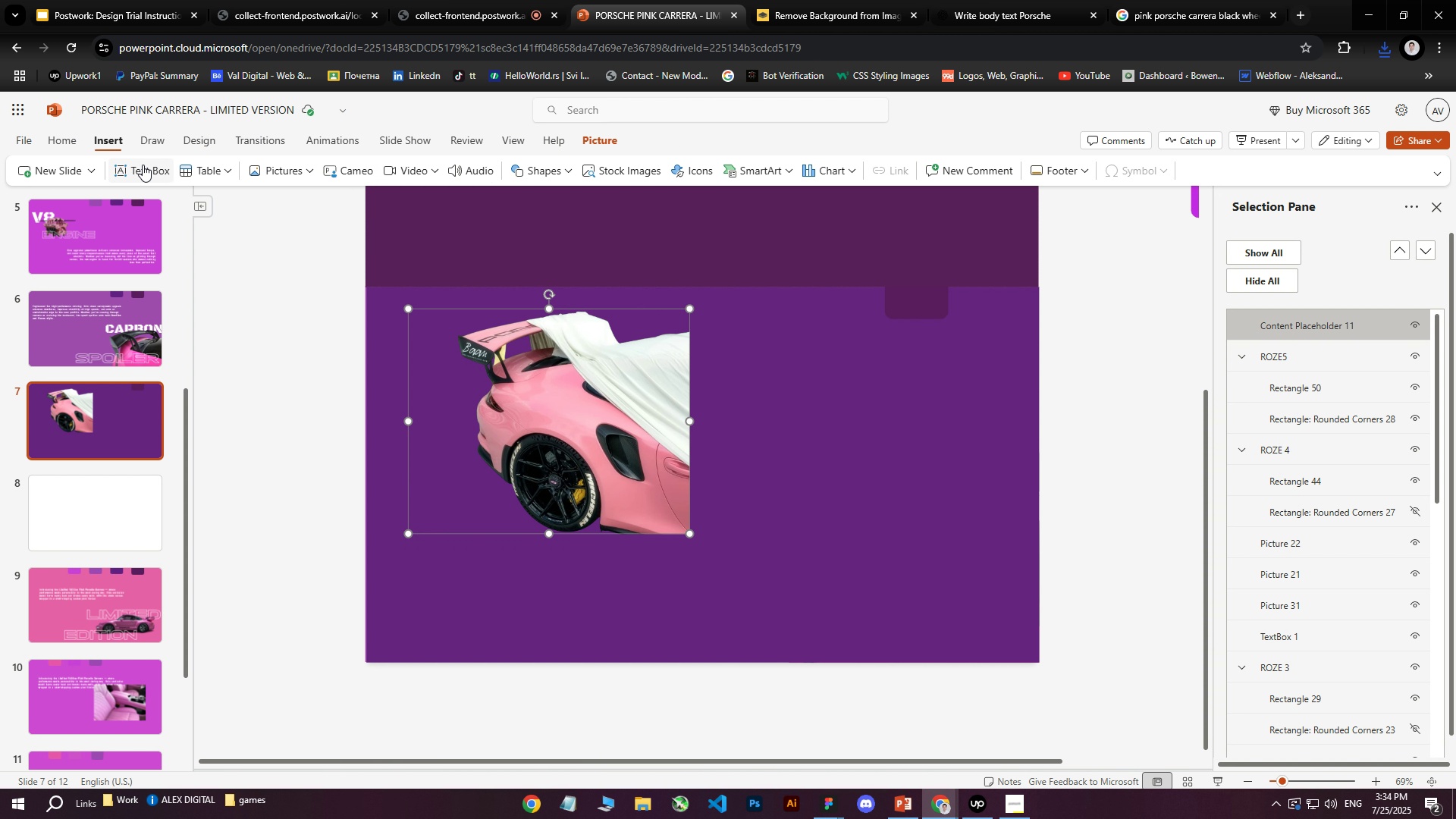 
left_click([288, 174])
 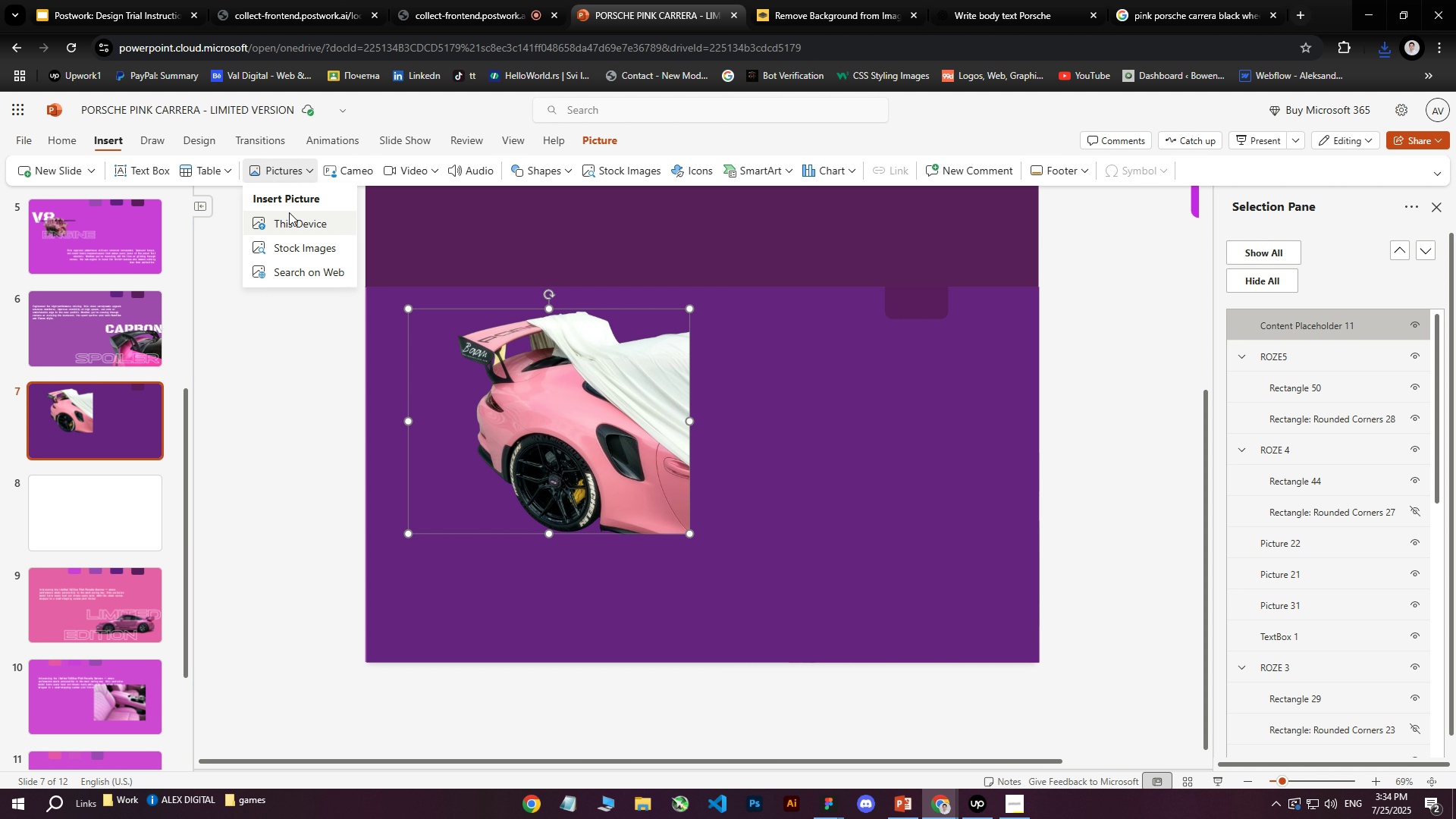 
left_click([287, 220])
 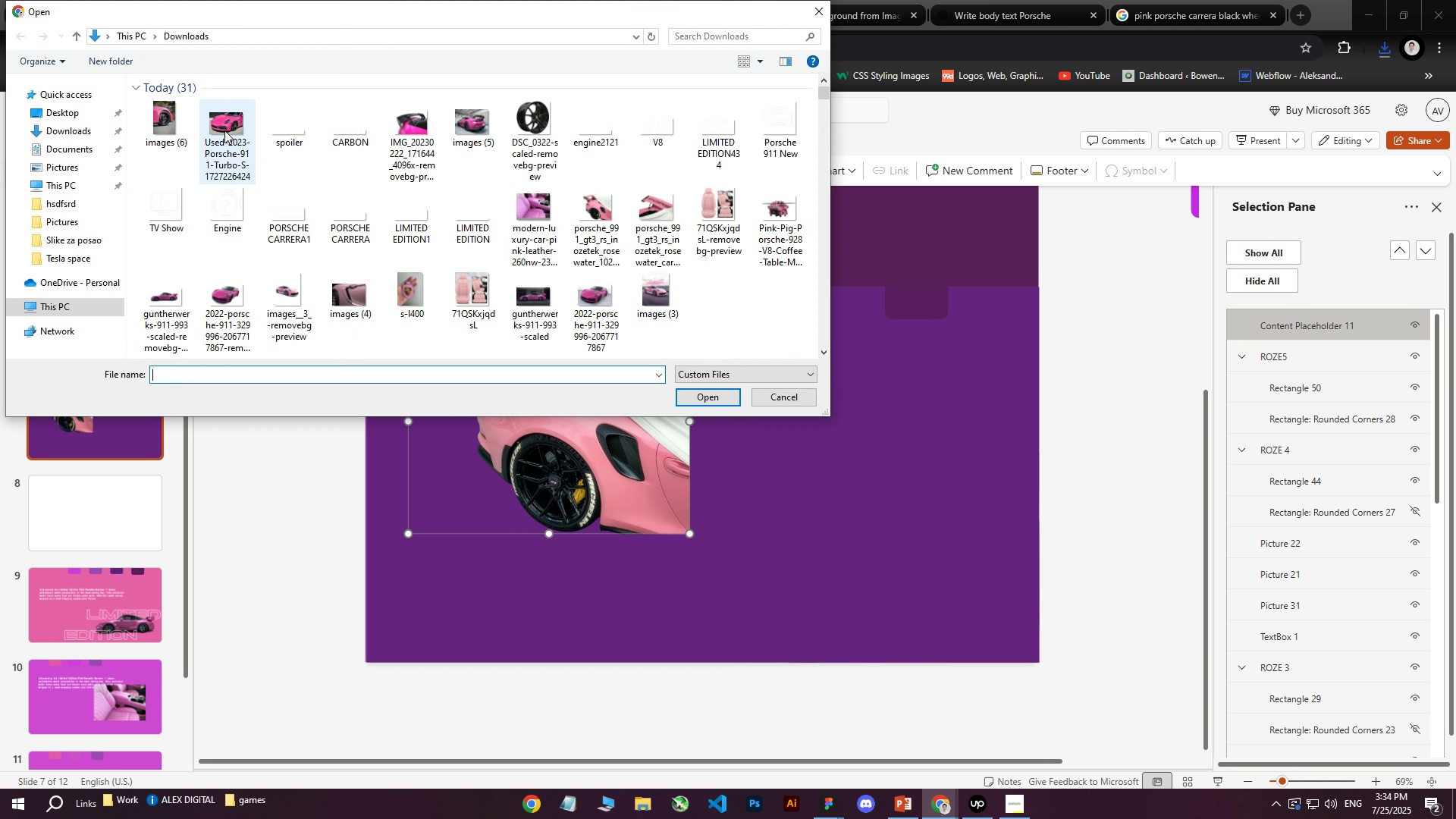 
left_click([173, 132])
 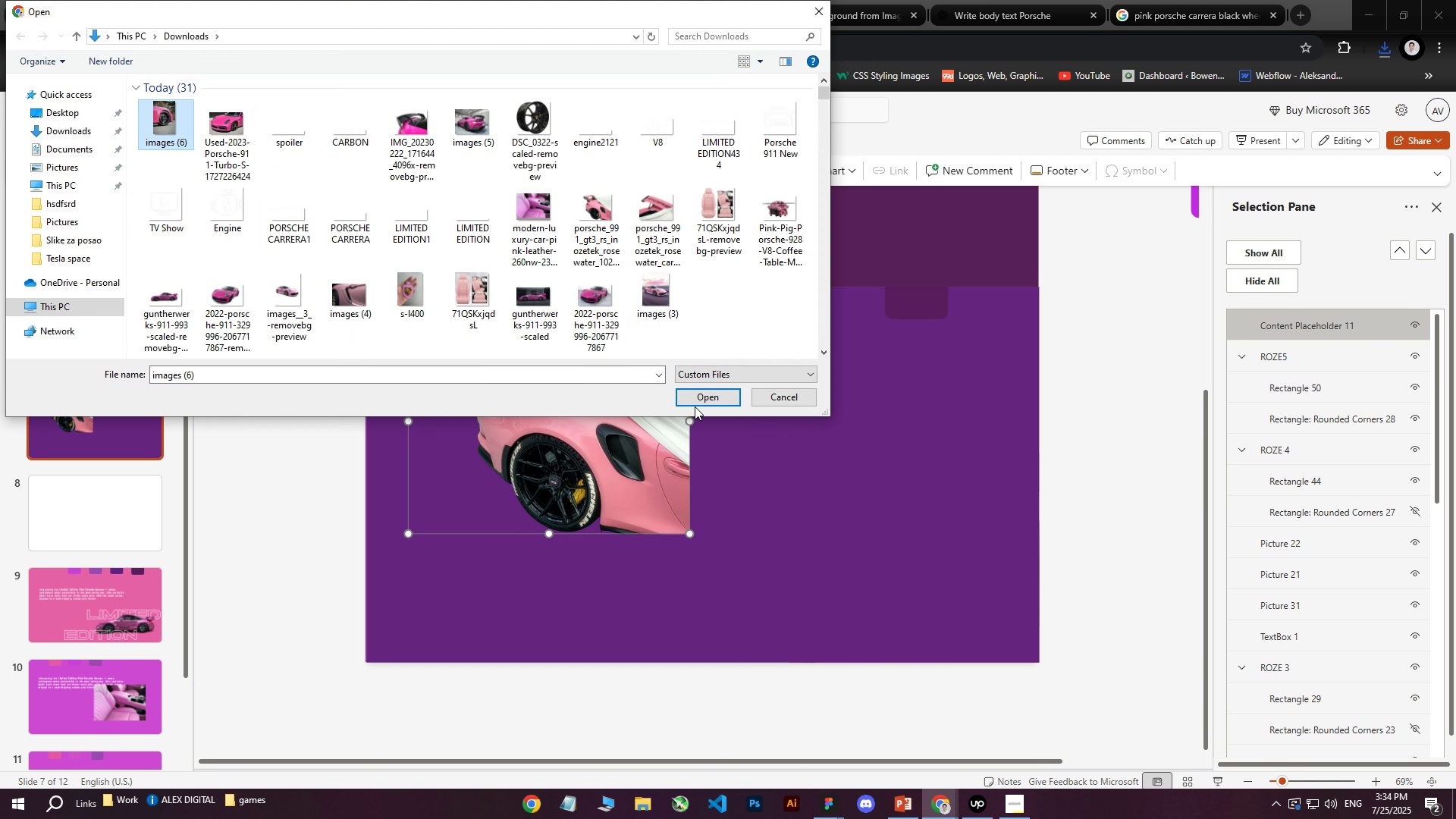 
left_click([695, 406])
 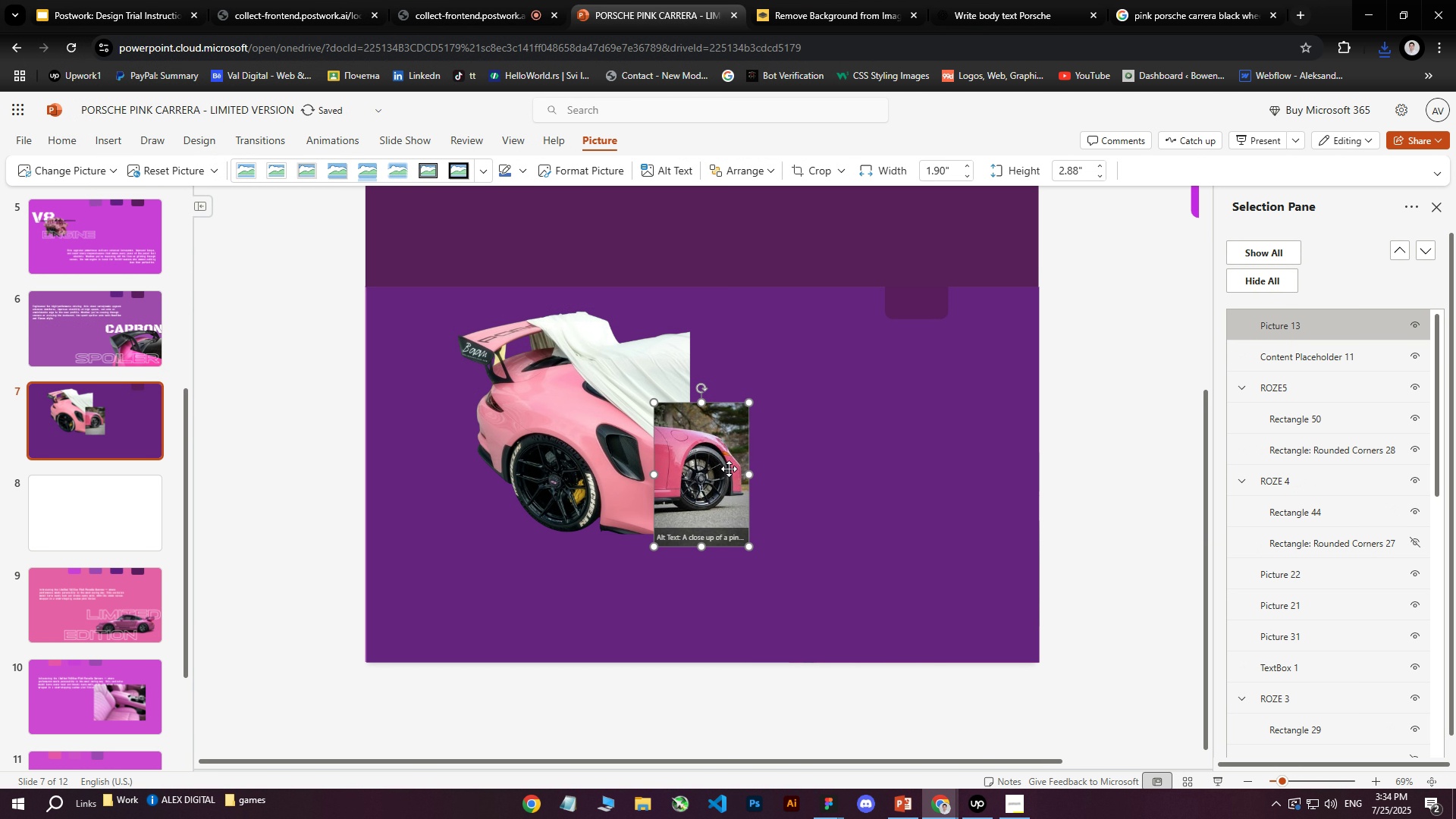 
left_click_drag(start_coordinate=[718, 473], to_coordinate=[769, 472])
 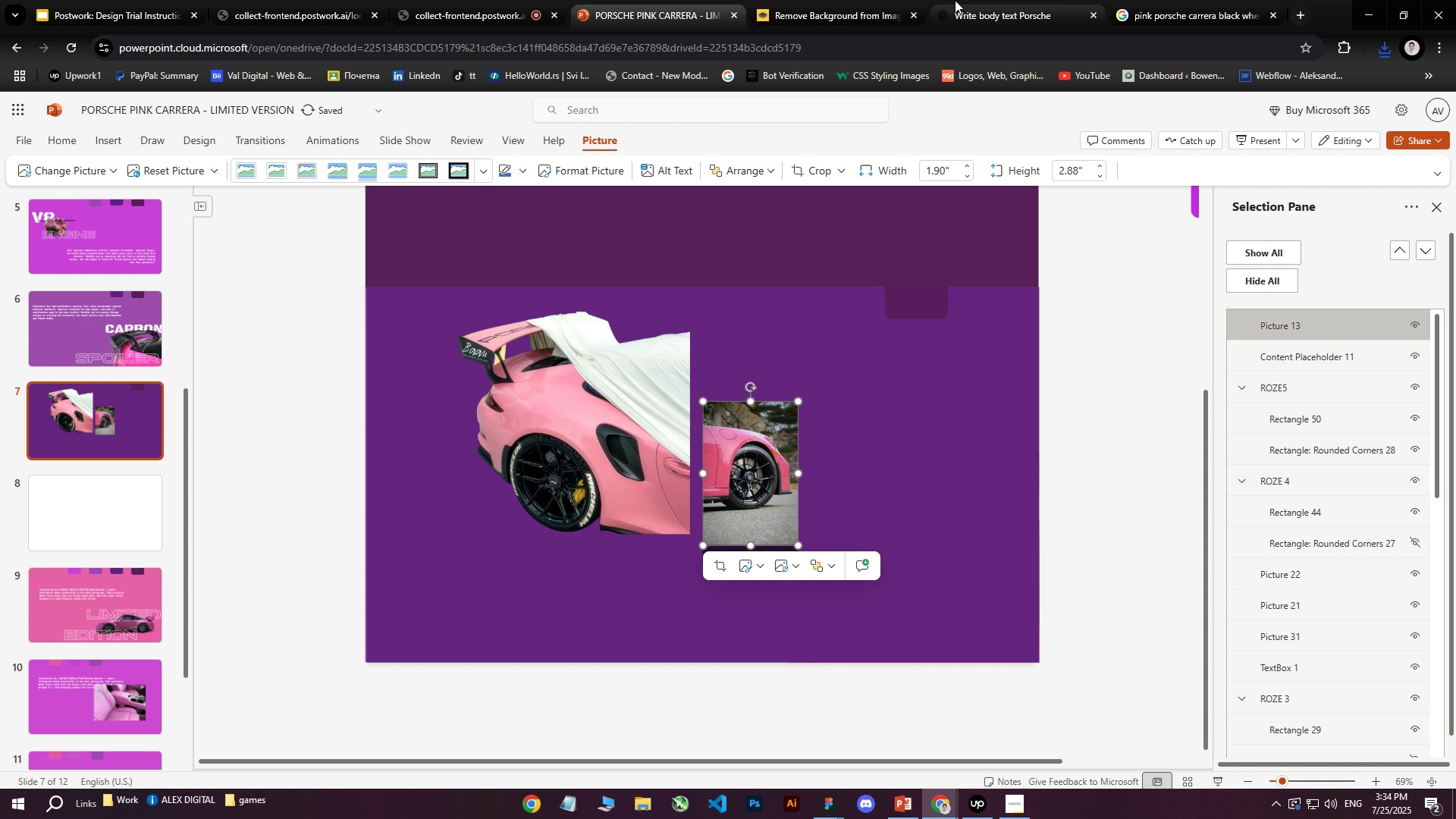 
left_click([817, 0])
 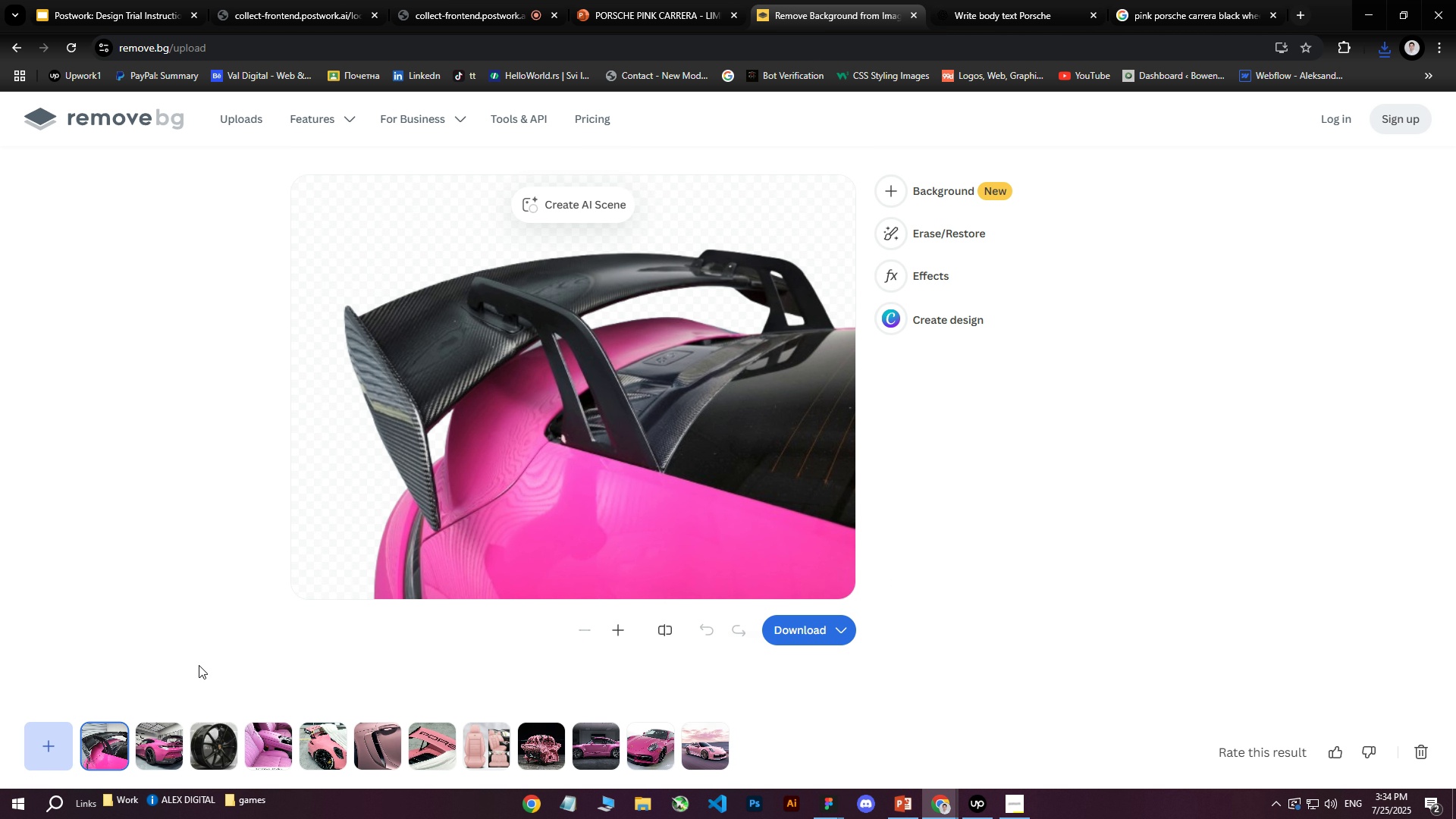 
left_click([29, 730])
 